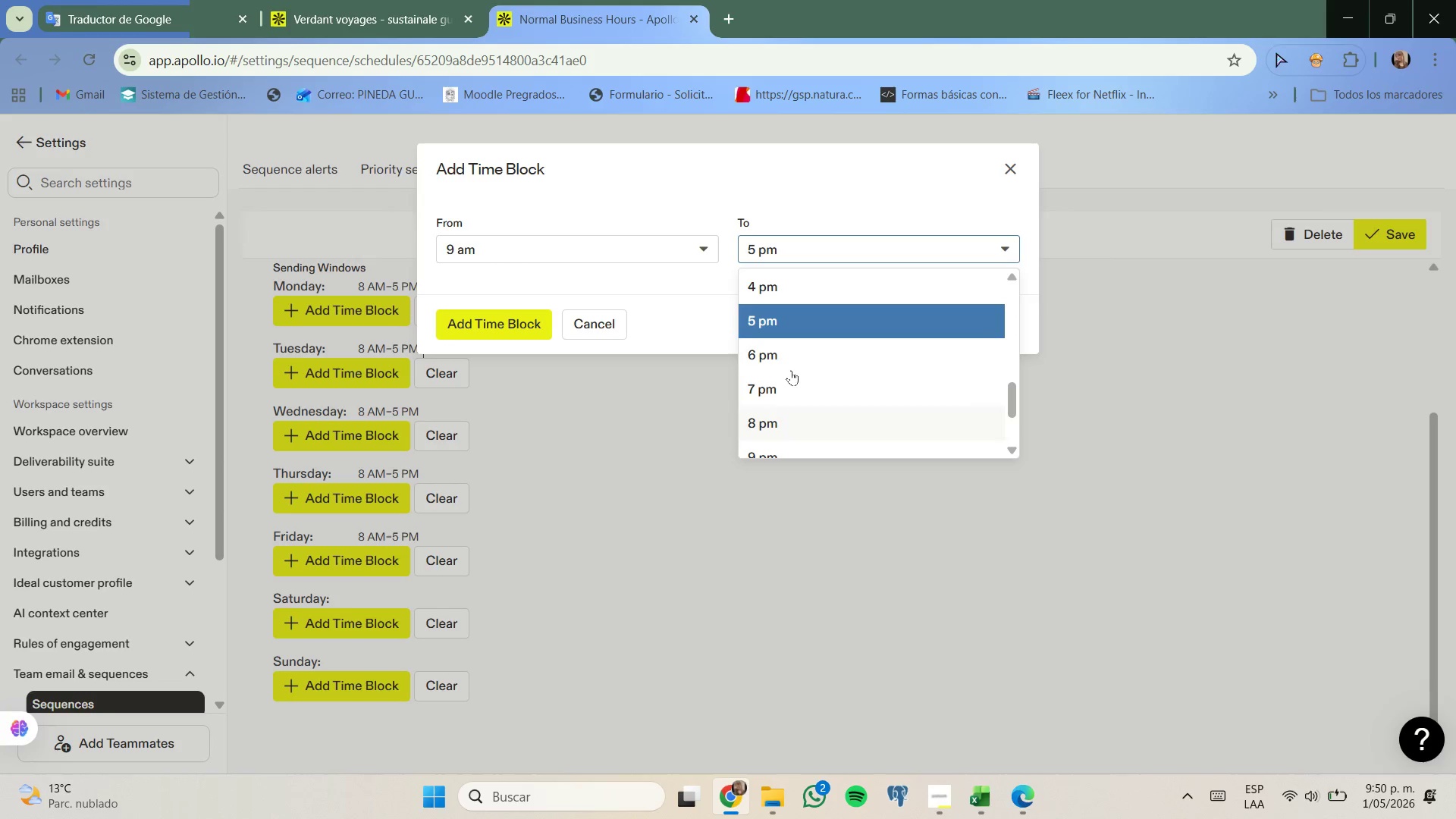 
left_click([808, 287])
 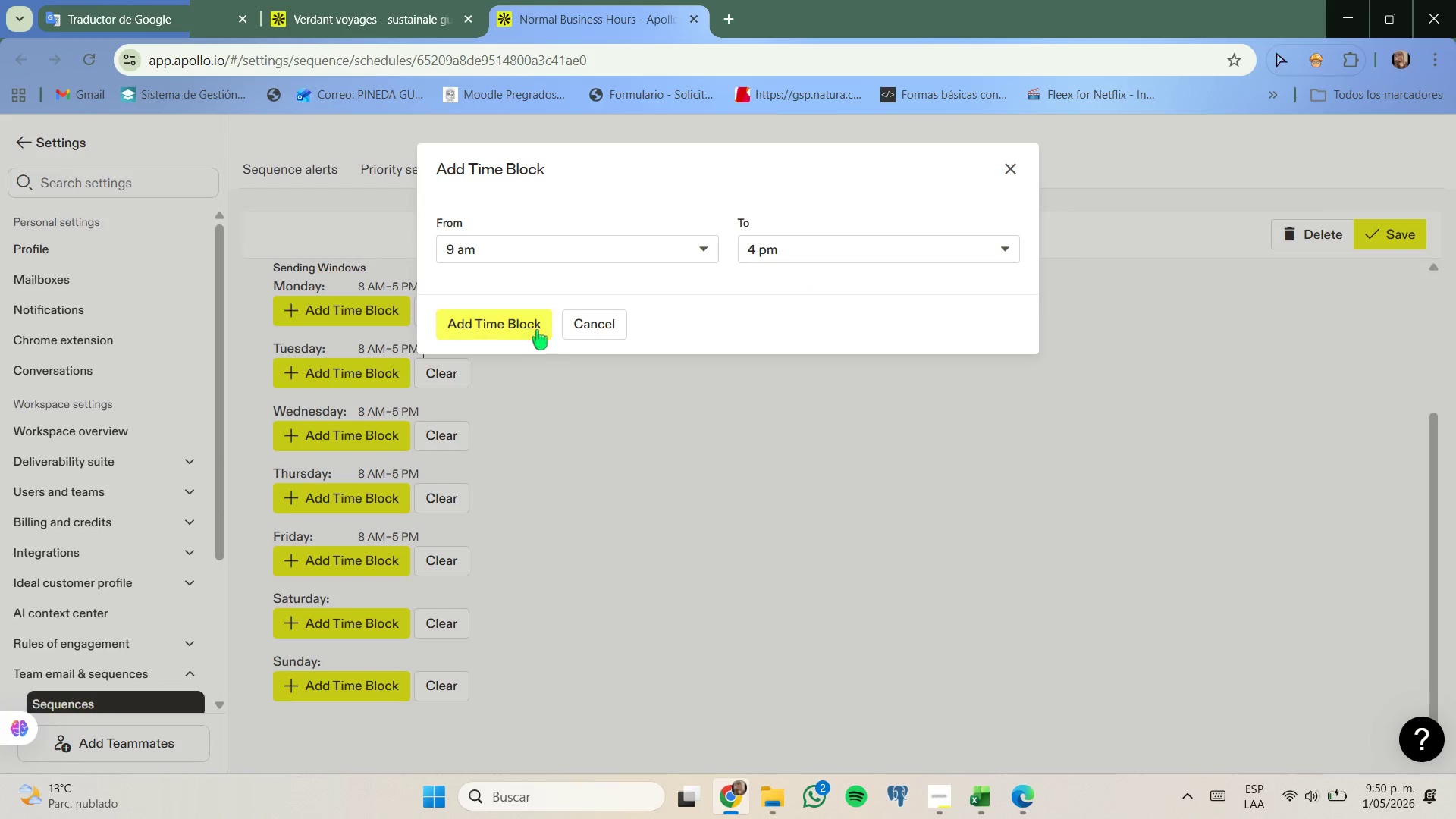 
left_click([517, 329])
 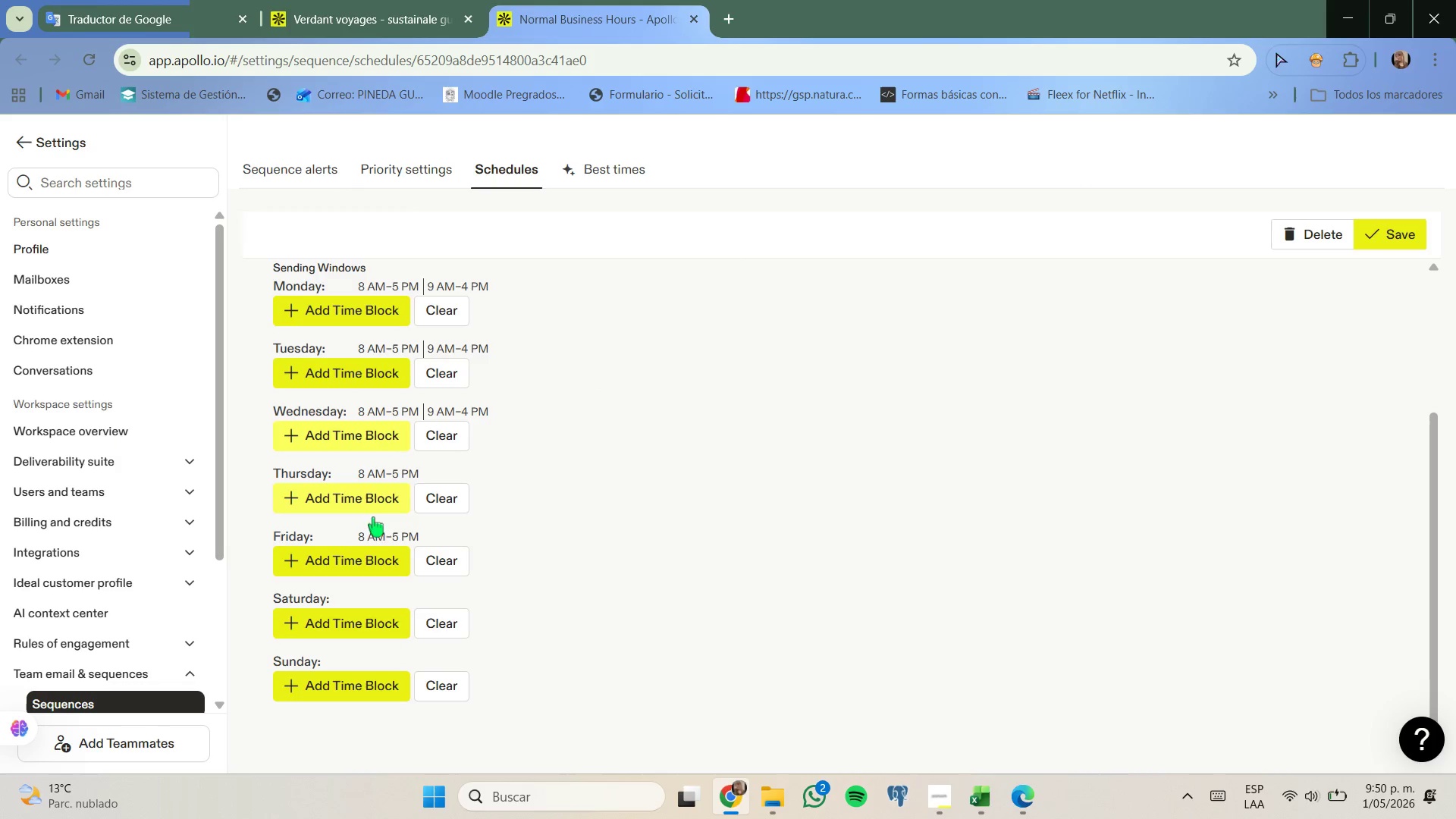 
left_click([381, 498])
 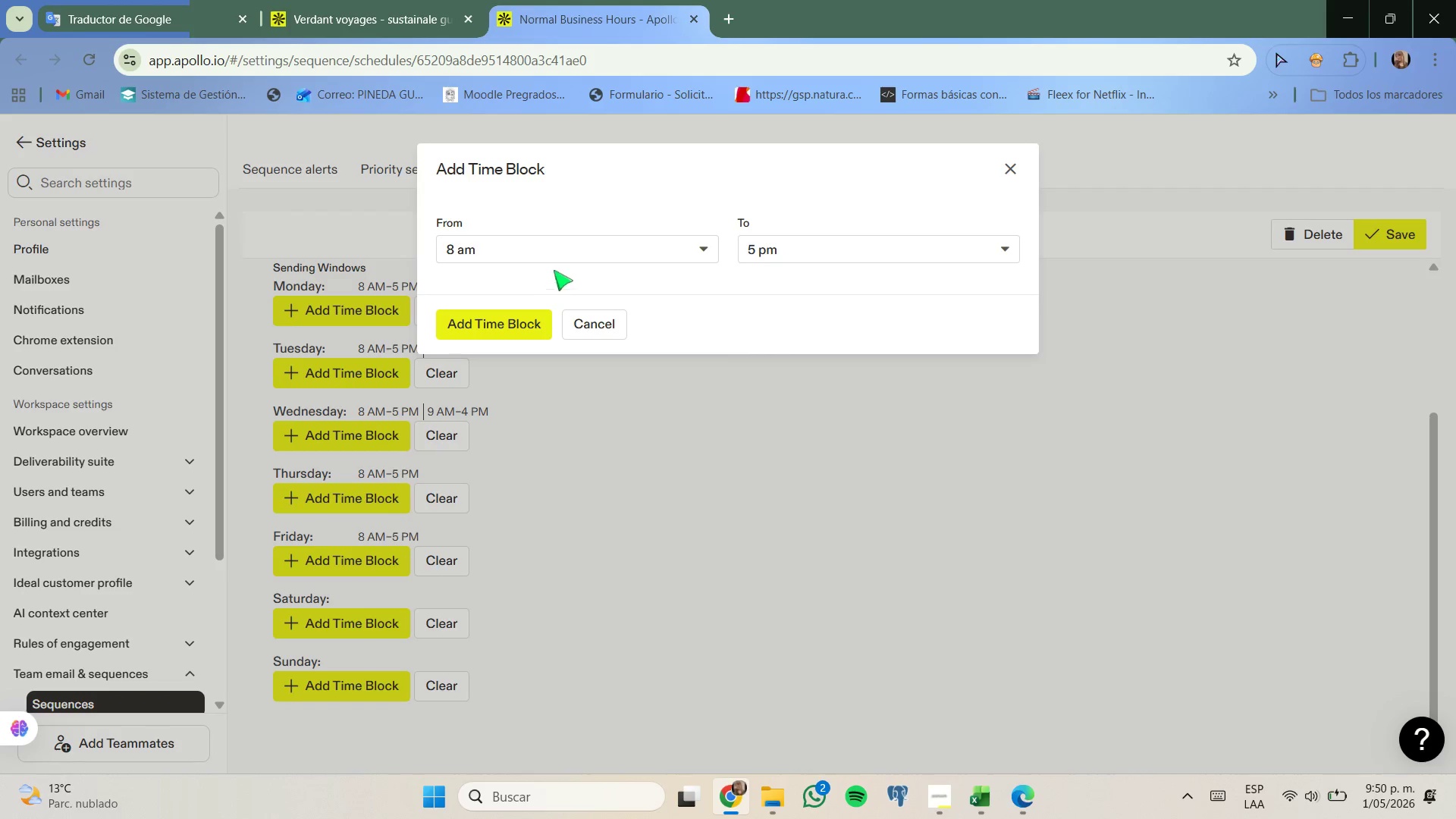 
left_click([559, 260])
 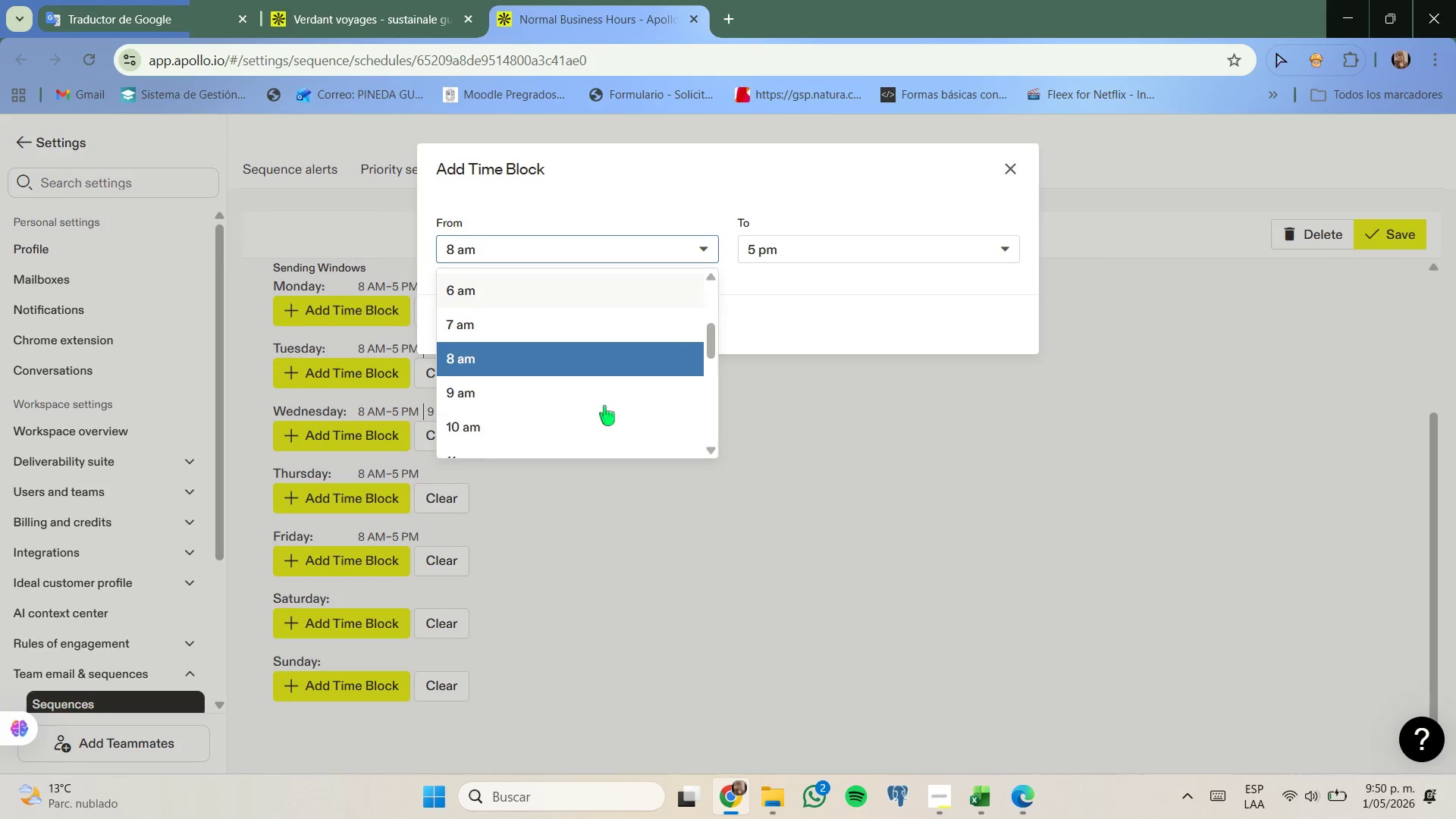 
left_click([588, 386])
 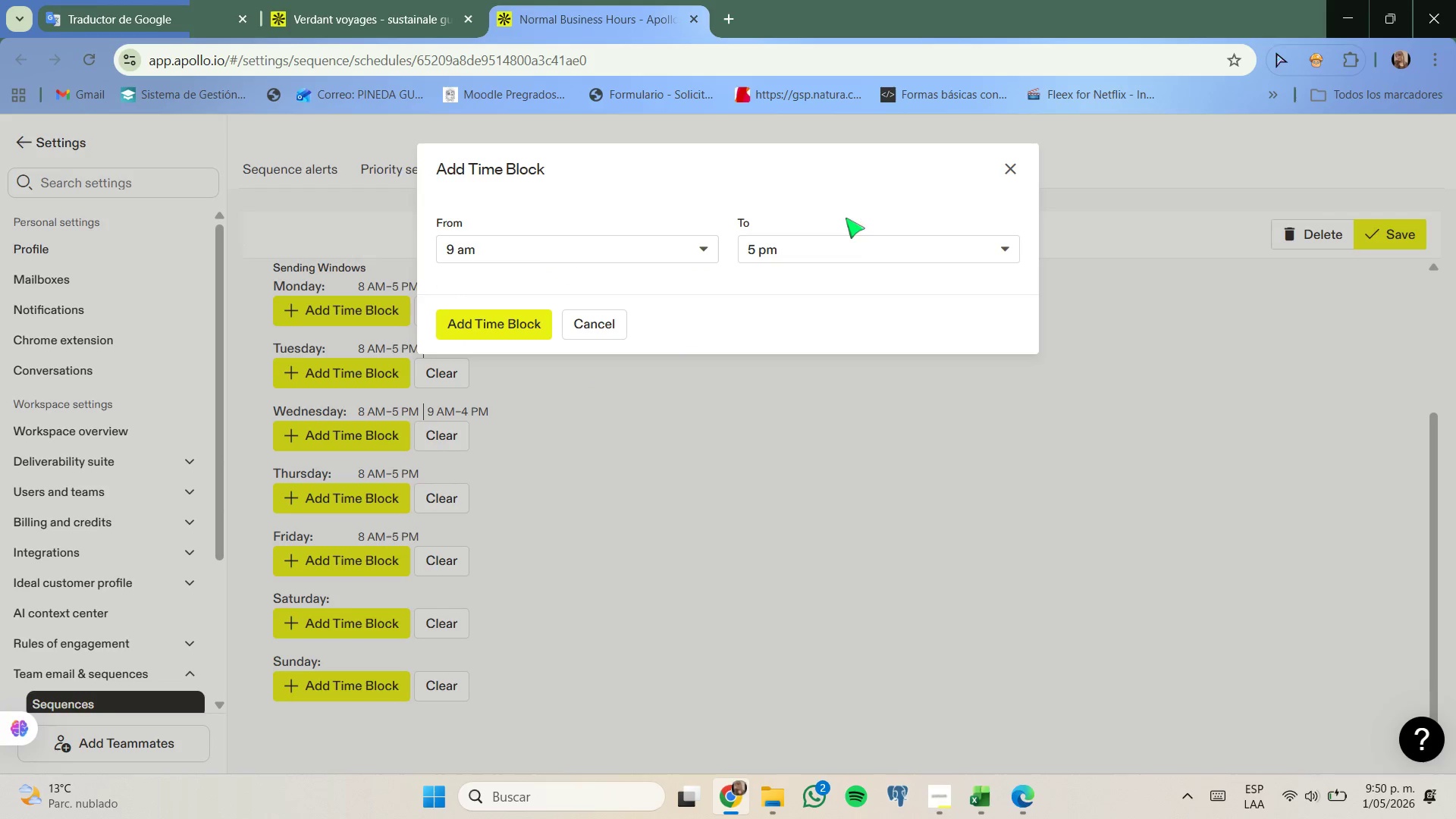 
left_click([843, 259])
 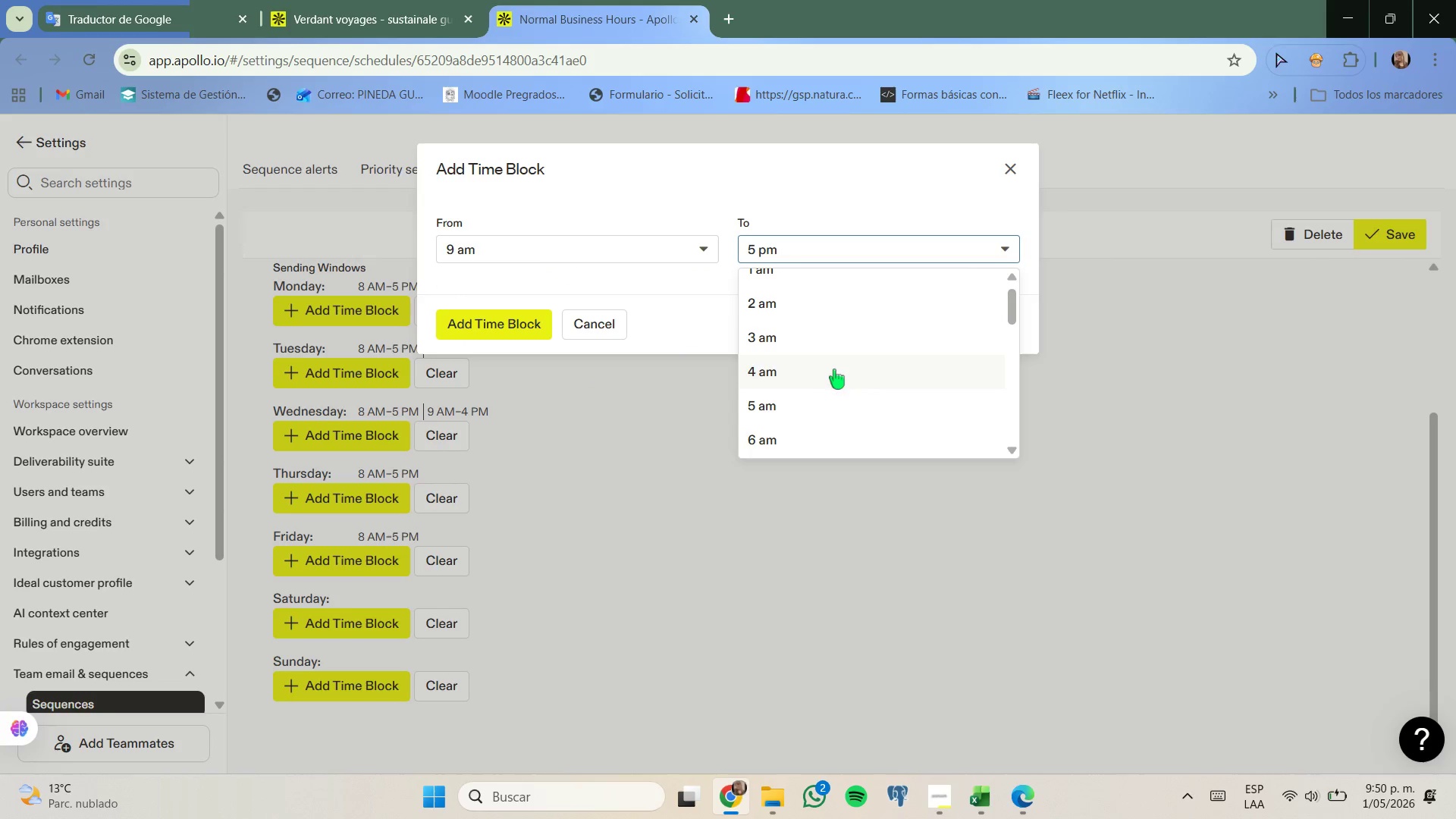 
left_click([813, 368])
 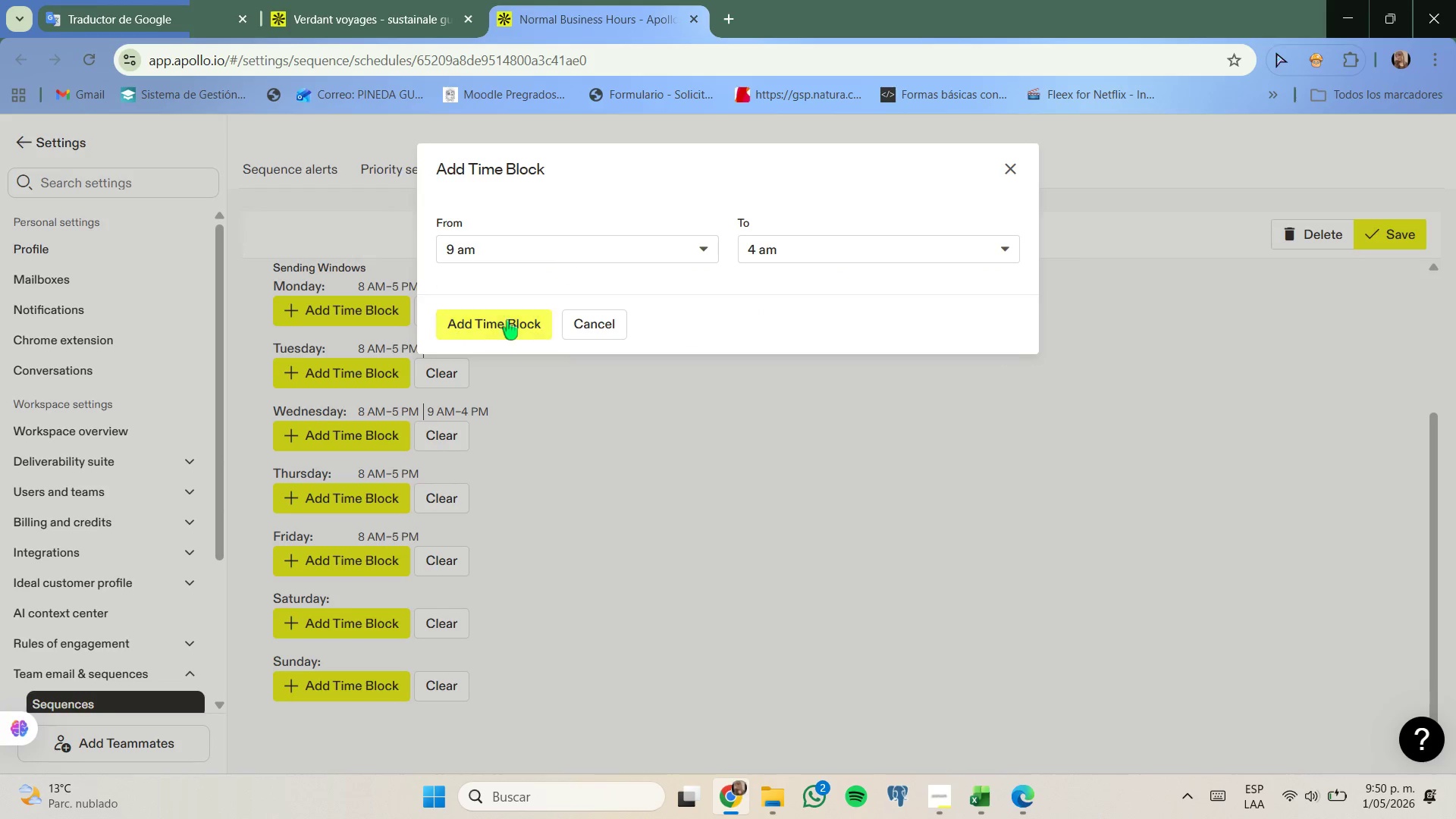 
left_click([496, 316])
 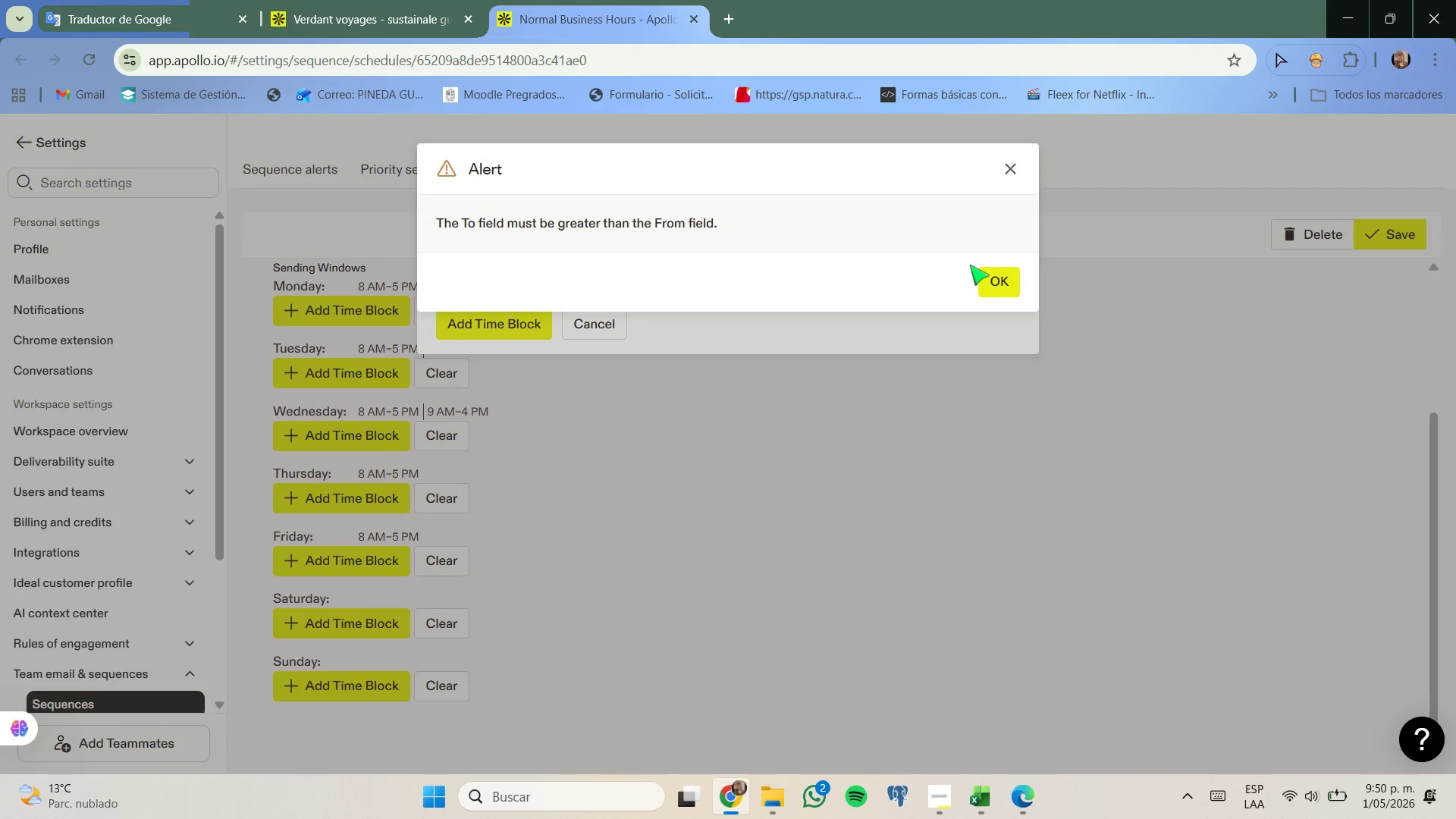 
left_click([981, 280])
 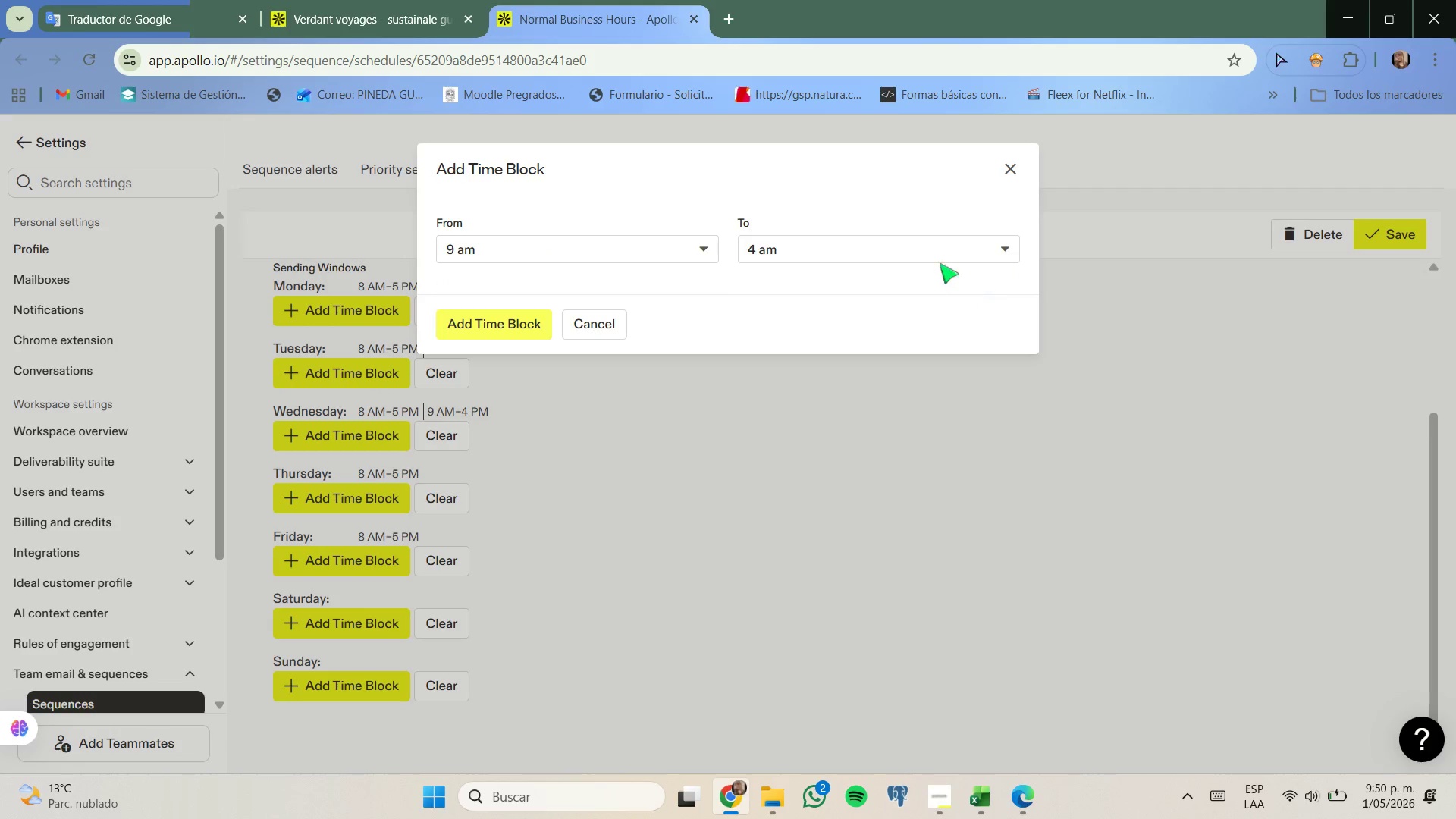 
left_click([927, 253])
 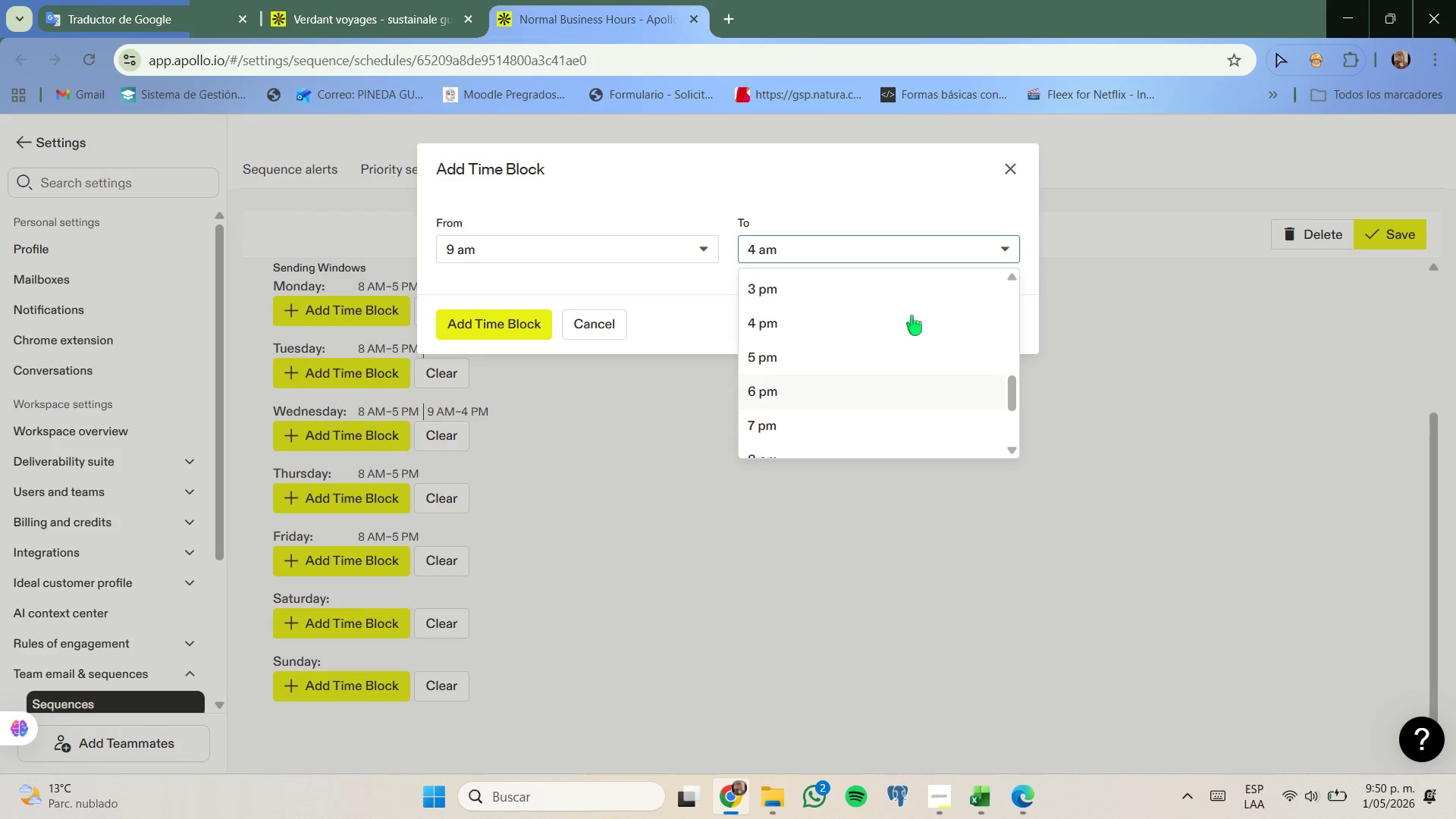 
left_click([860, 328])
 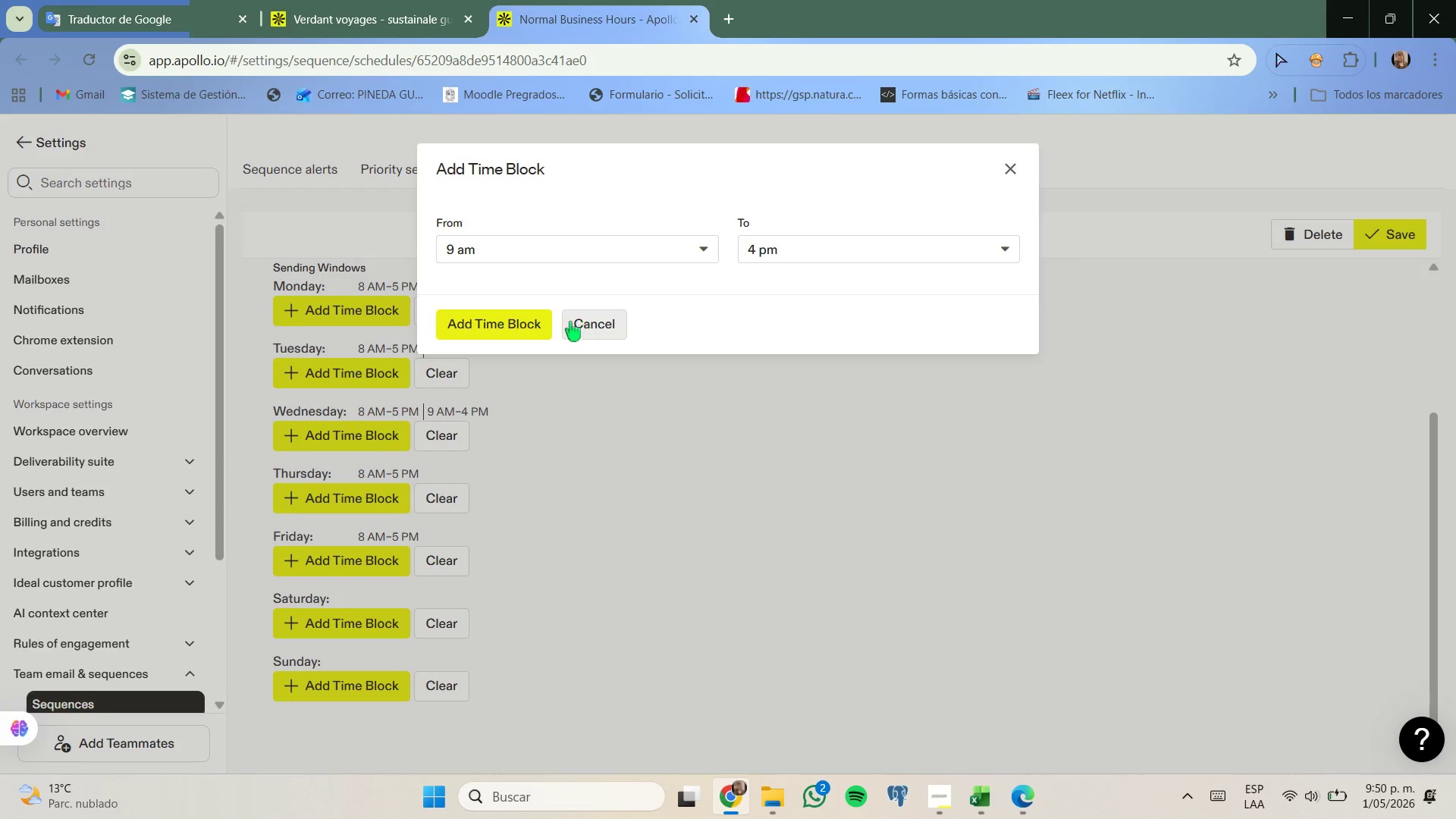 
left_click([510, 332])
 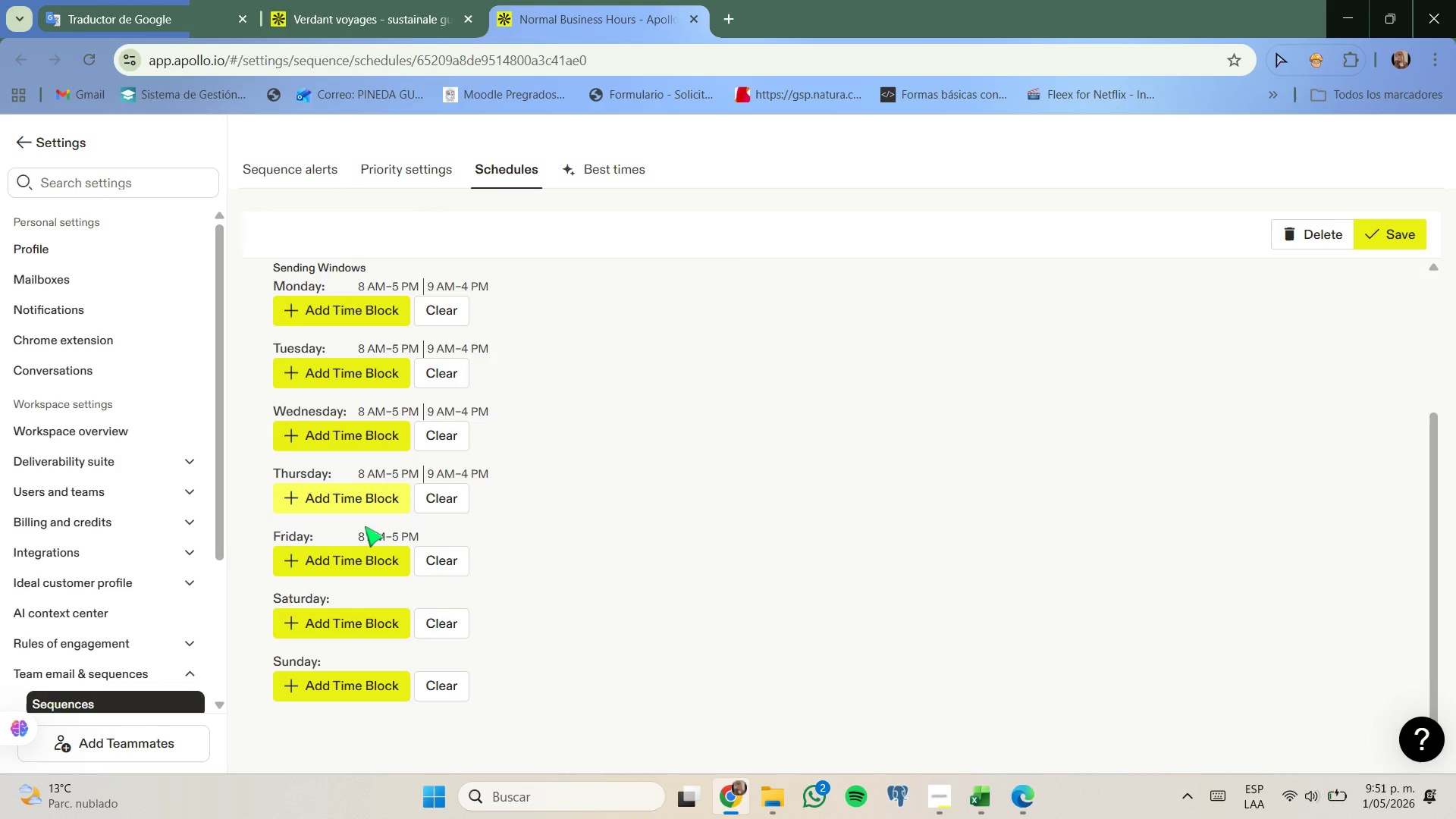 
left_click([363, 563])
 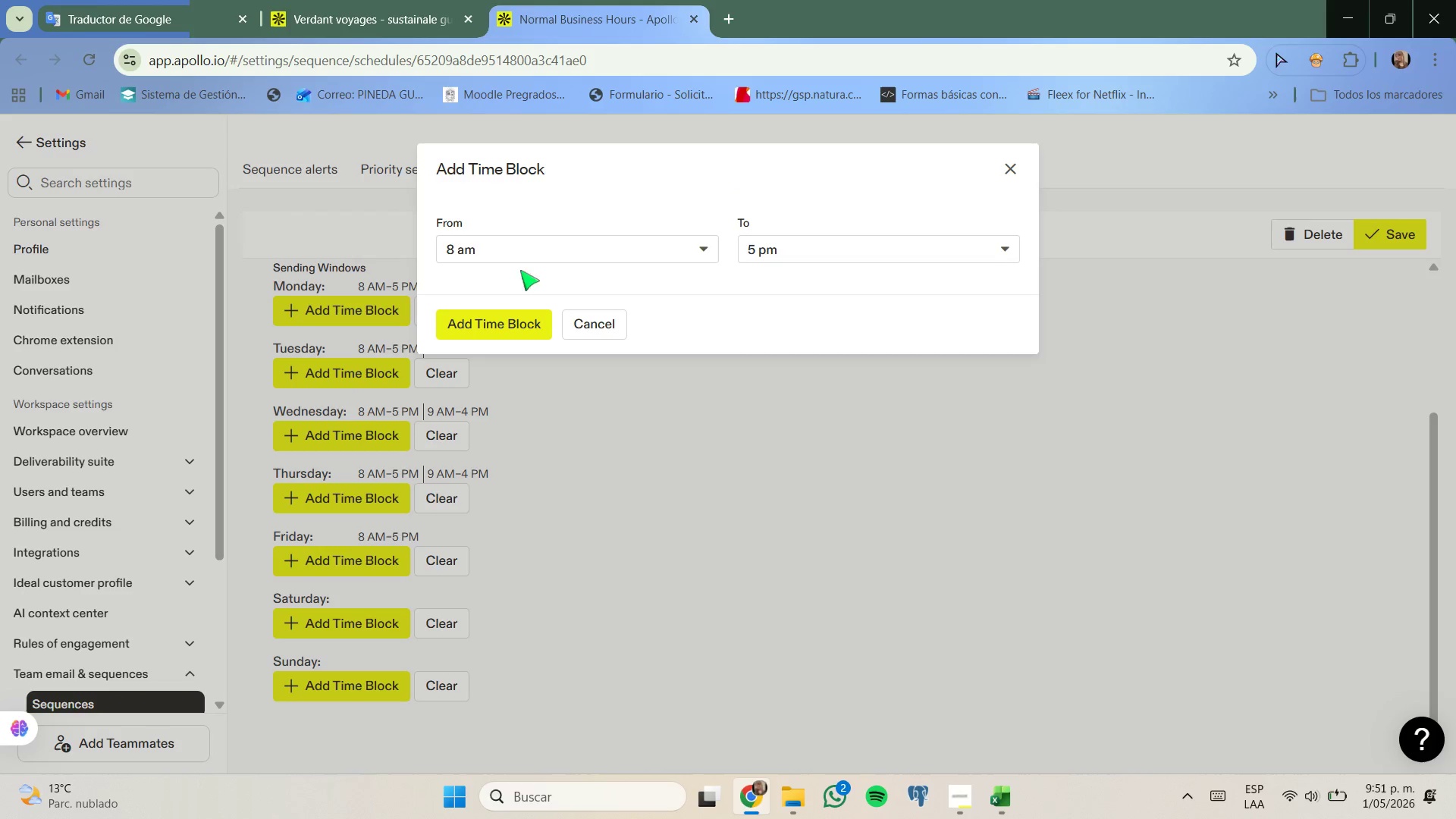 
left_click([543, 251])
 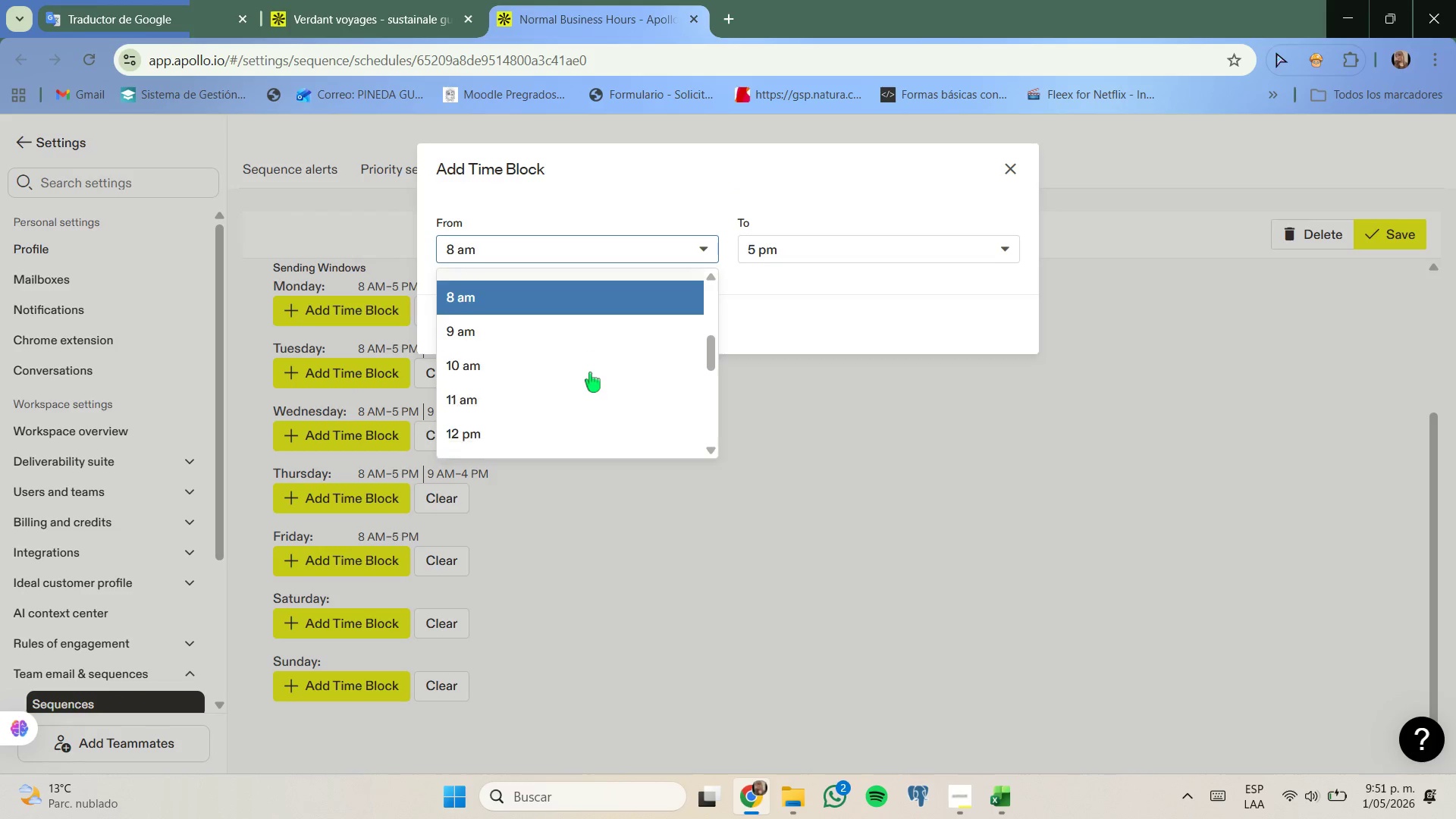 
left_click([564, 318])
 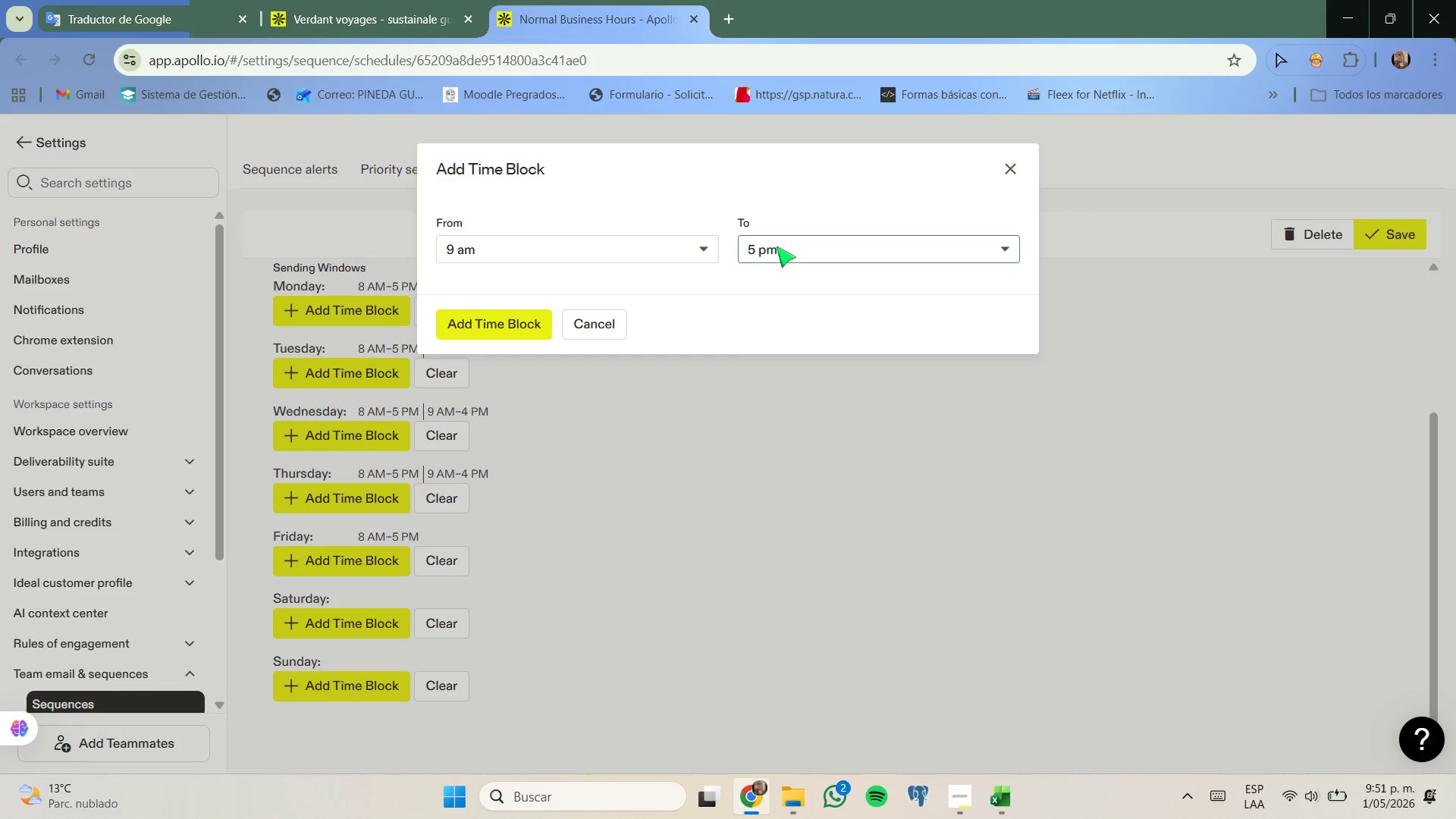 
left_click([789, 245])
 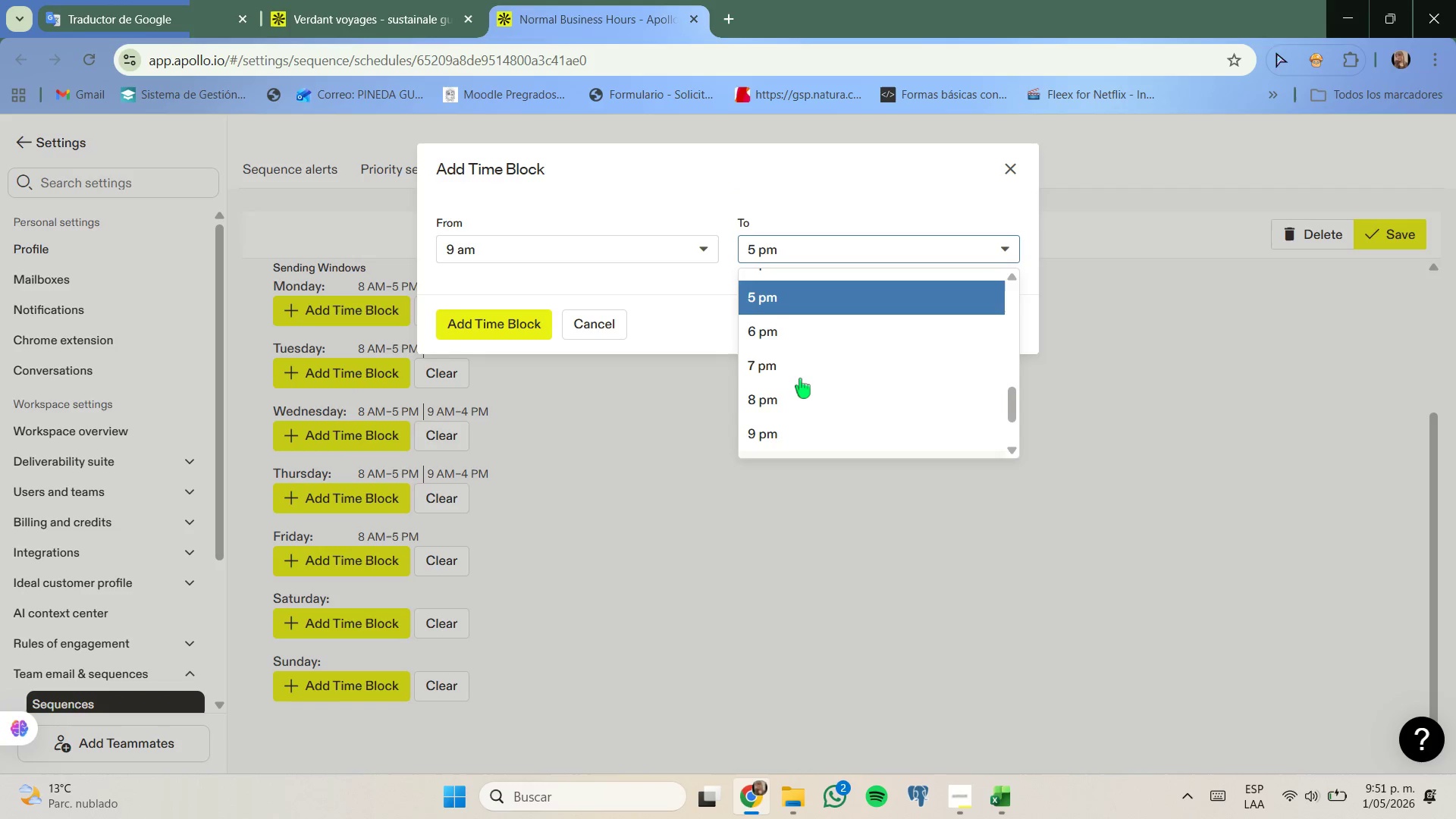 
left_click([797, 263])
 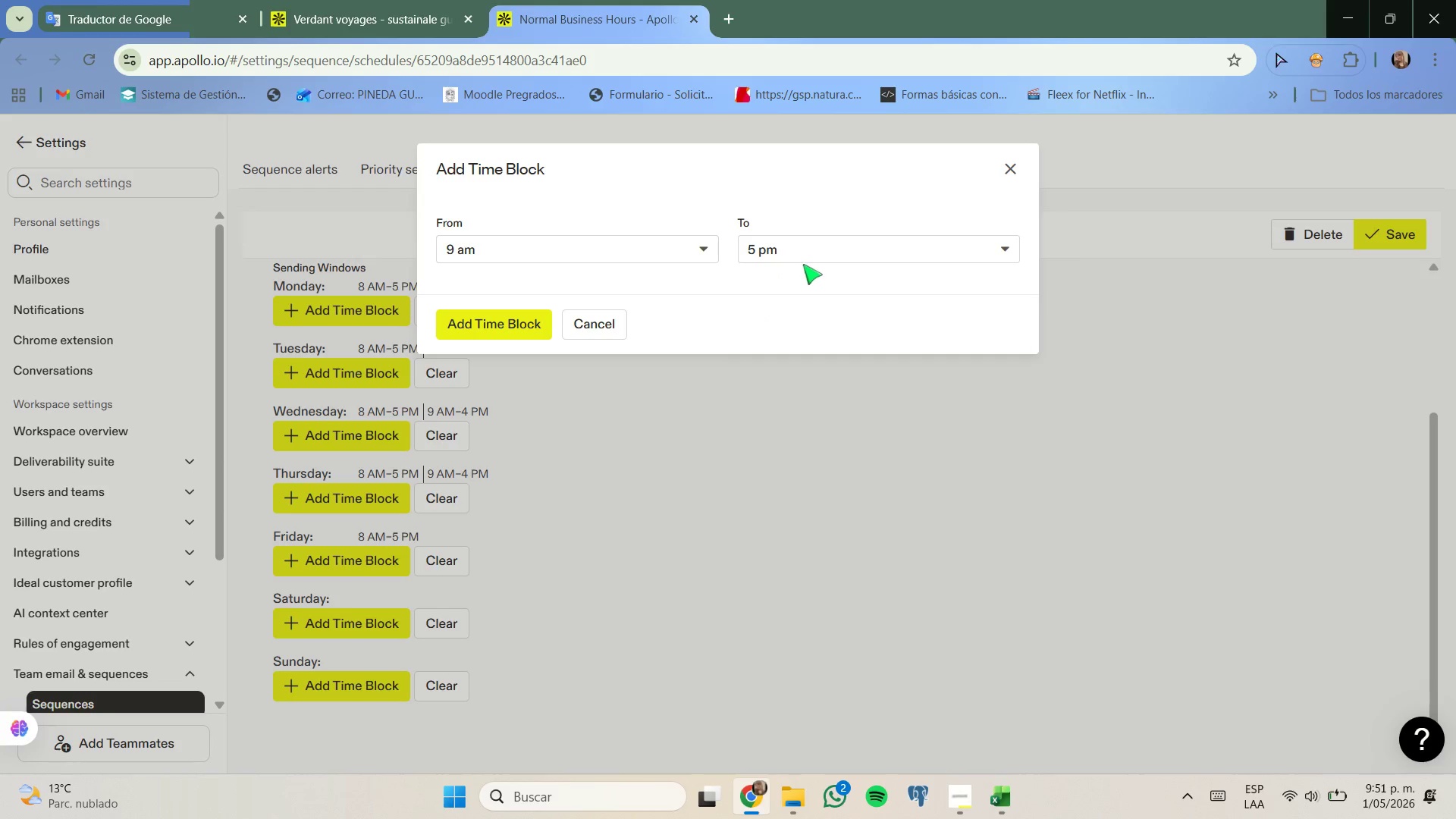 
left_click([817, 251])
 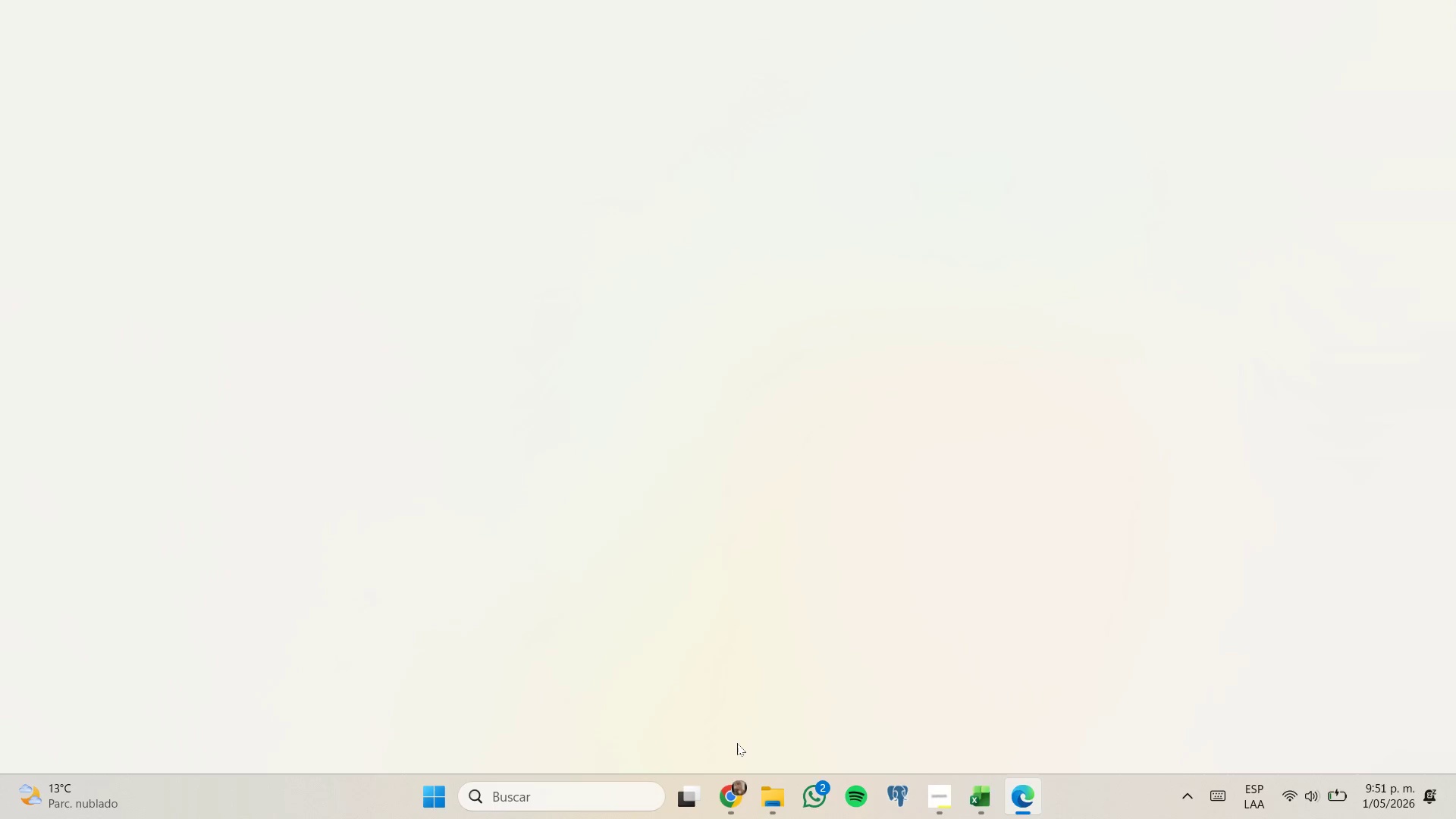 
left_click([717, 709])
 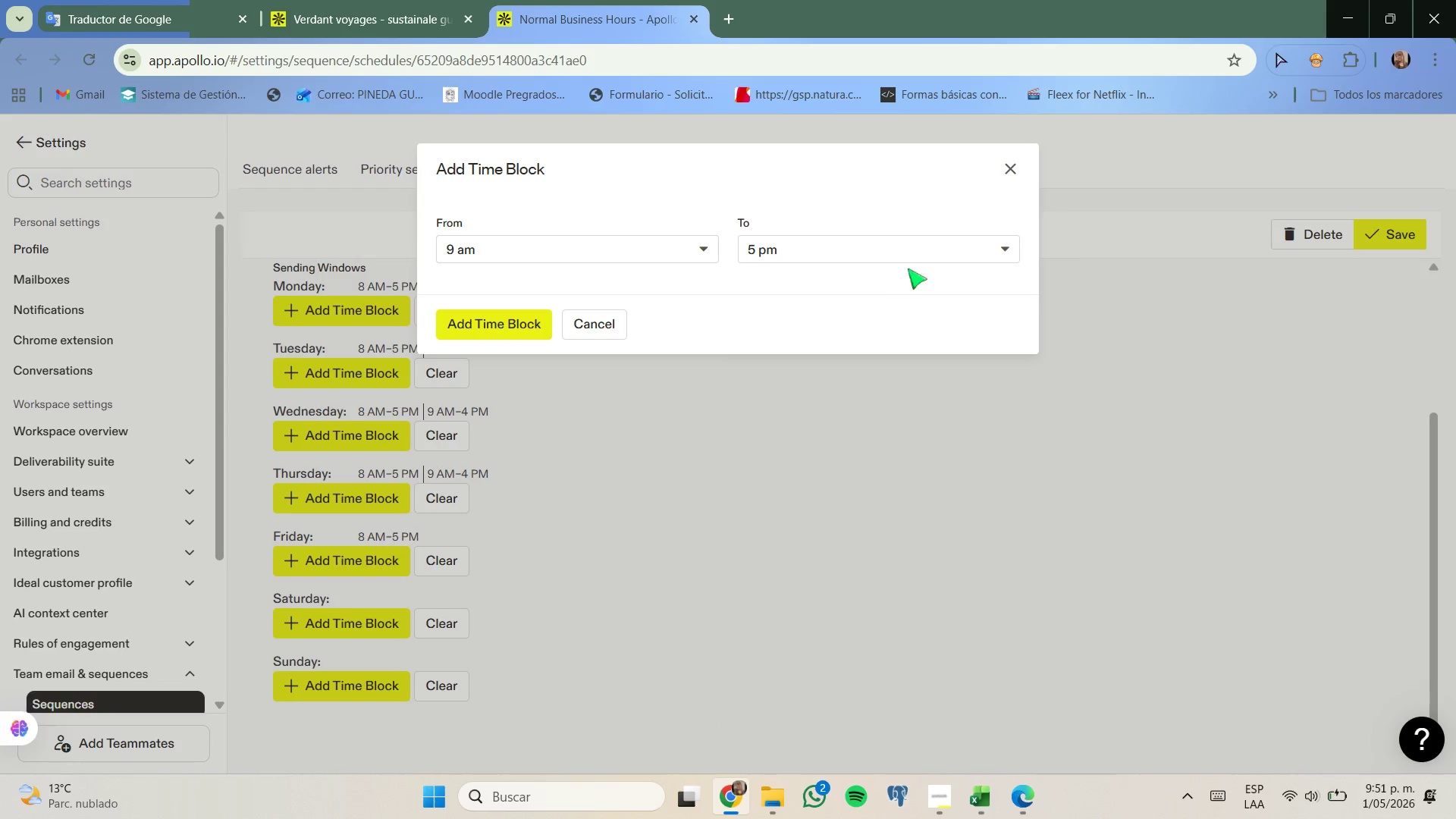 
left_click([945, 256])
 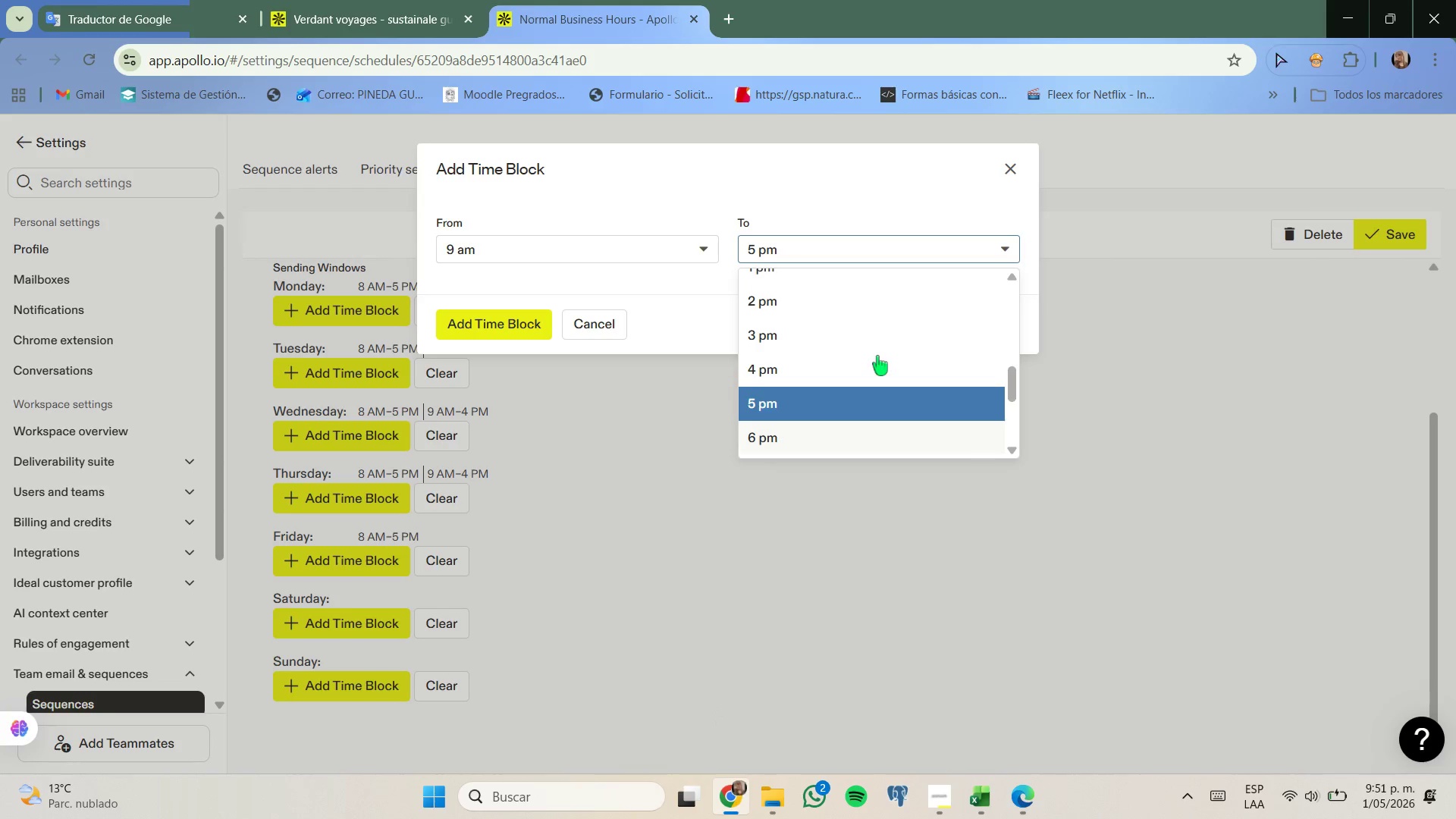 
left_click([804, 371])
 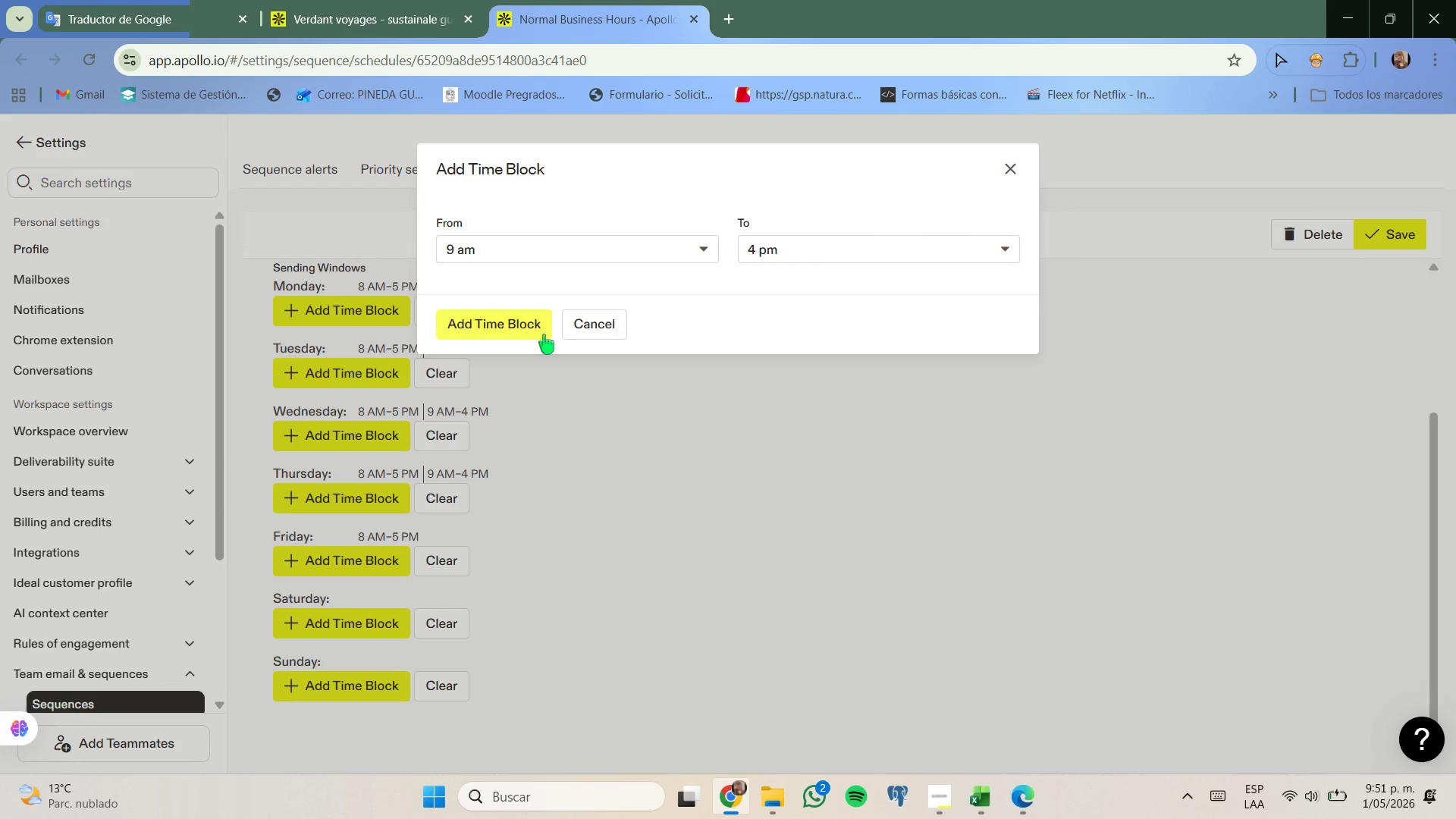 
left_click([535, 336])
 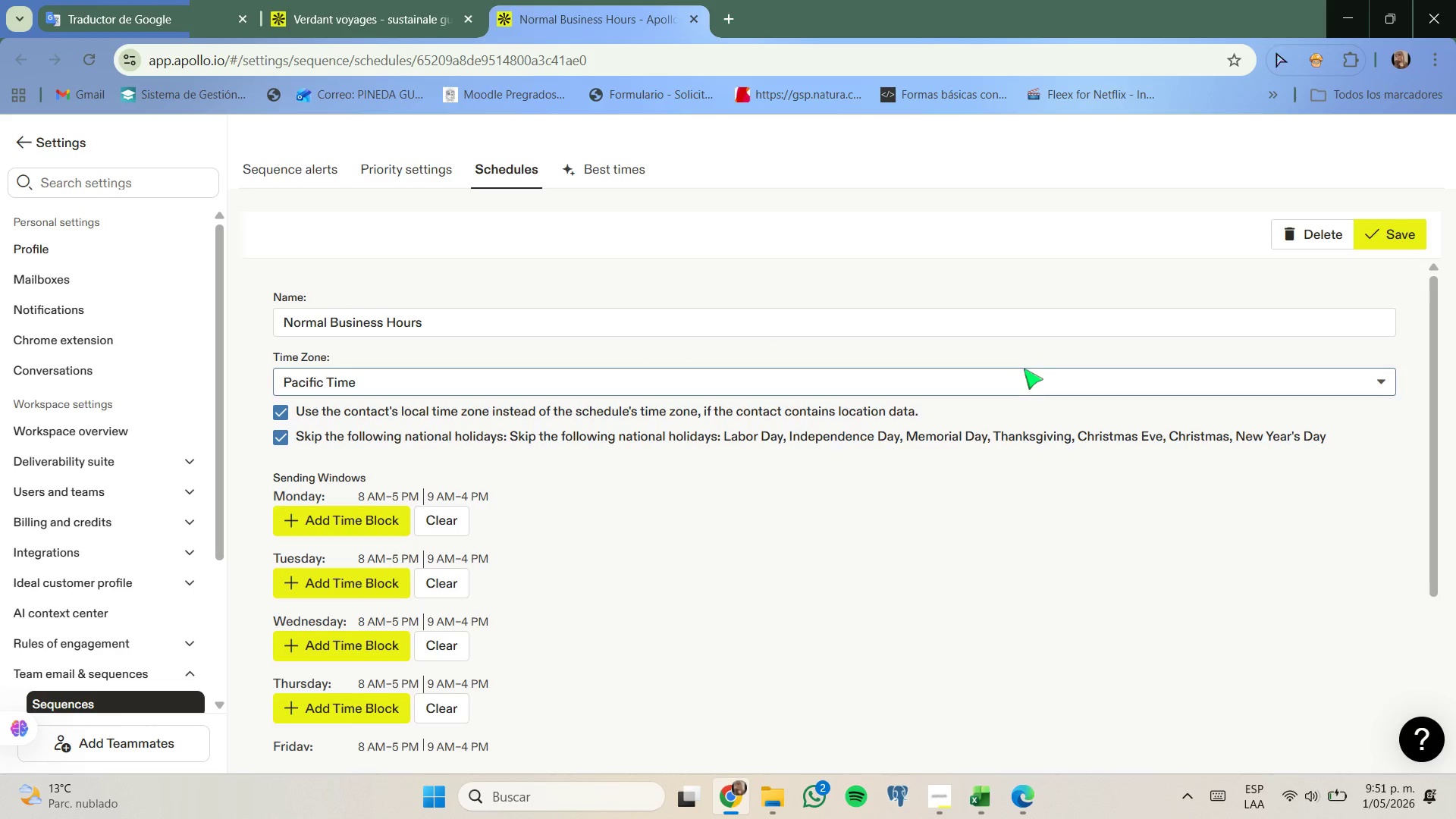 
left_click([1389, 246])
 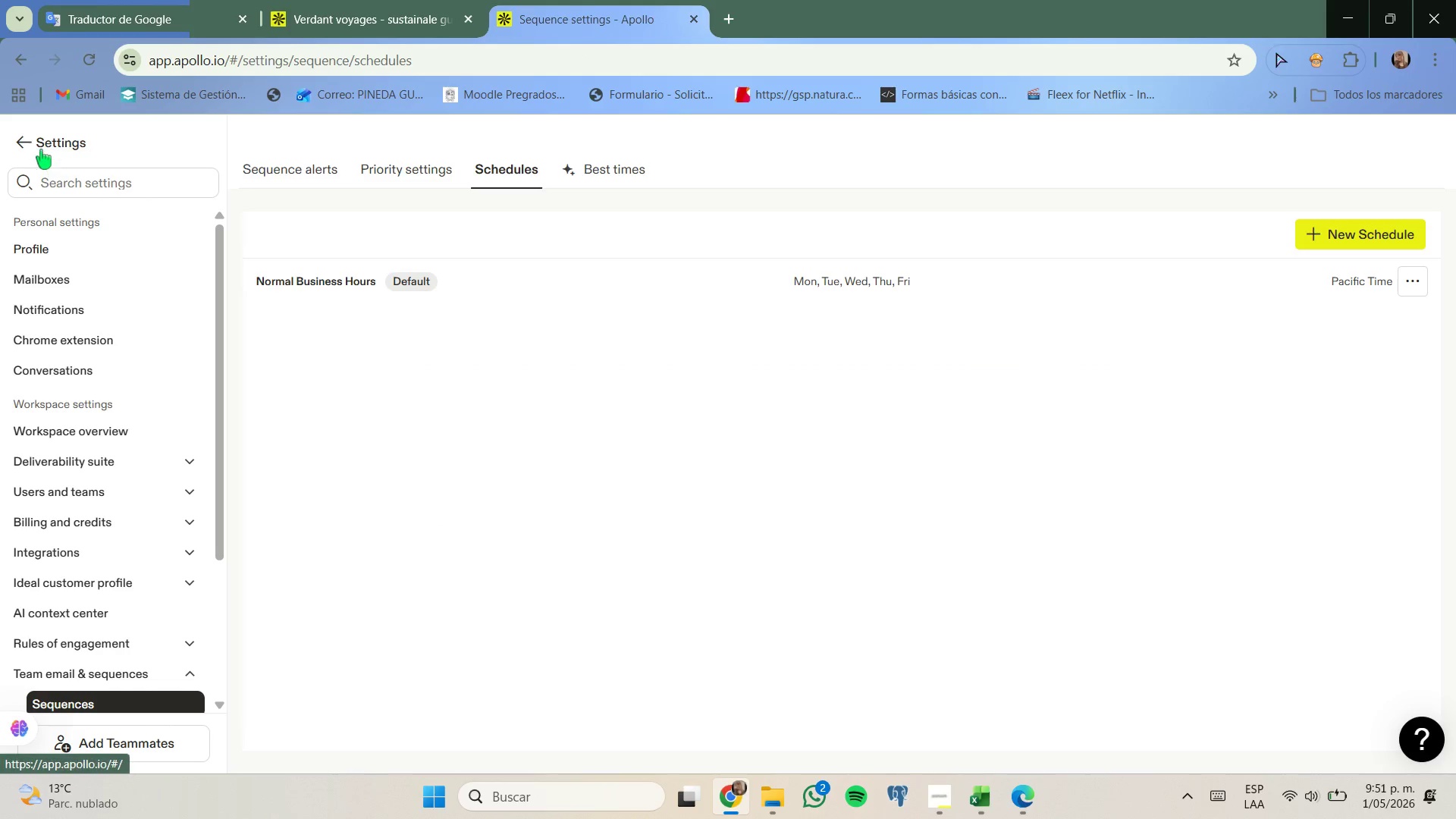 
wait(7.62)
 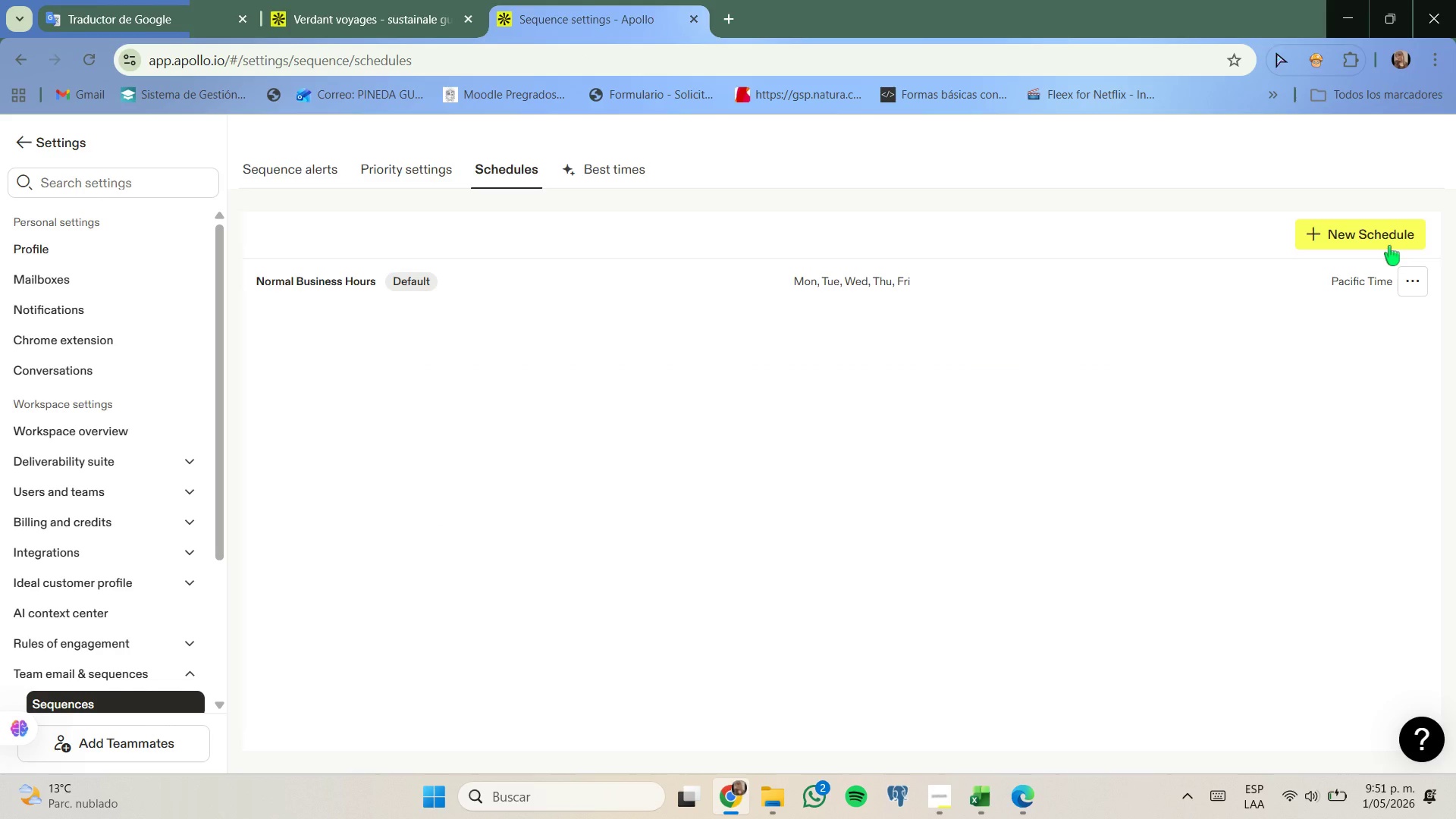 
left_click([41, 143])
 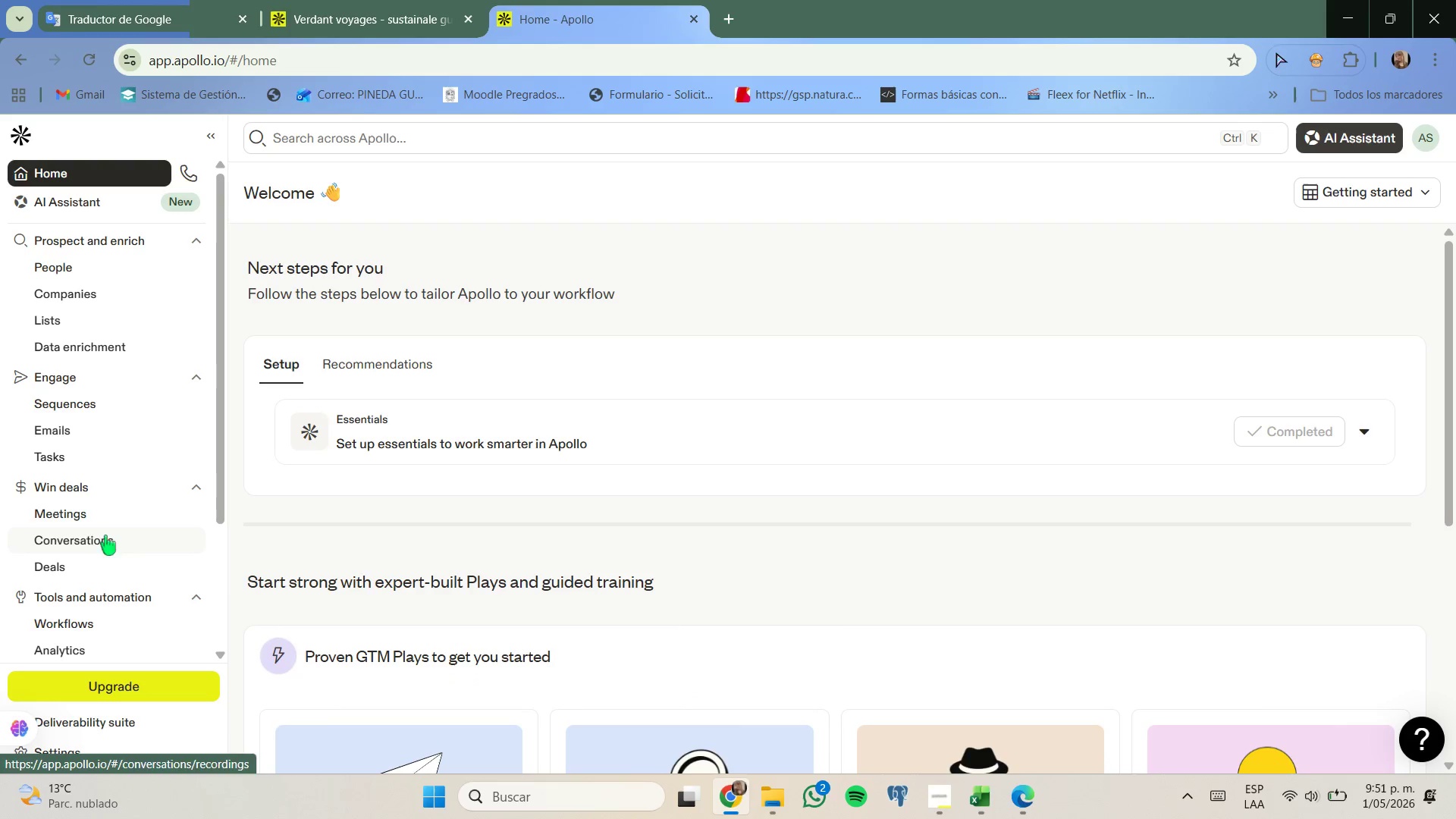 
left_click([80, 408])
 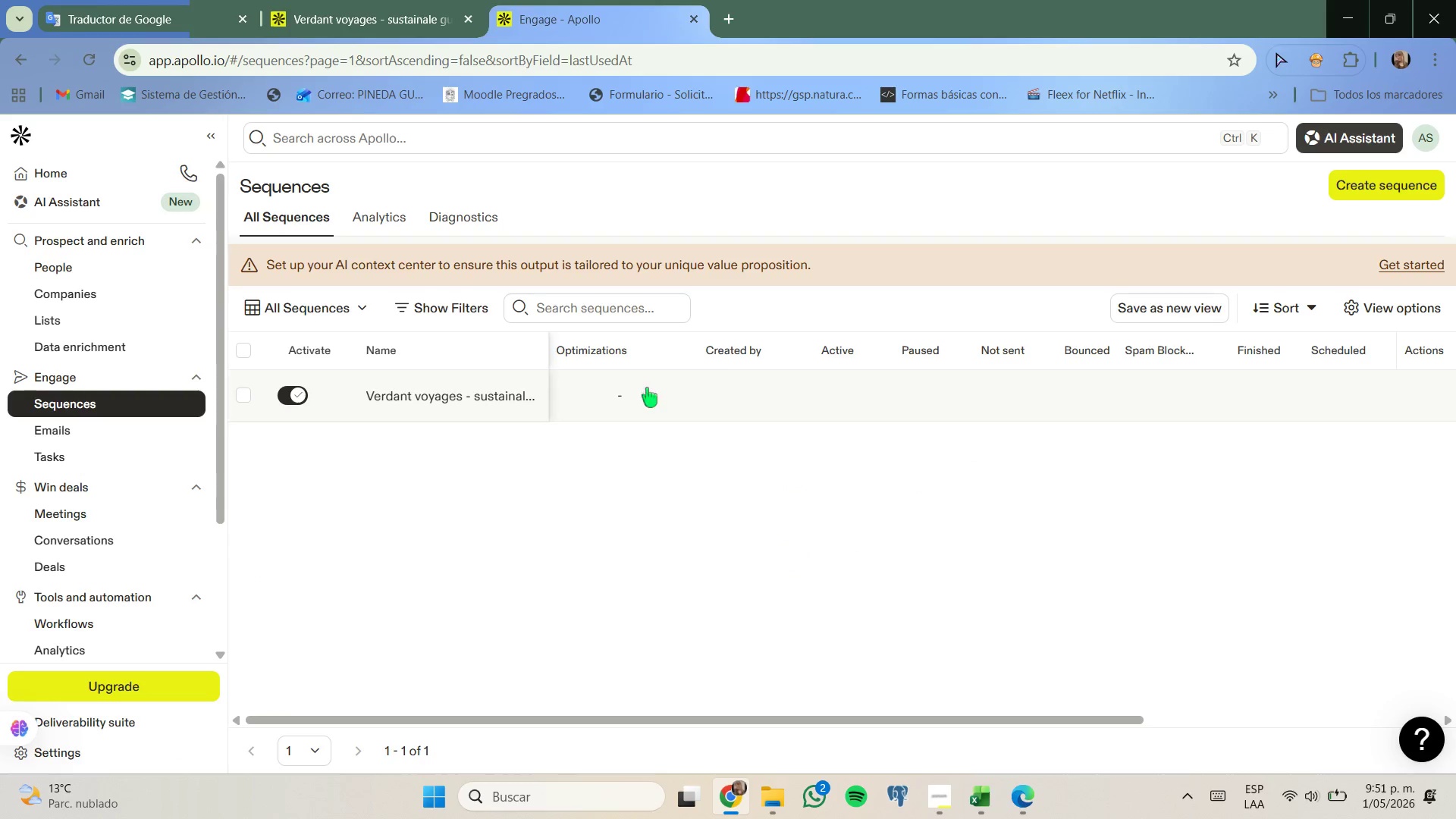 
left_click([471, 392])
 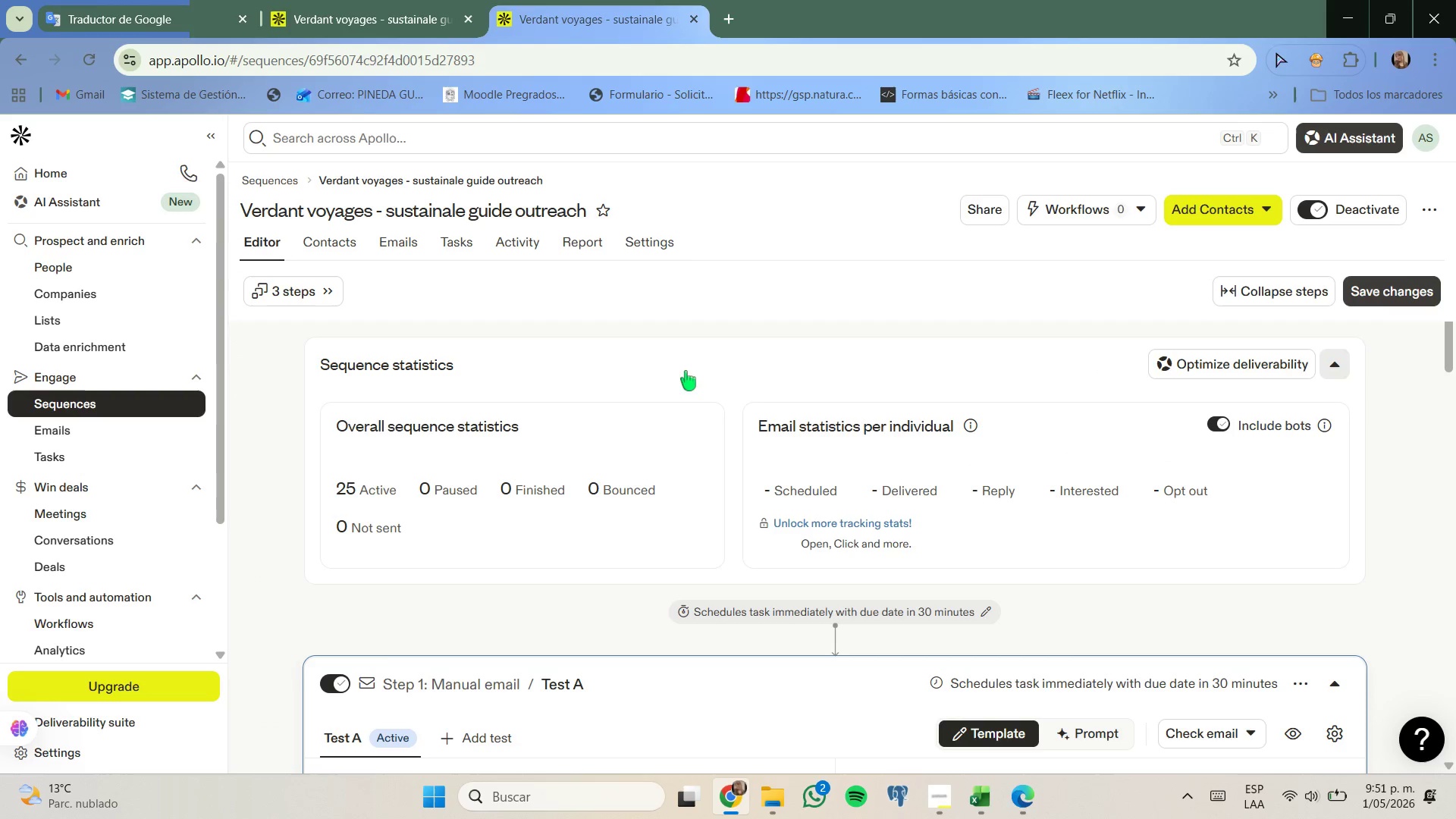 
left_click([654, 237])
 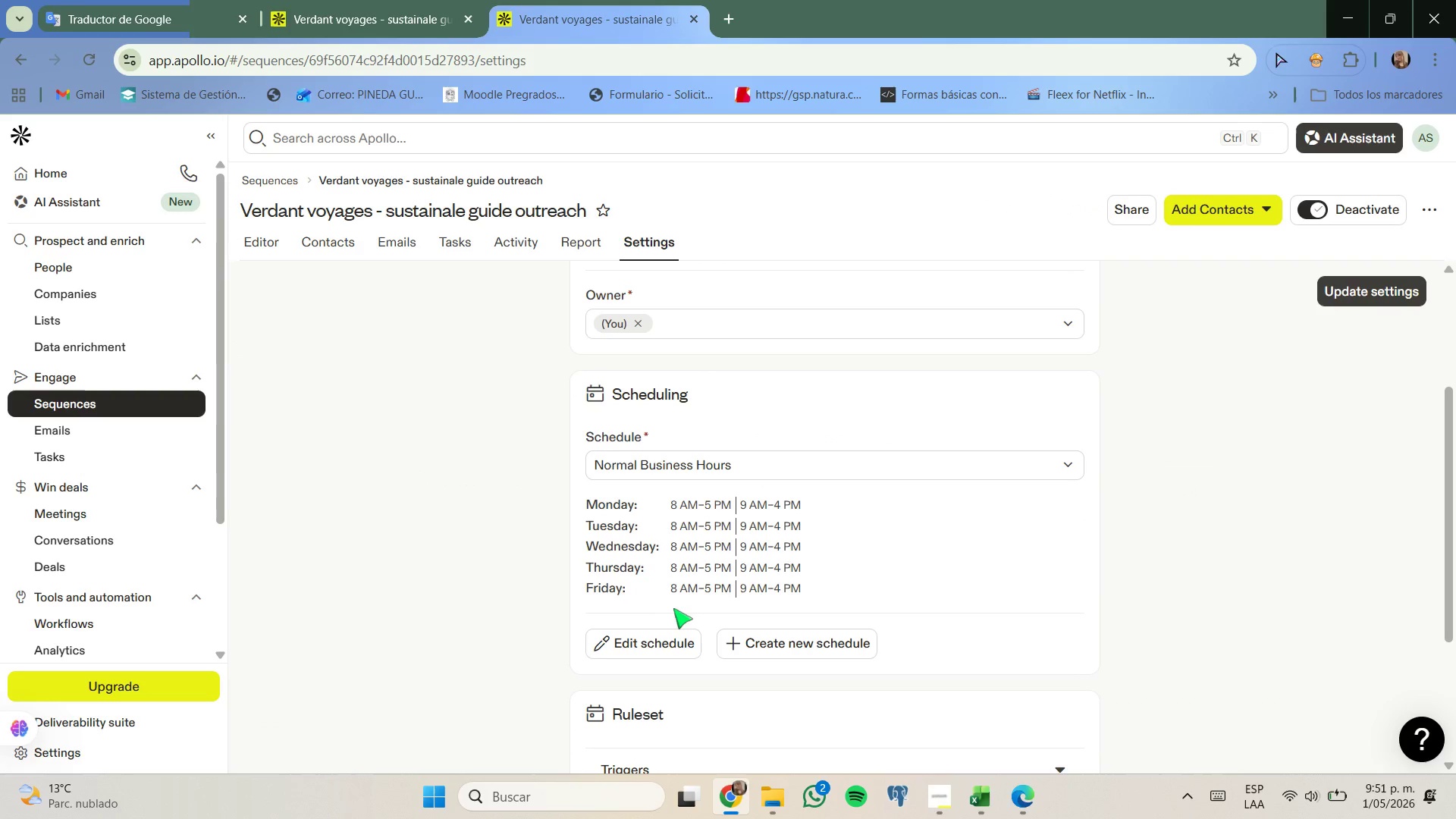 
left_click([662, 644])
 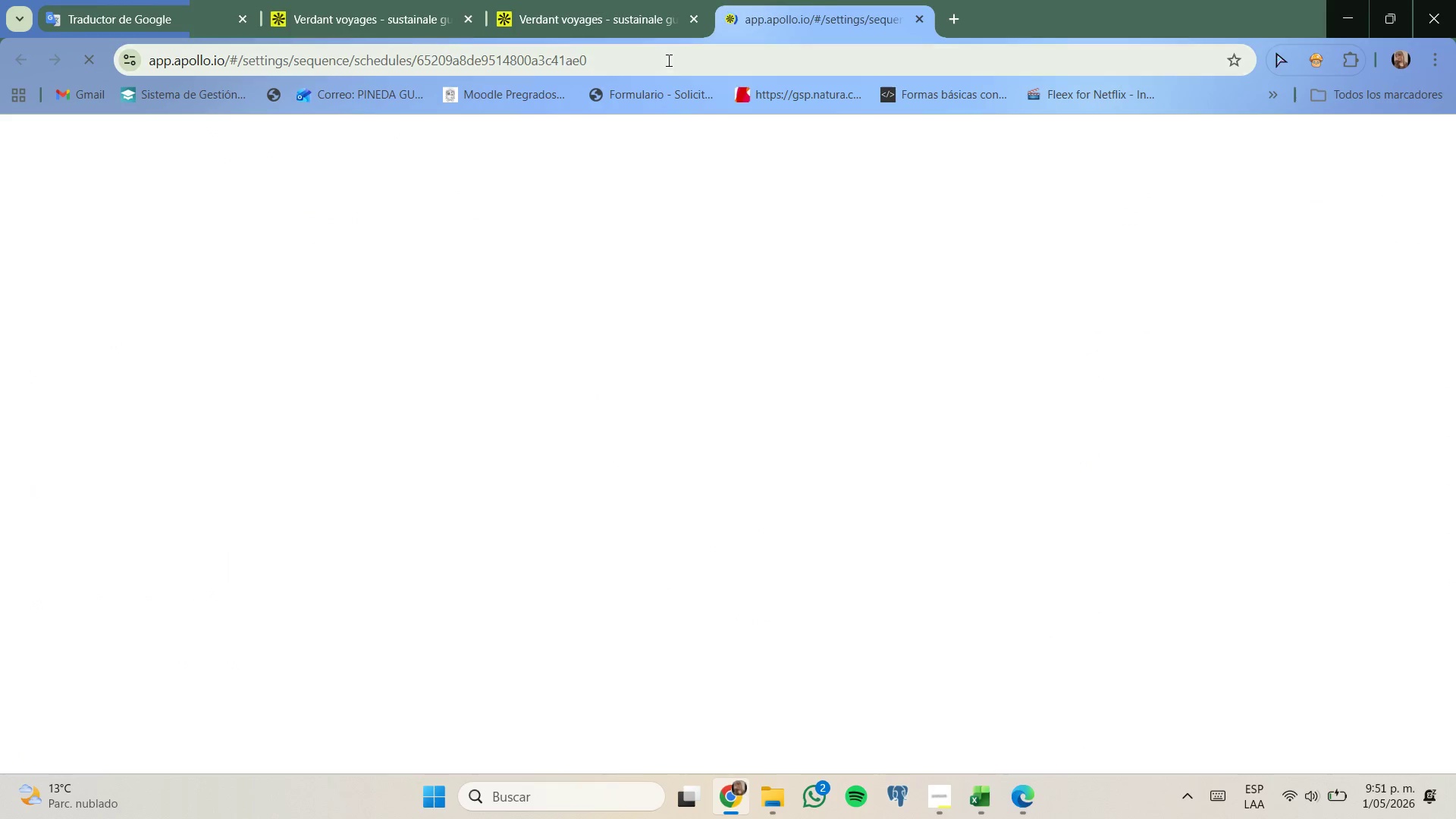 
left_click([632, 19])
 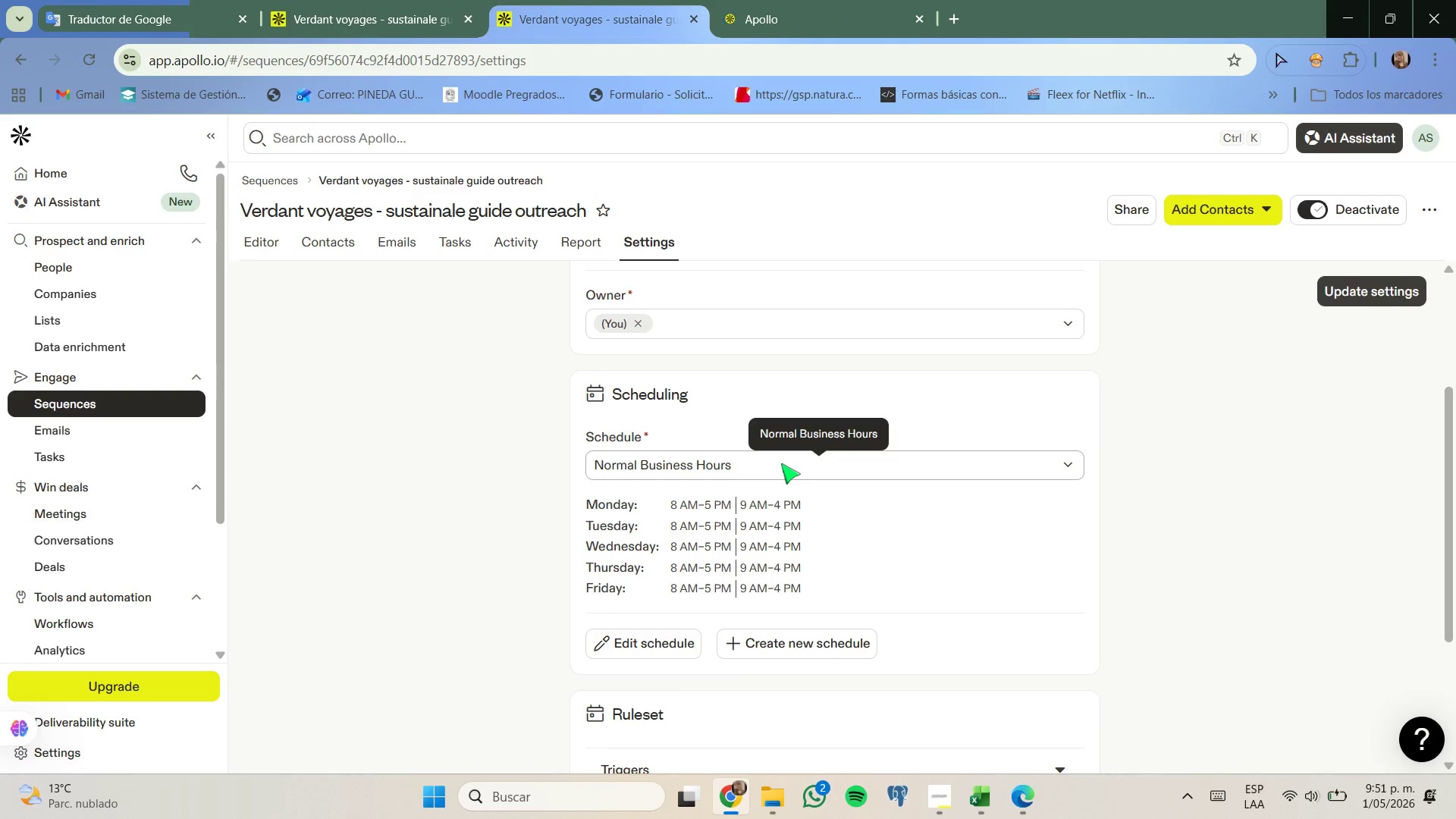 
left_click([783, 464])
 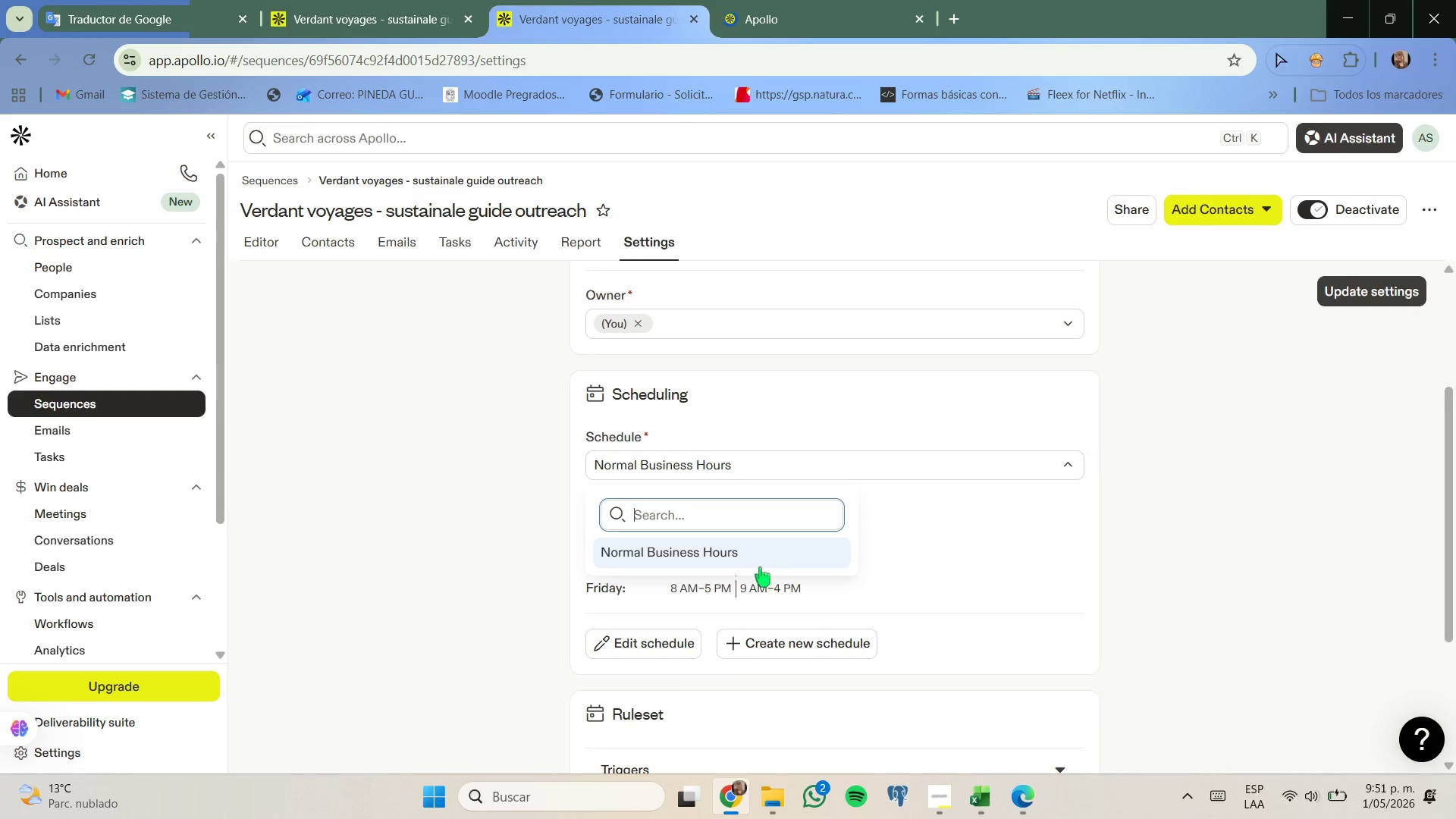 
left_click([759, 548])
 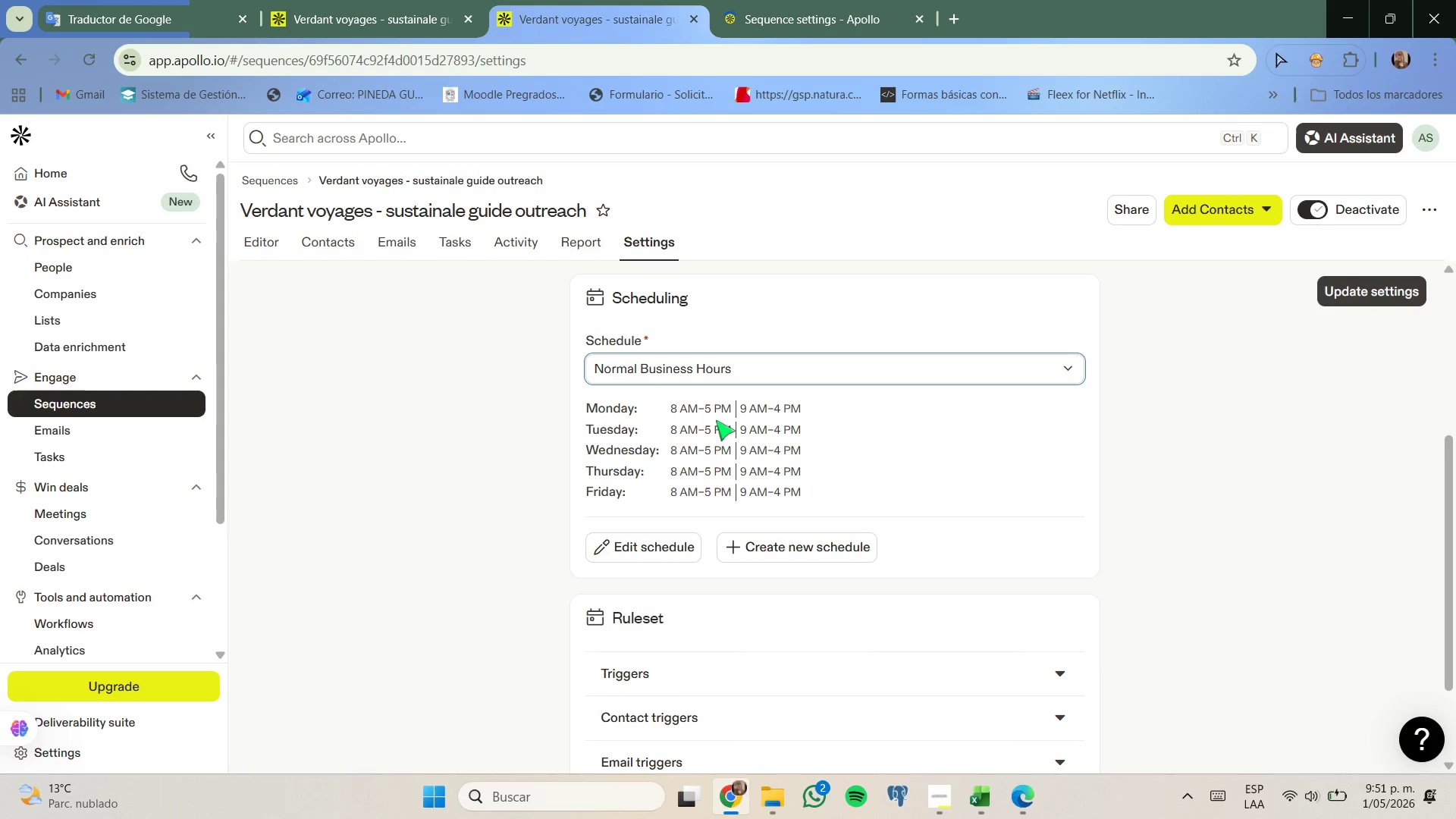 
wait(10.02)
 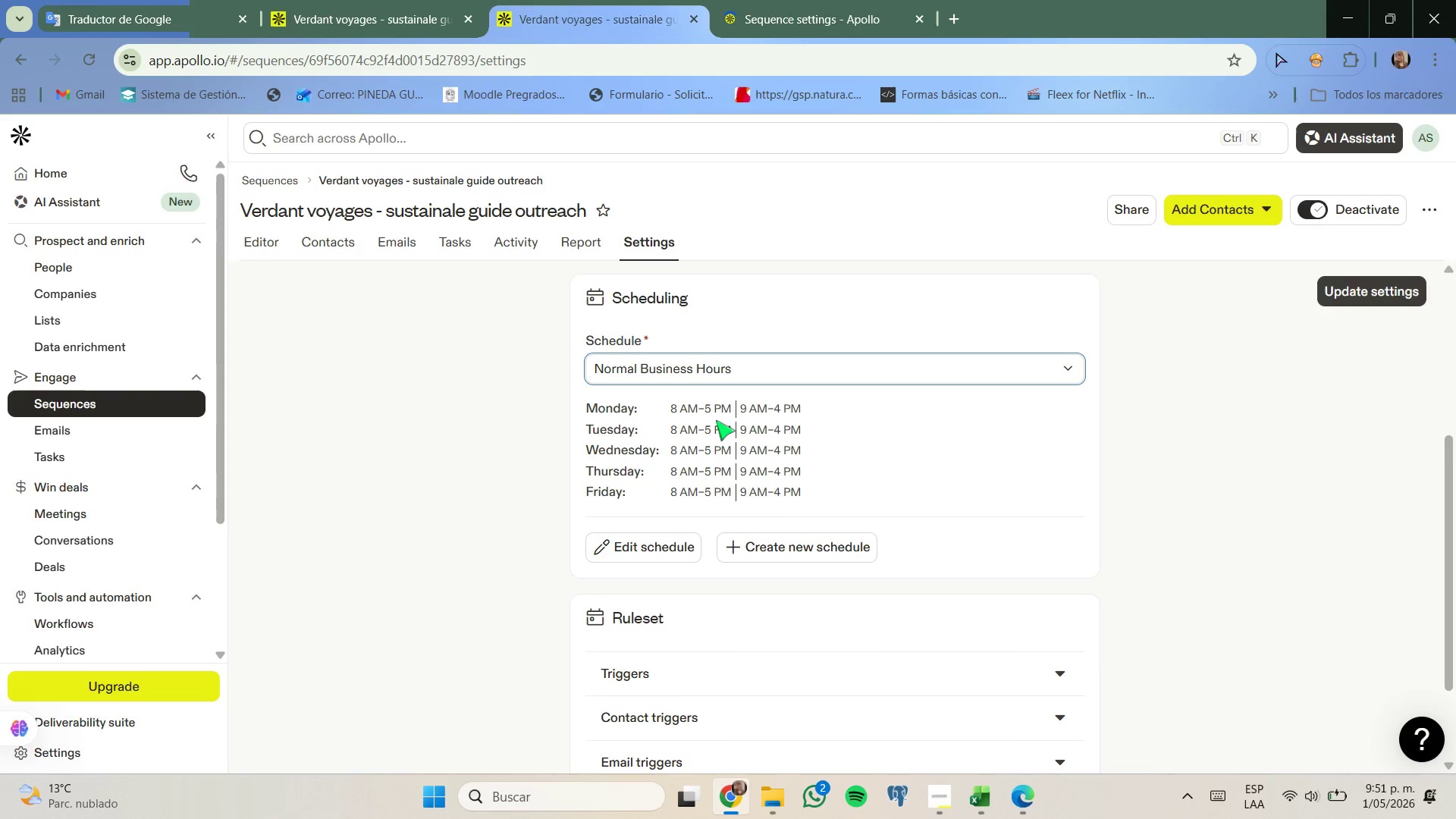 
left_click([780, 548])
 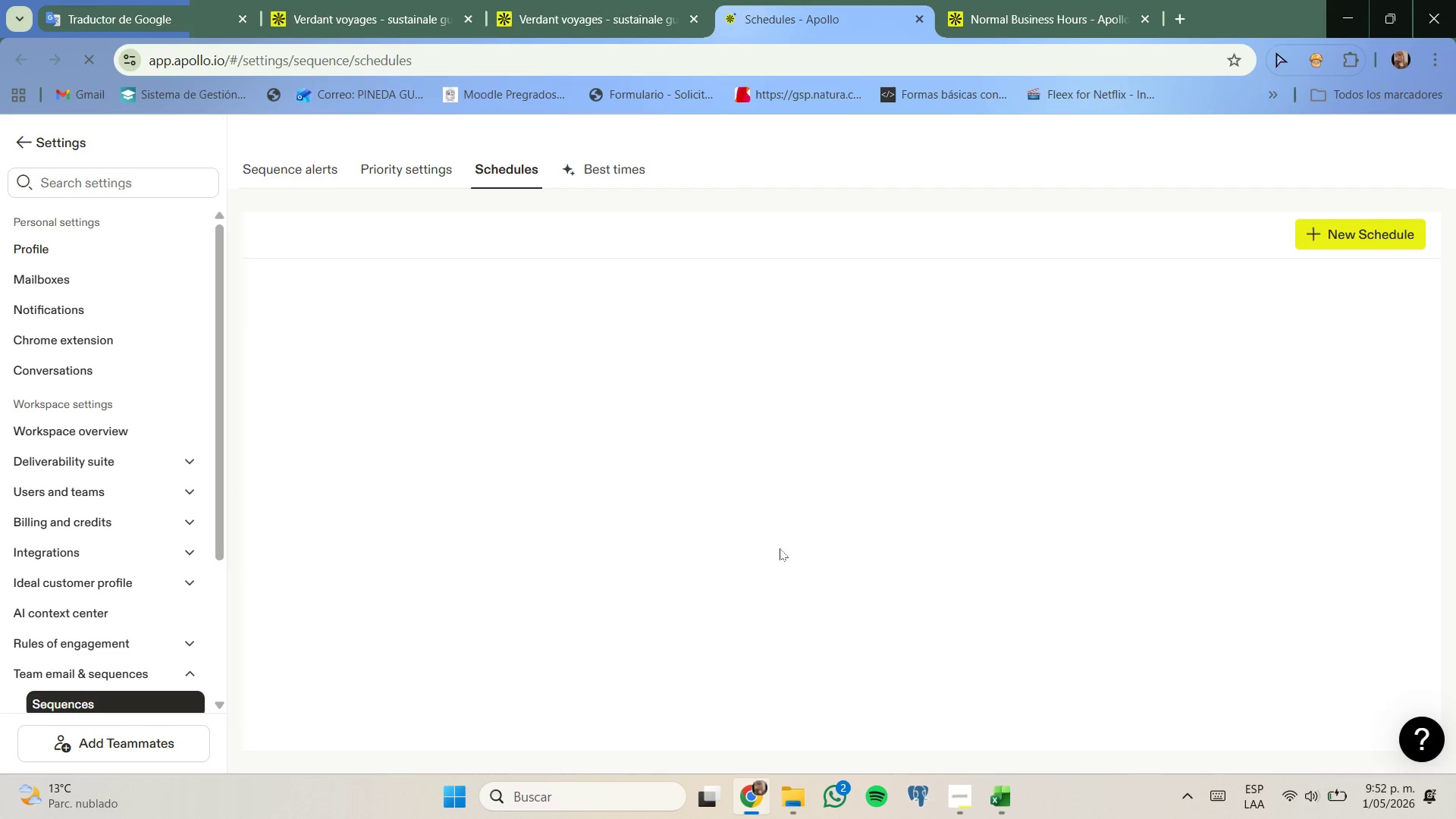 
wait(14.58)
 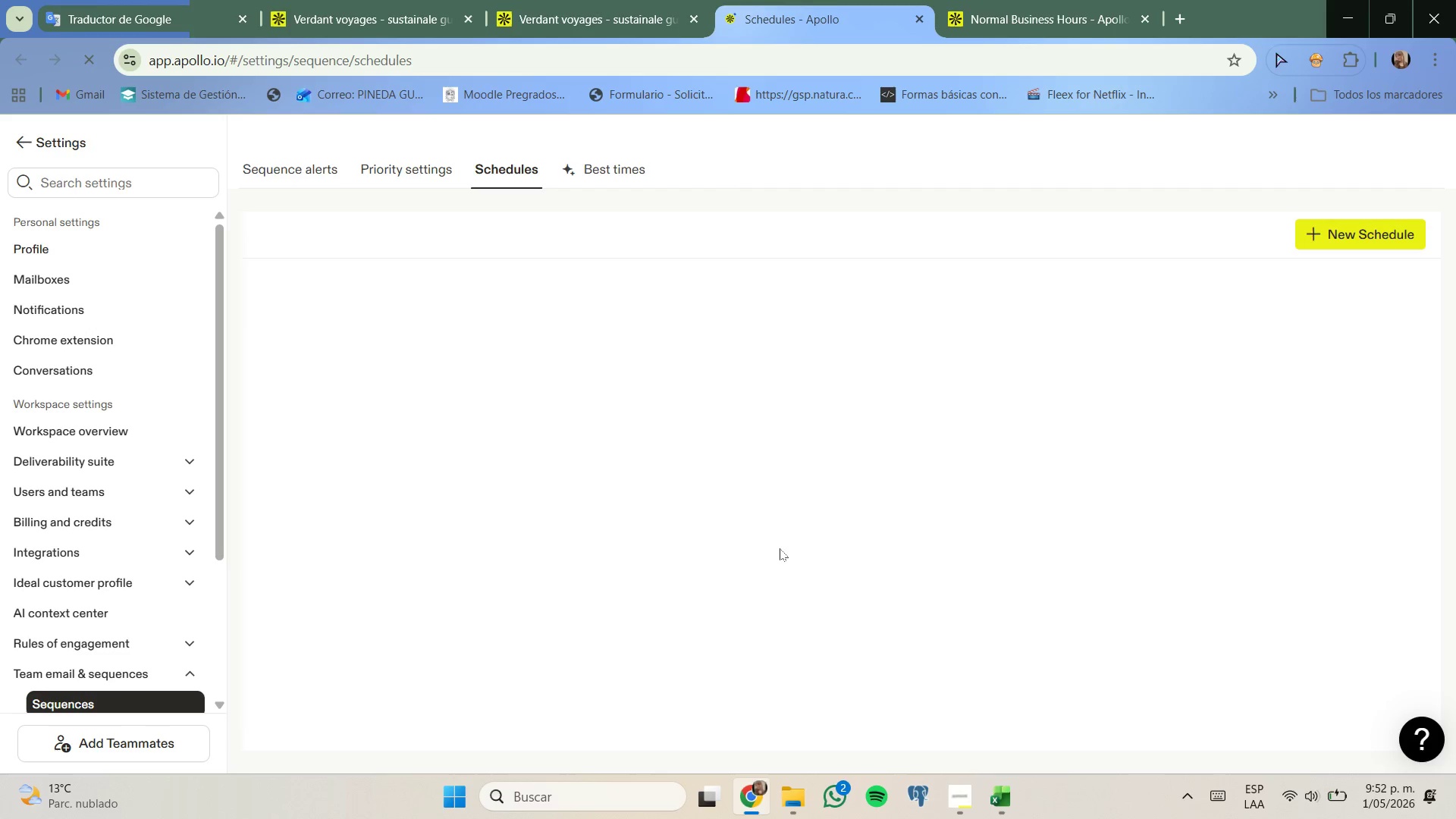 
left_click([1332, 245])
 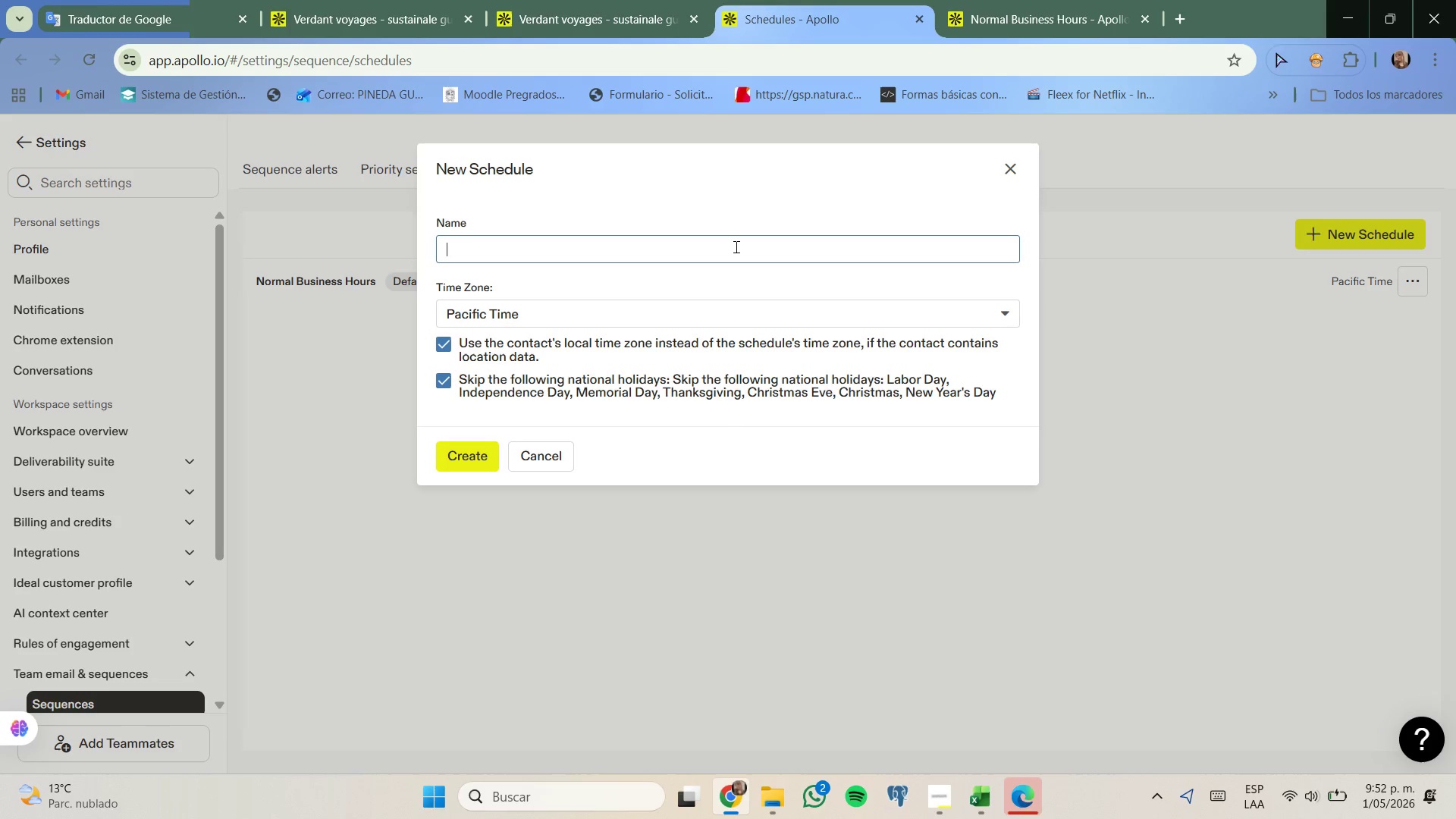 
type(Schedue time)
 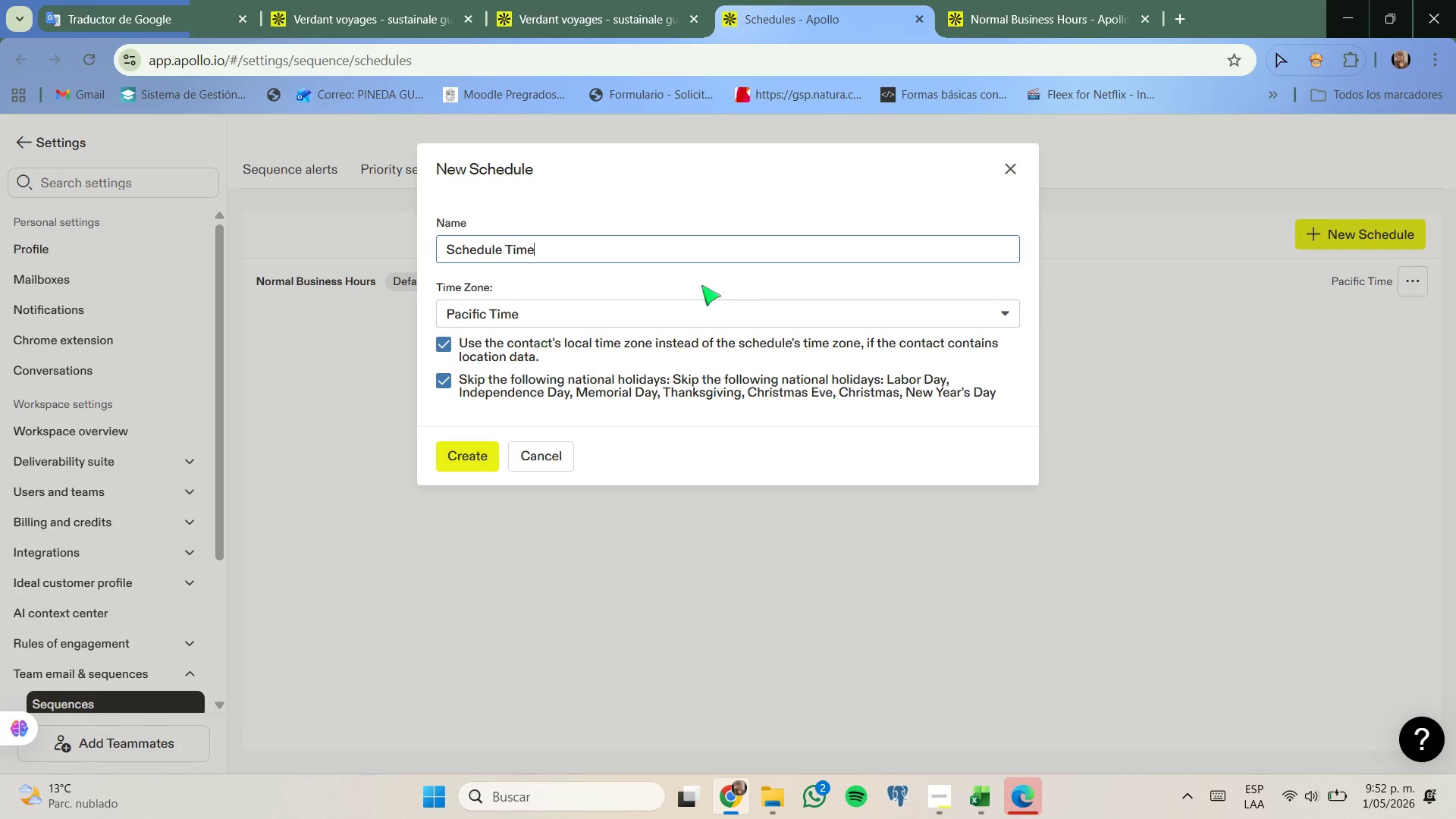 
left_click([743, 315])
 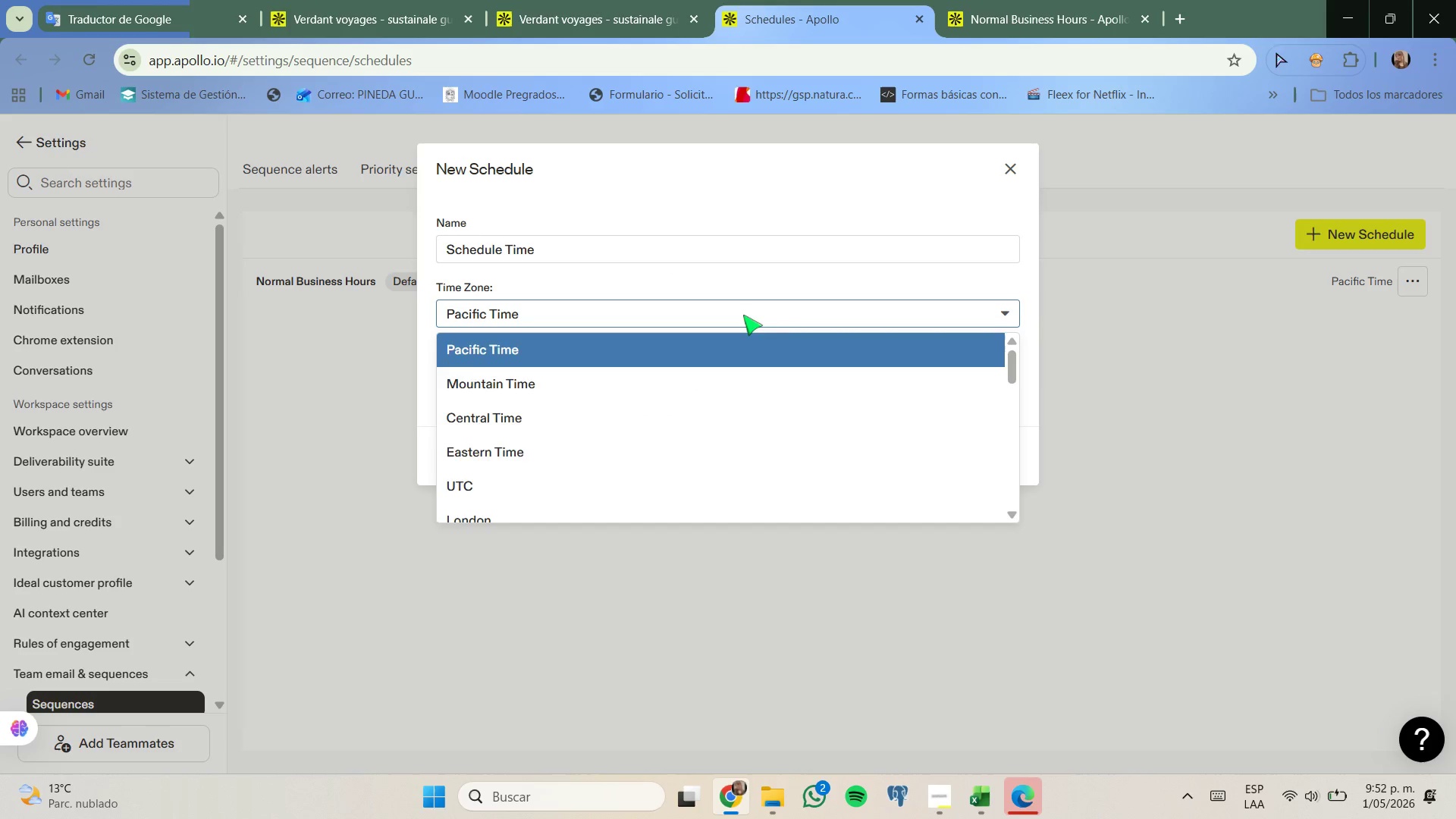 
left_click([743, 315])
 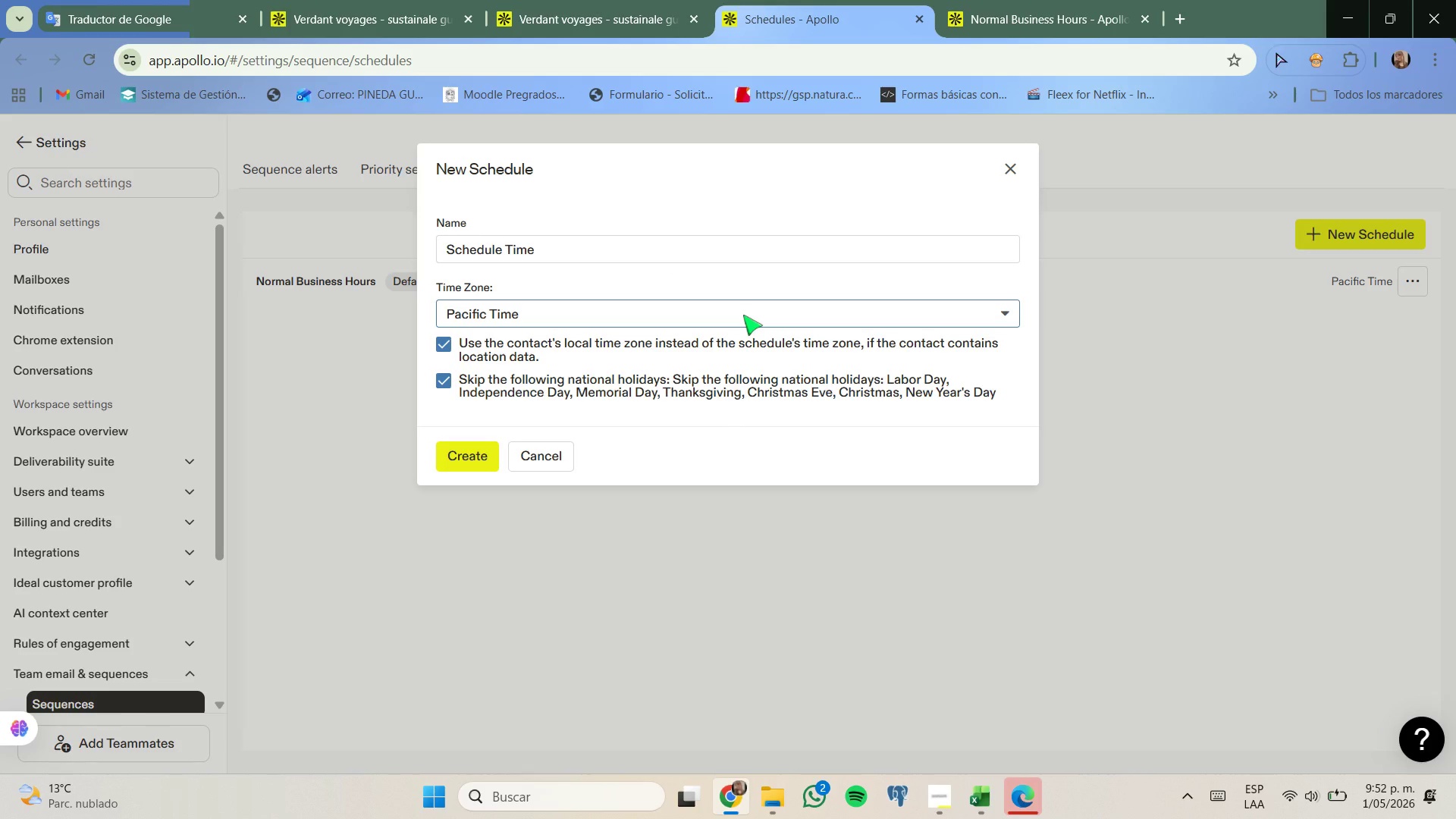 
wait(5.8)
 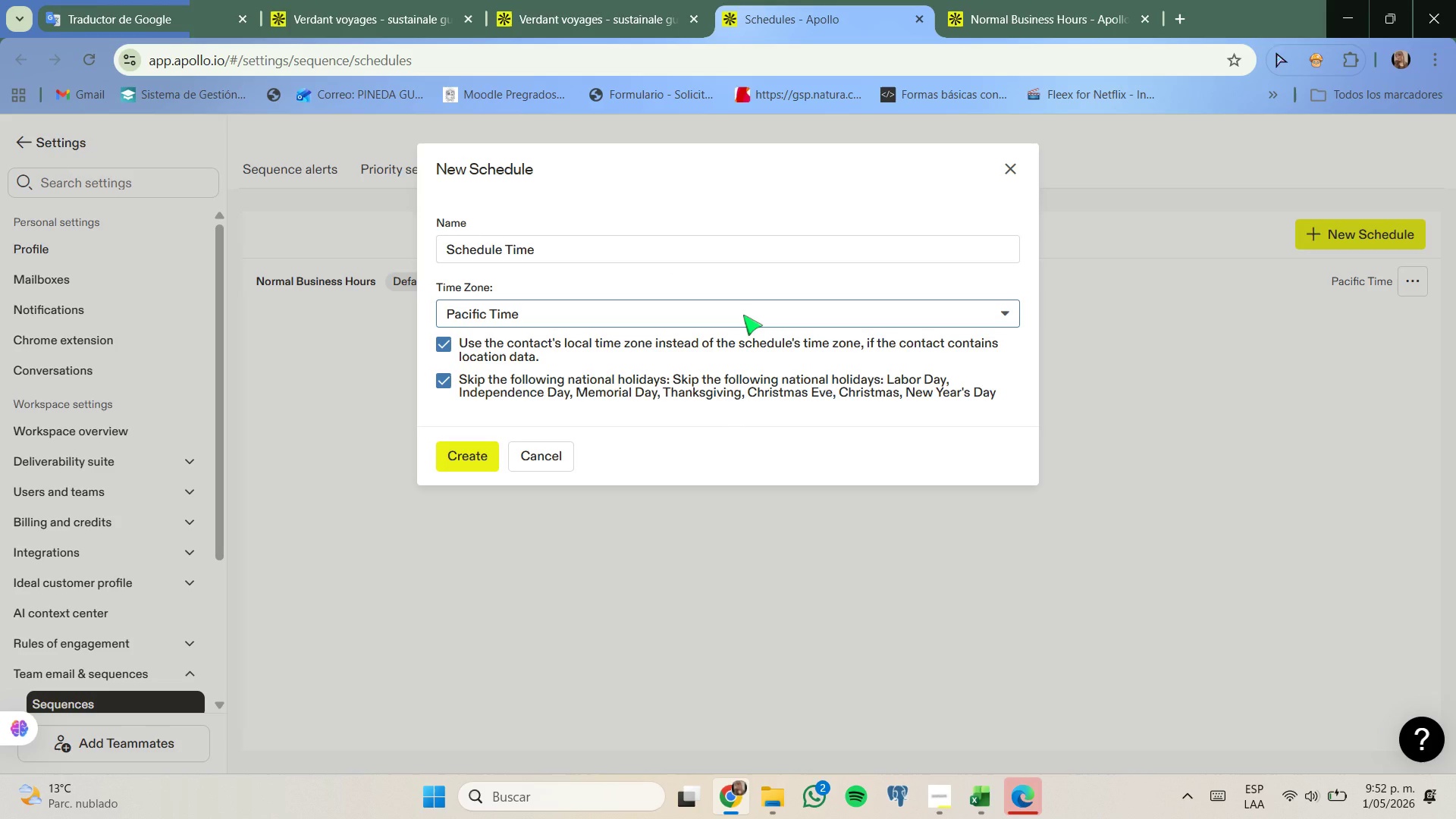 
left_click([695, 322])
 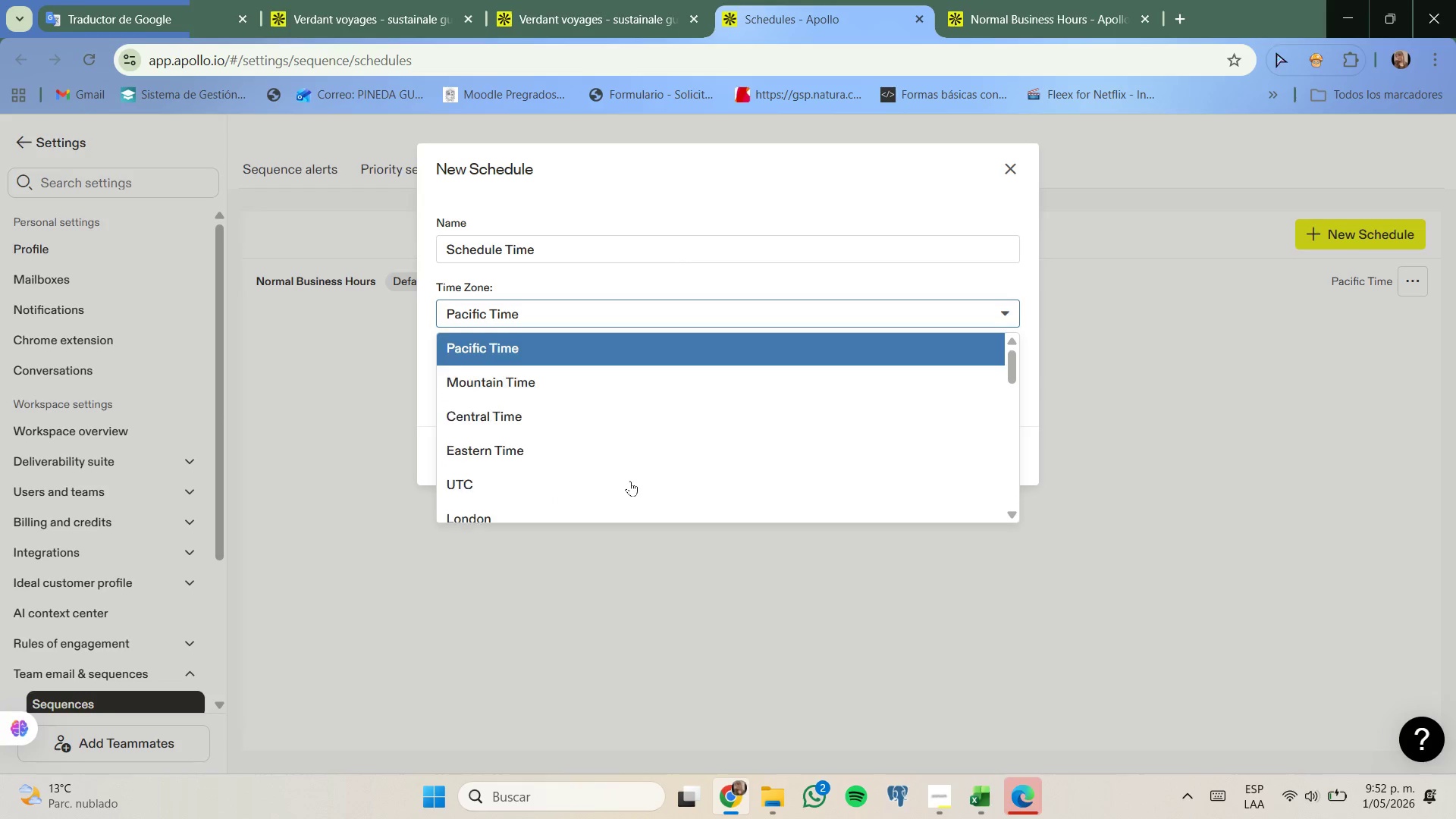 
wait(8.48)
 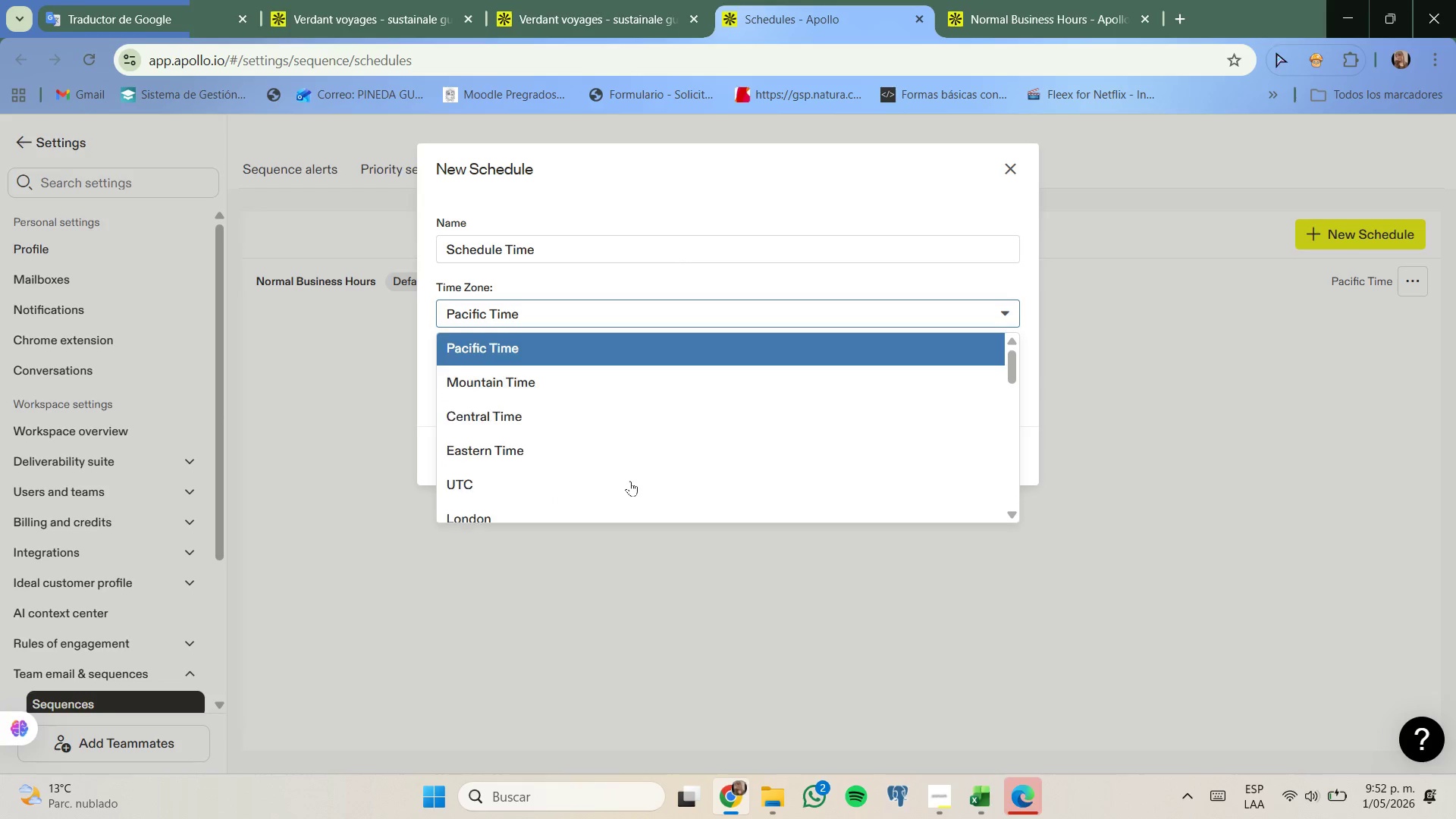 
left_click([704, 345])
 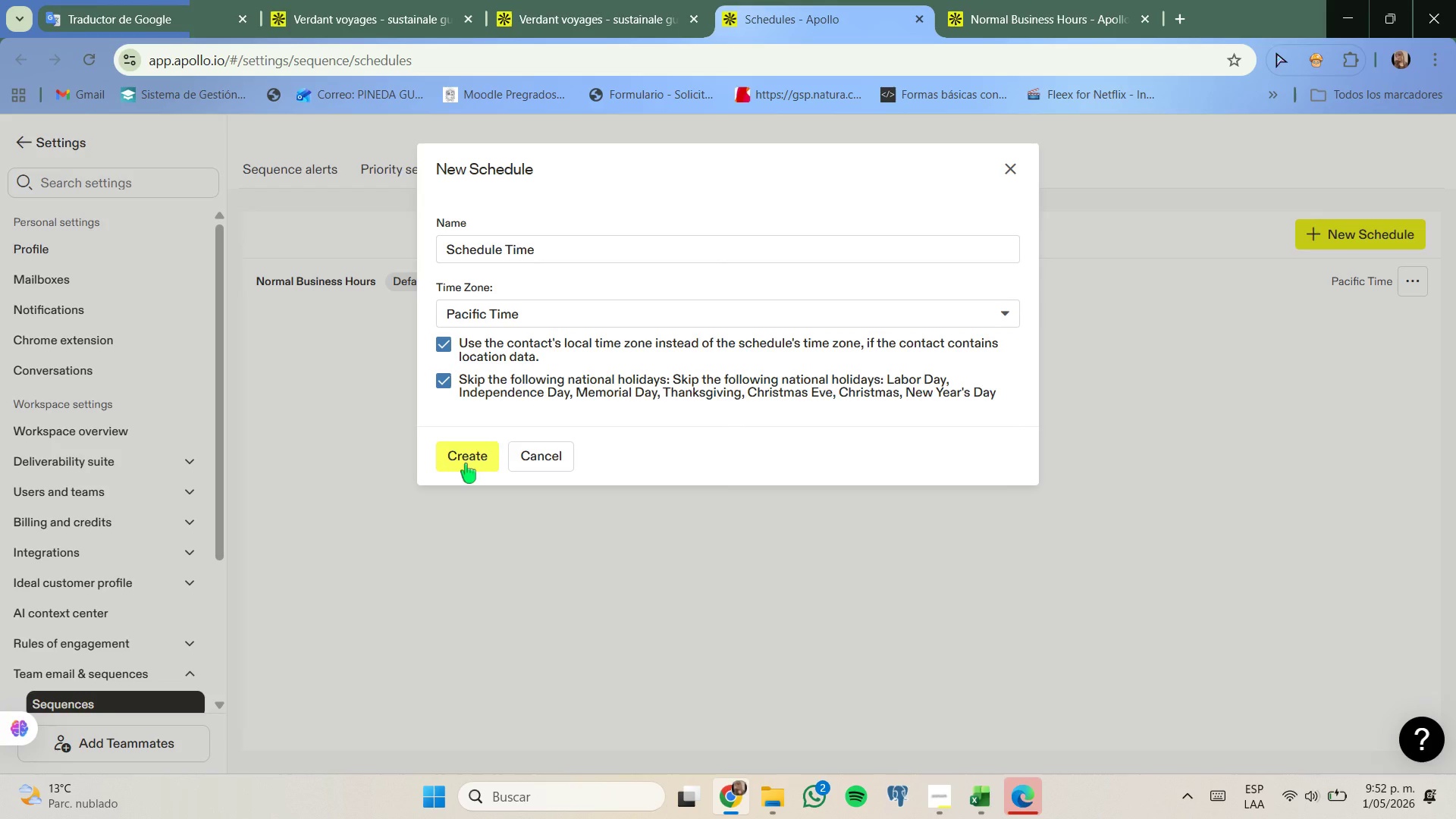 
left_click([466, 463])
 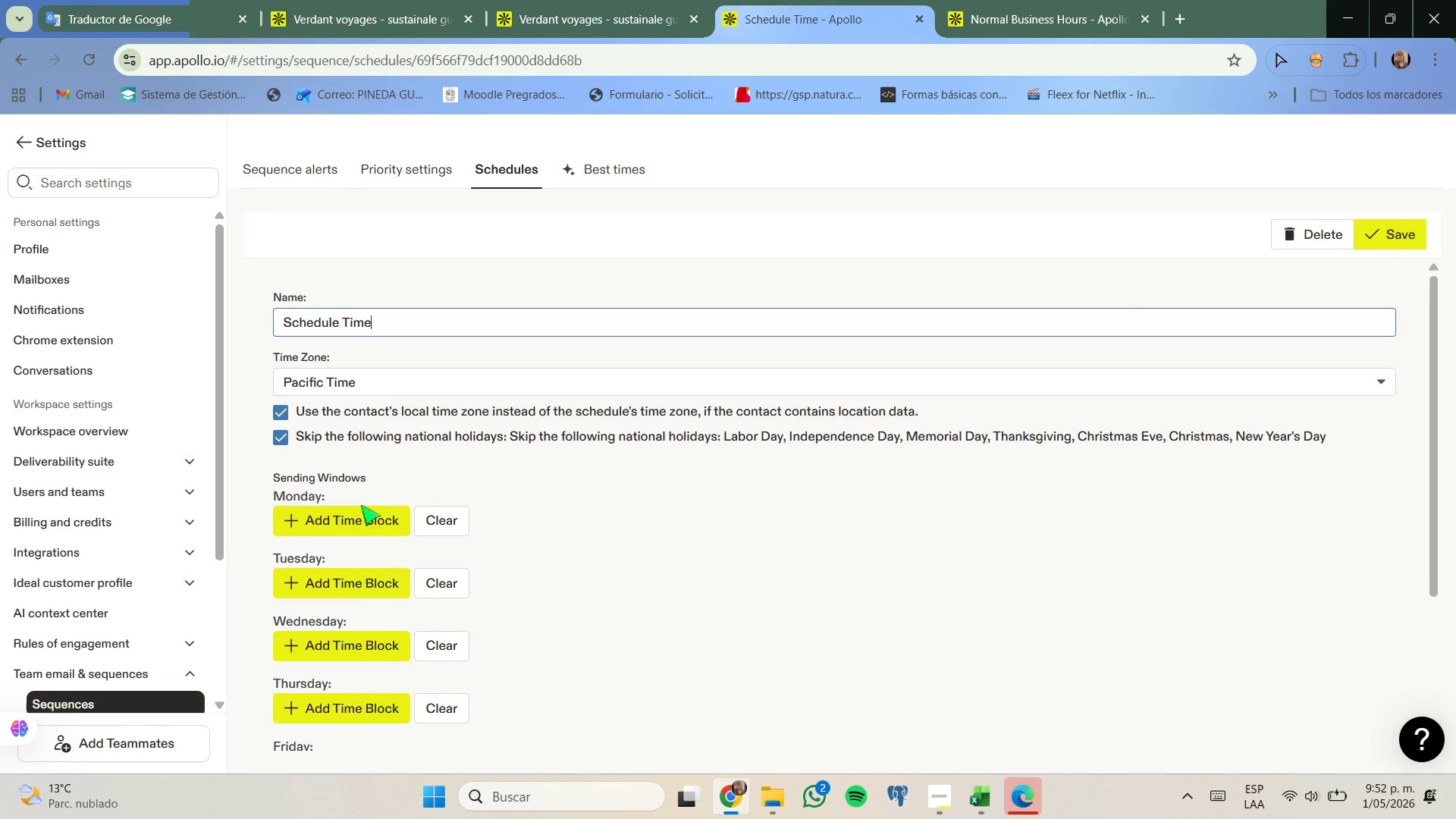 
left_click([315, 529])
 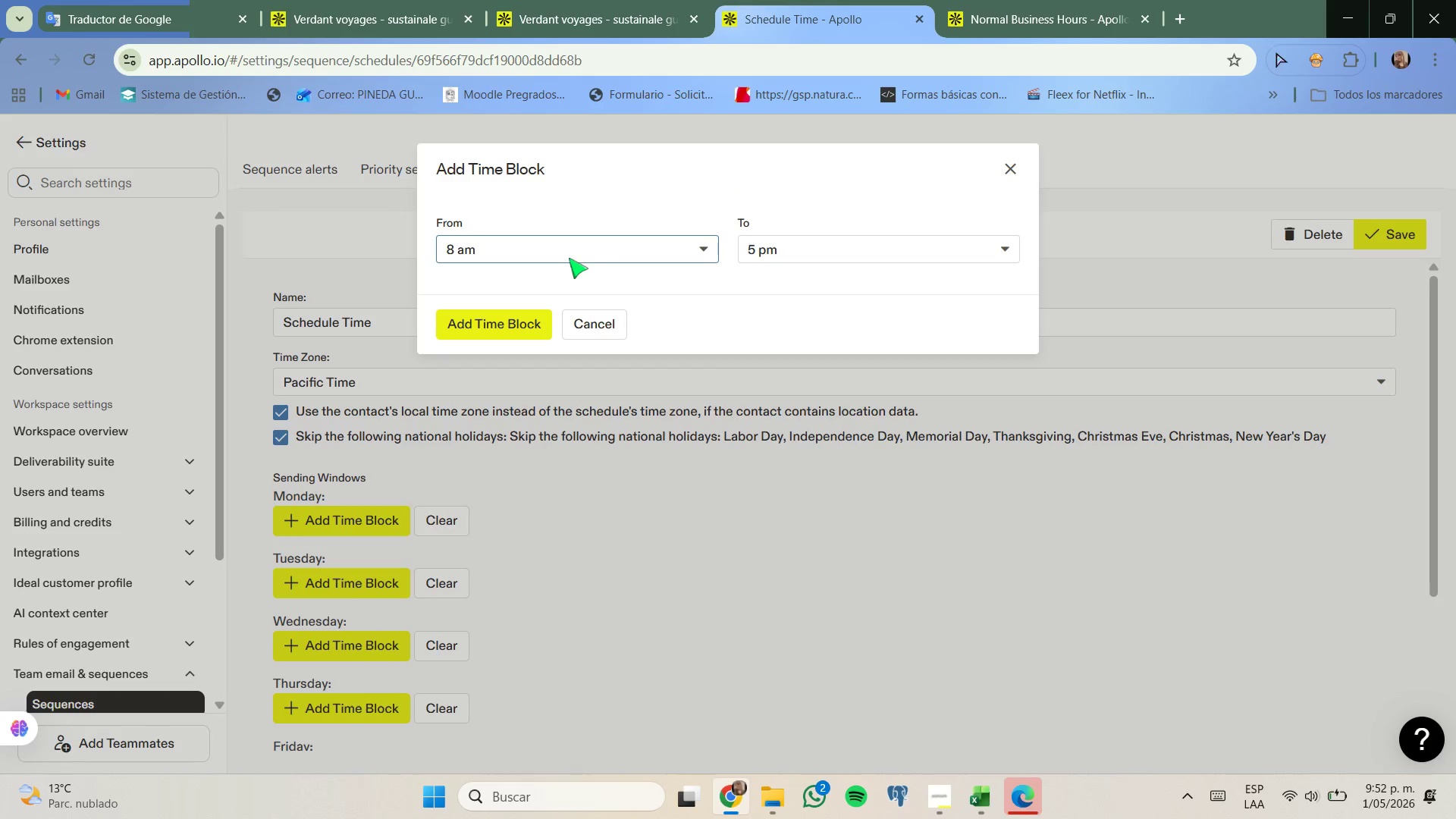 
left_click([578, 252])
 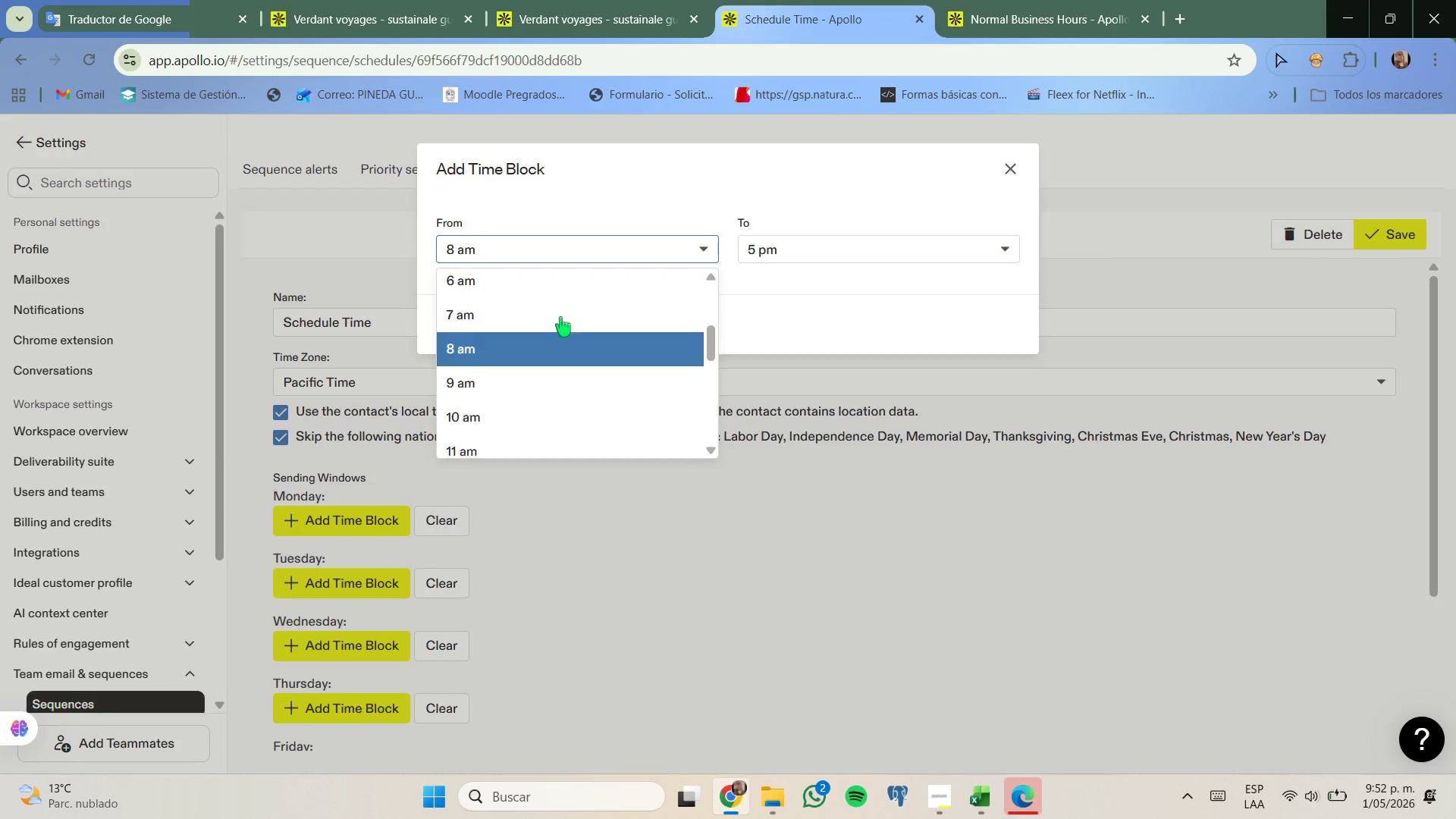 
left_click([513, 357])
 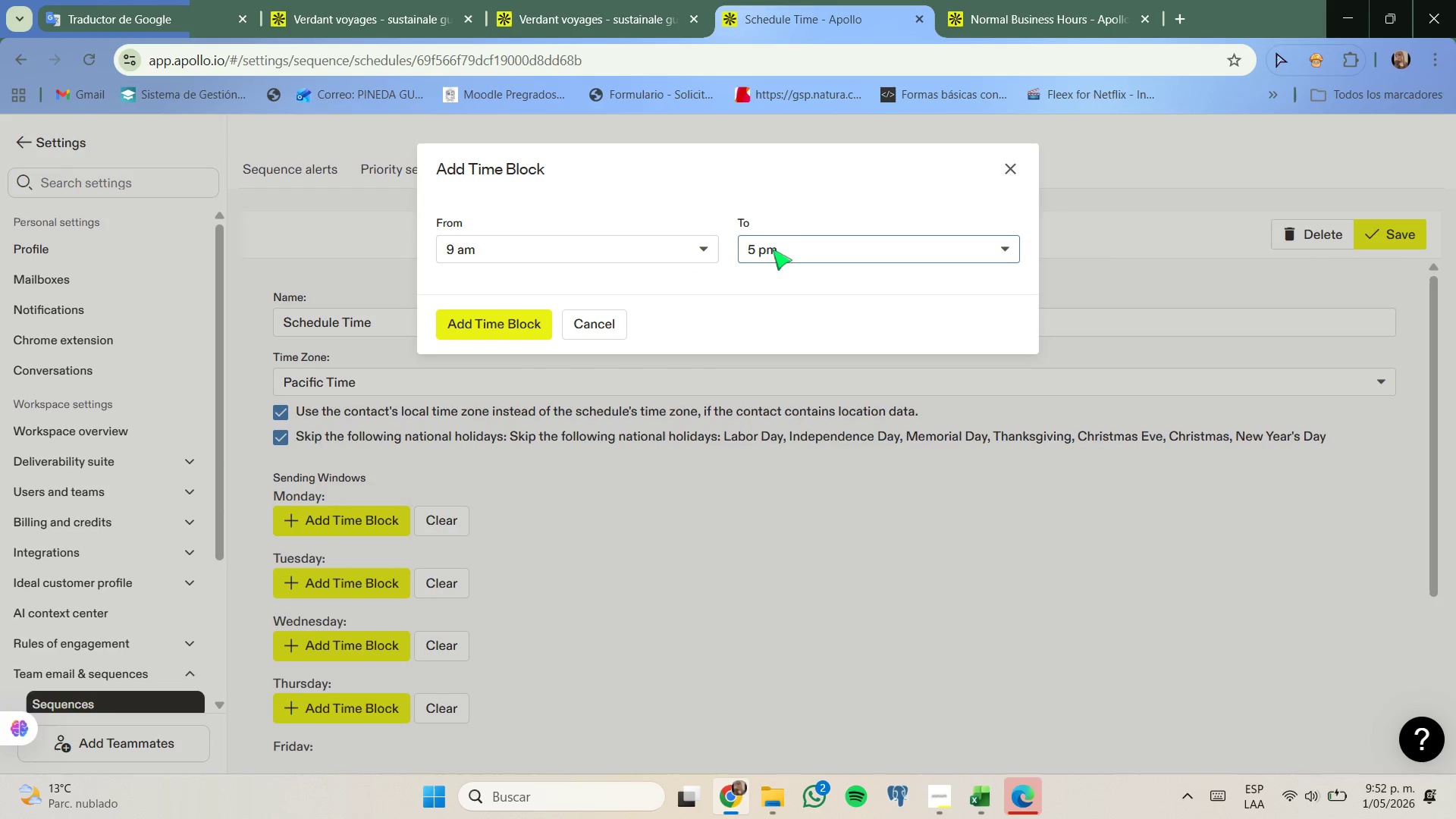 
left_click([778, 245])
 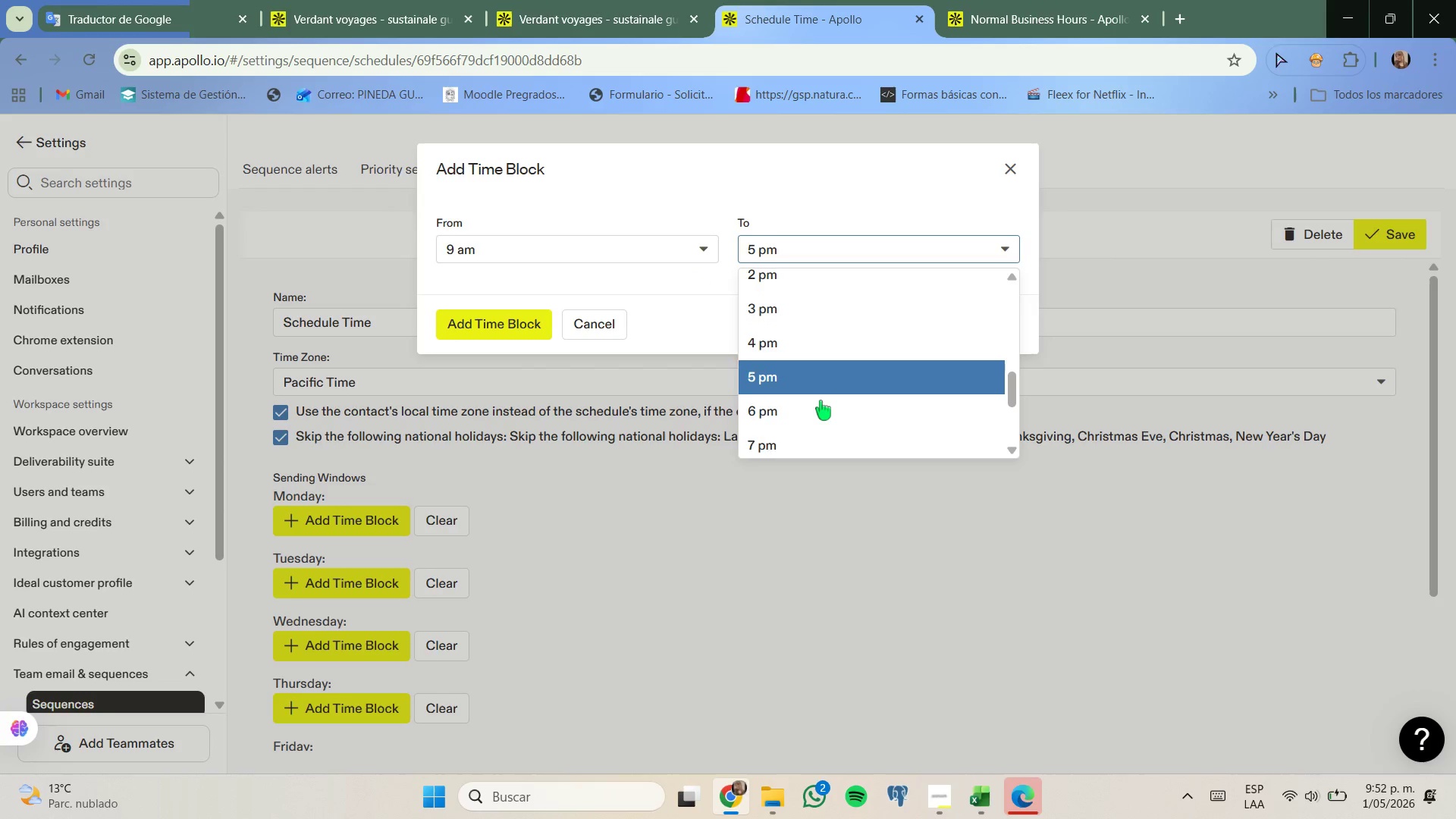 
left_click([802, 344])
 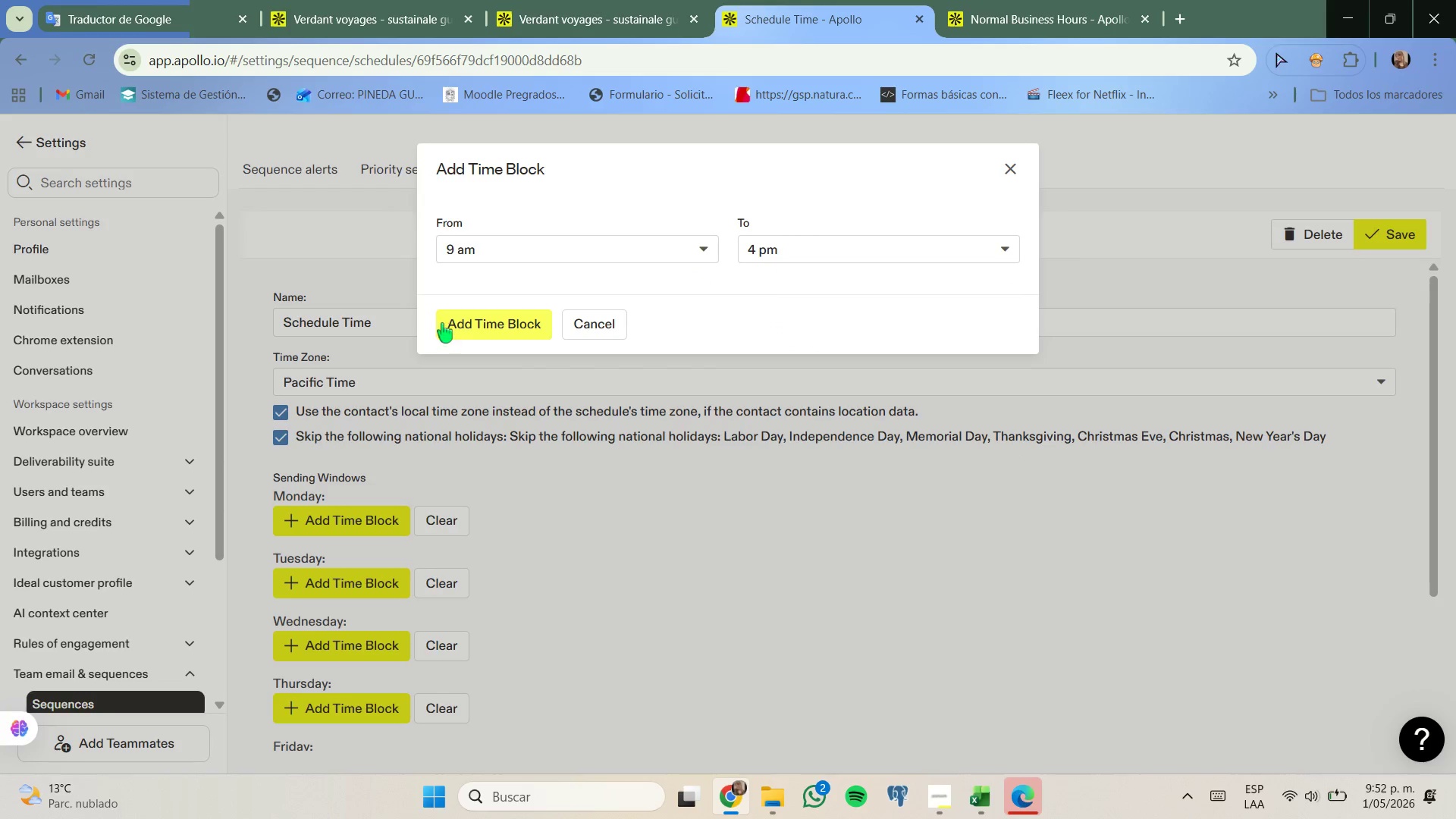 
left_click([451, 322])
 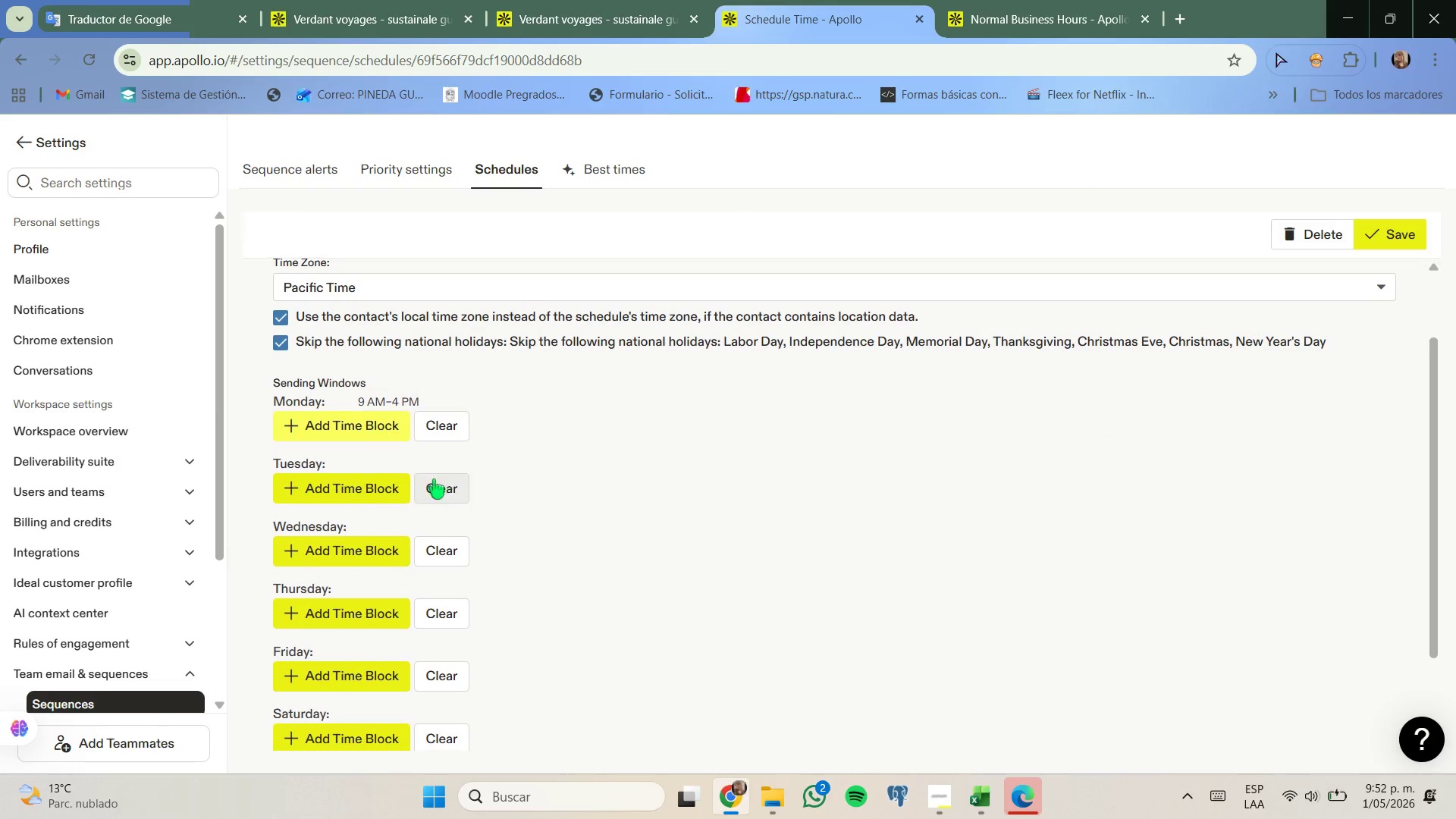 
left_click([353, 494])
 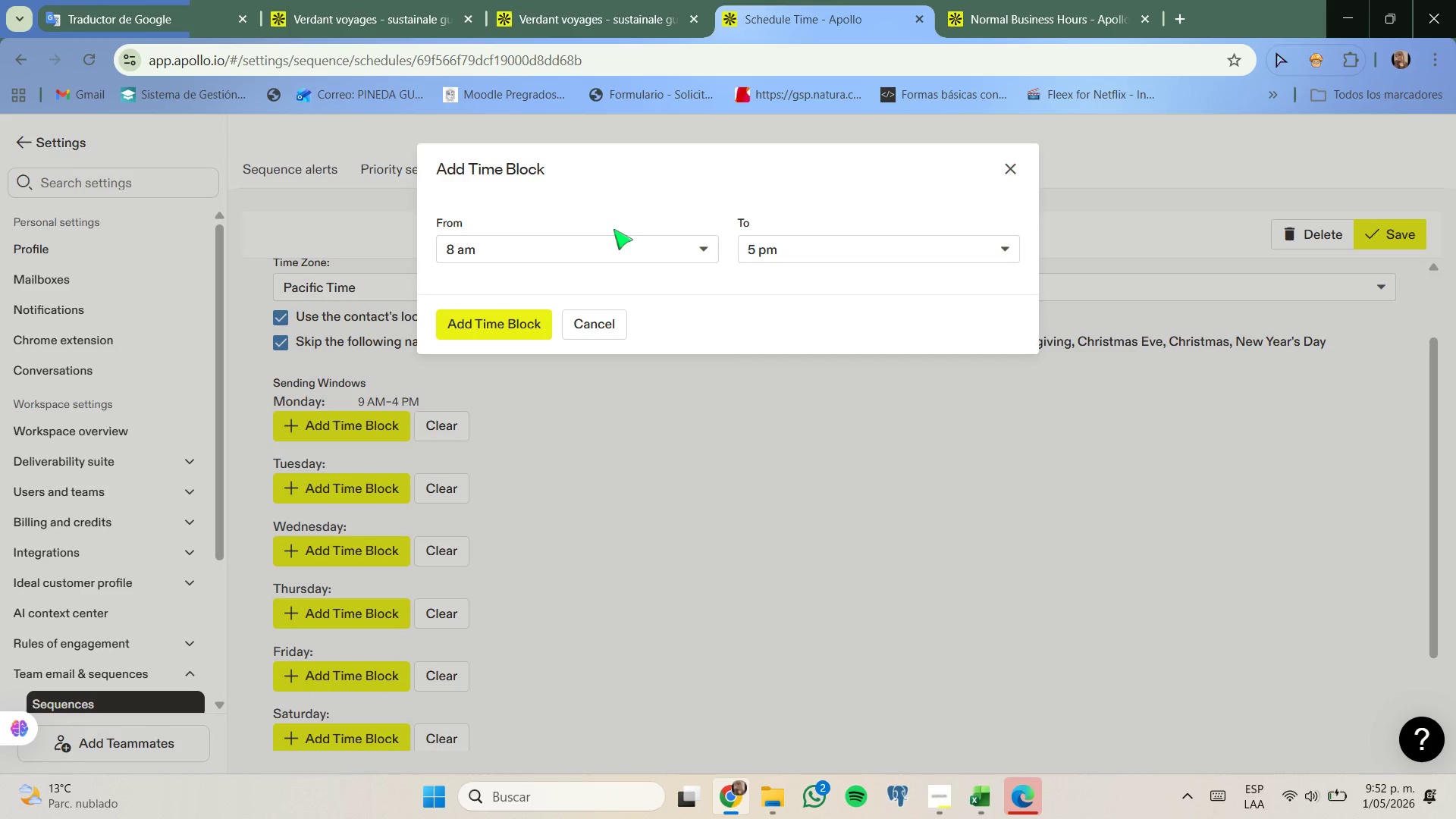 
double_click([615, 245])
 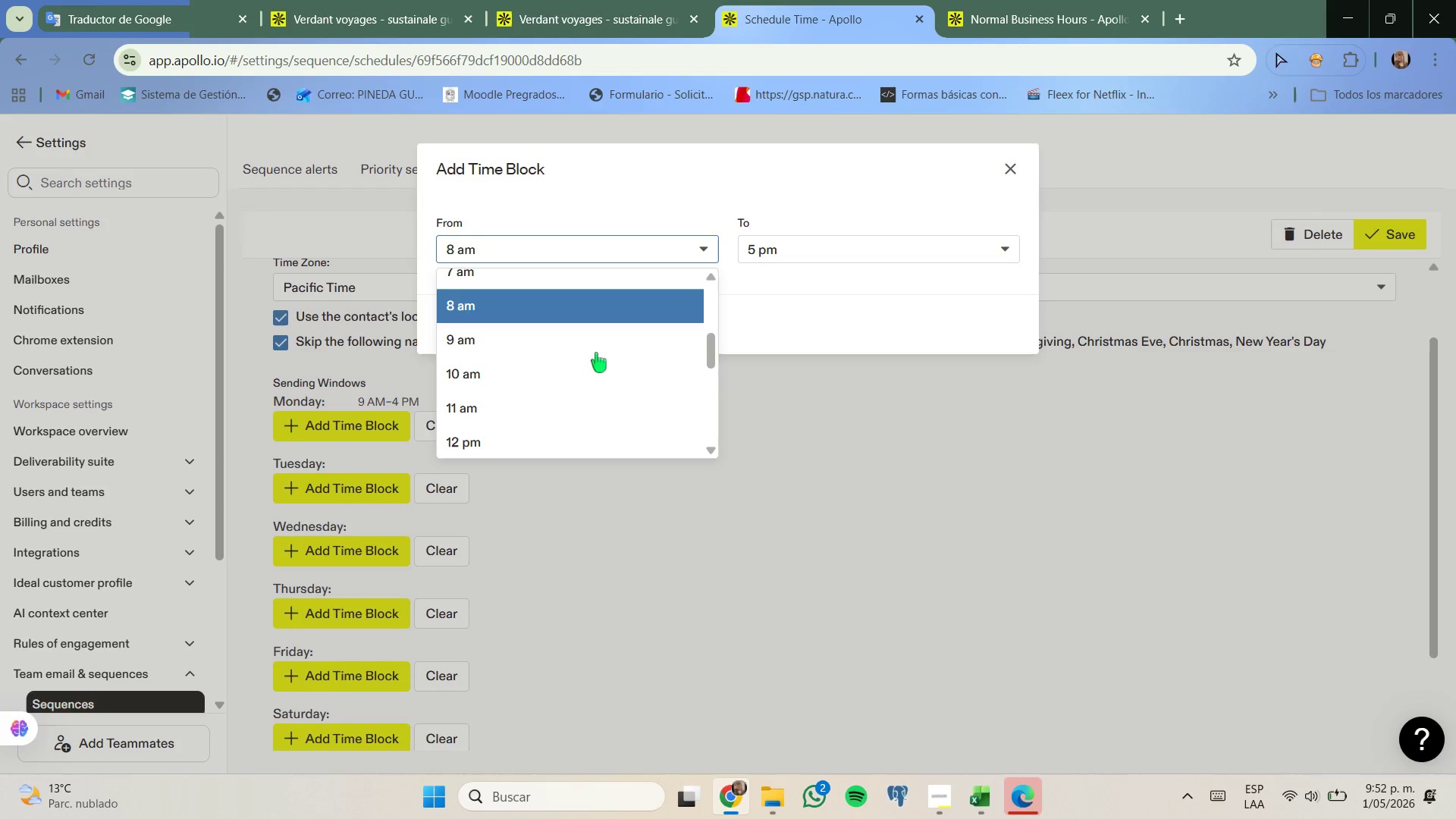 
left_click([573, 335])
 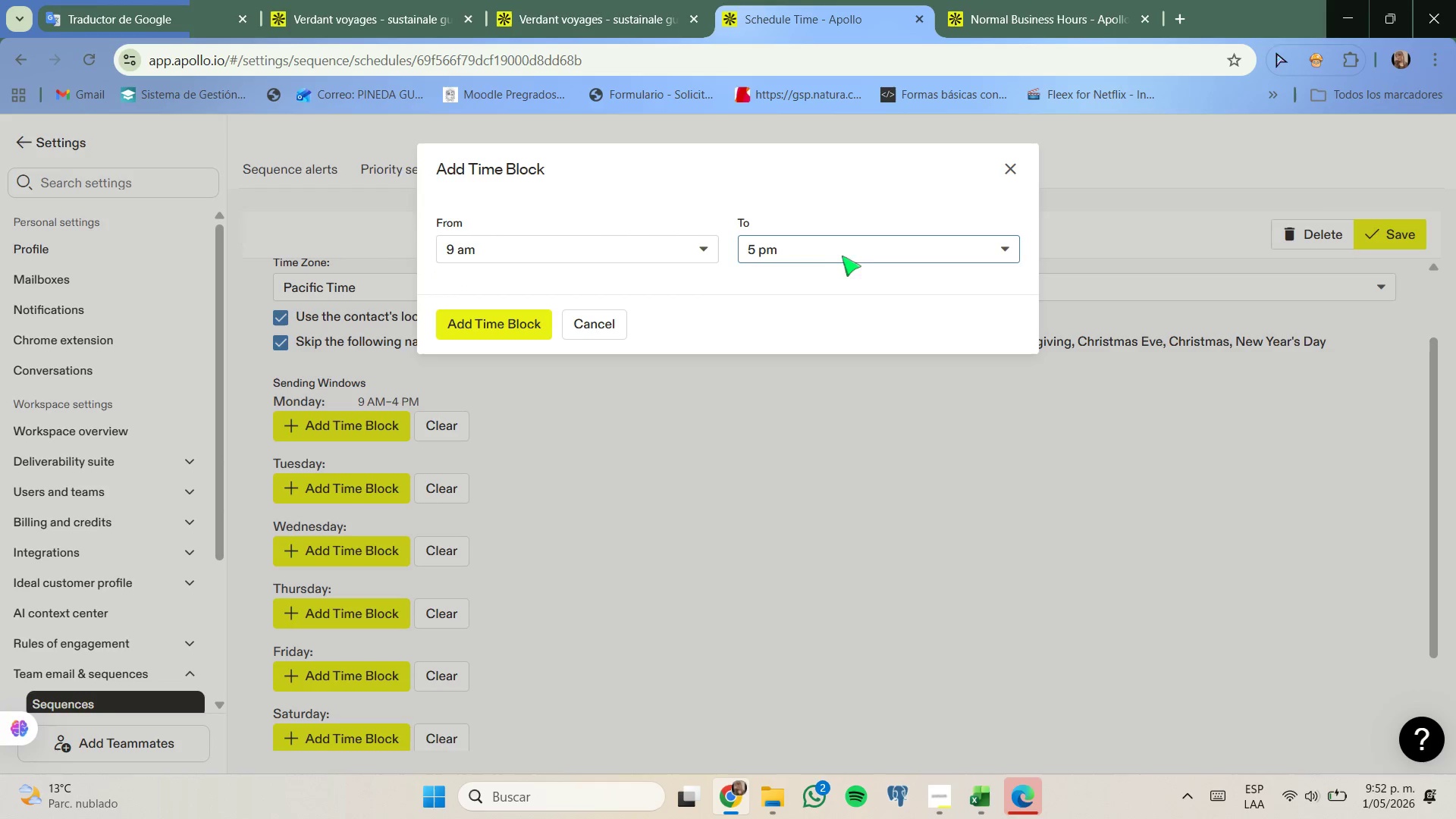 
left_click([847, 248])
 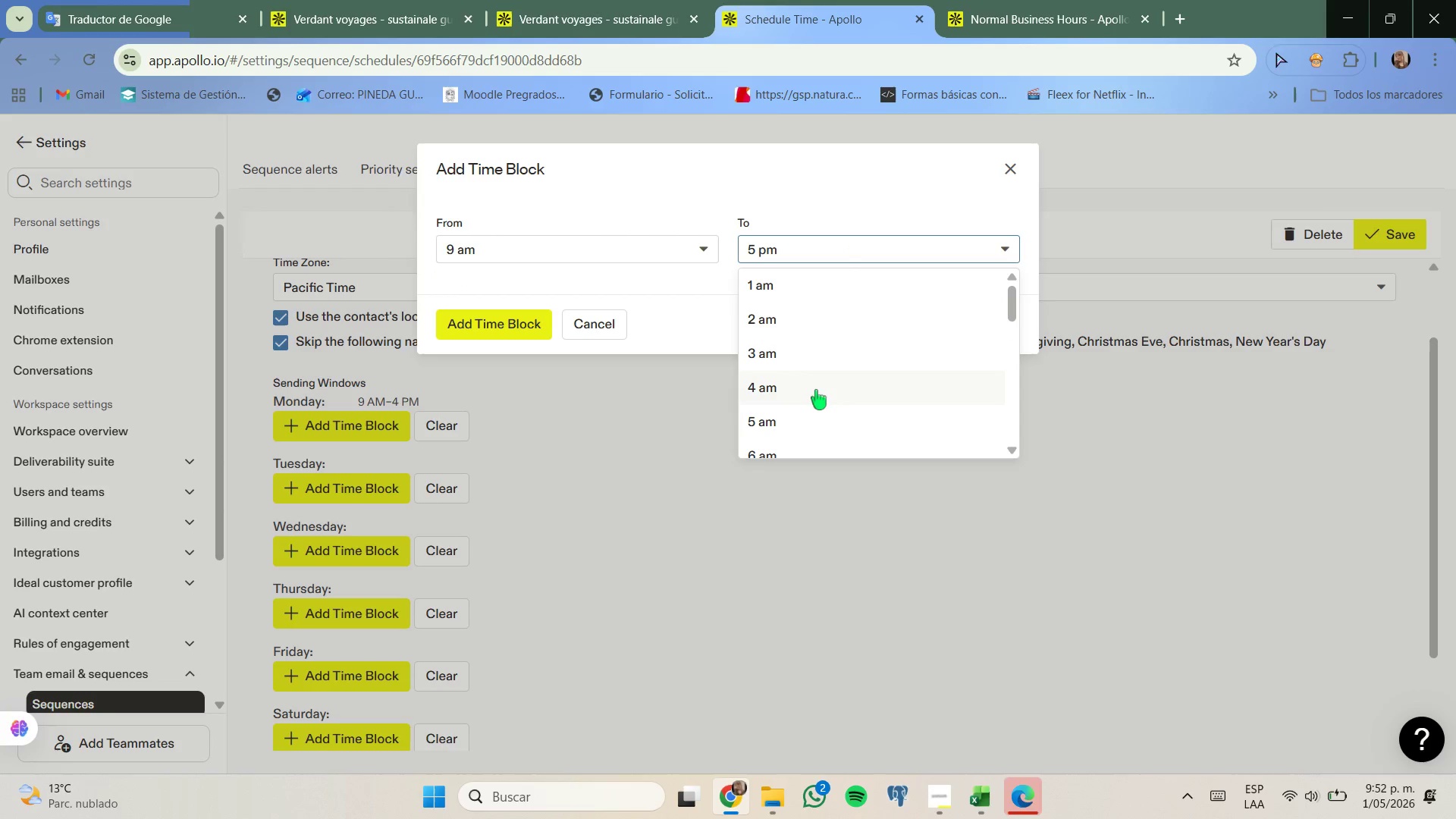 
left_click([812, 397])
 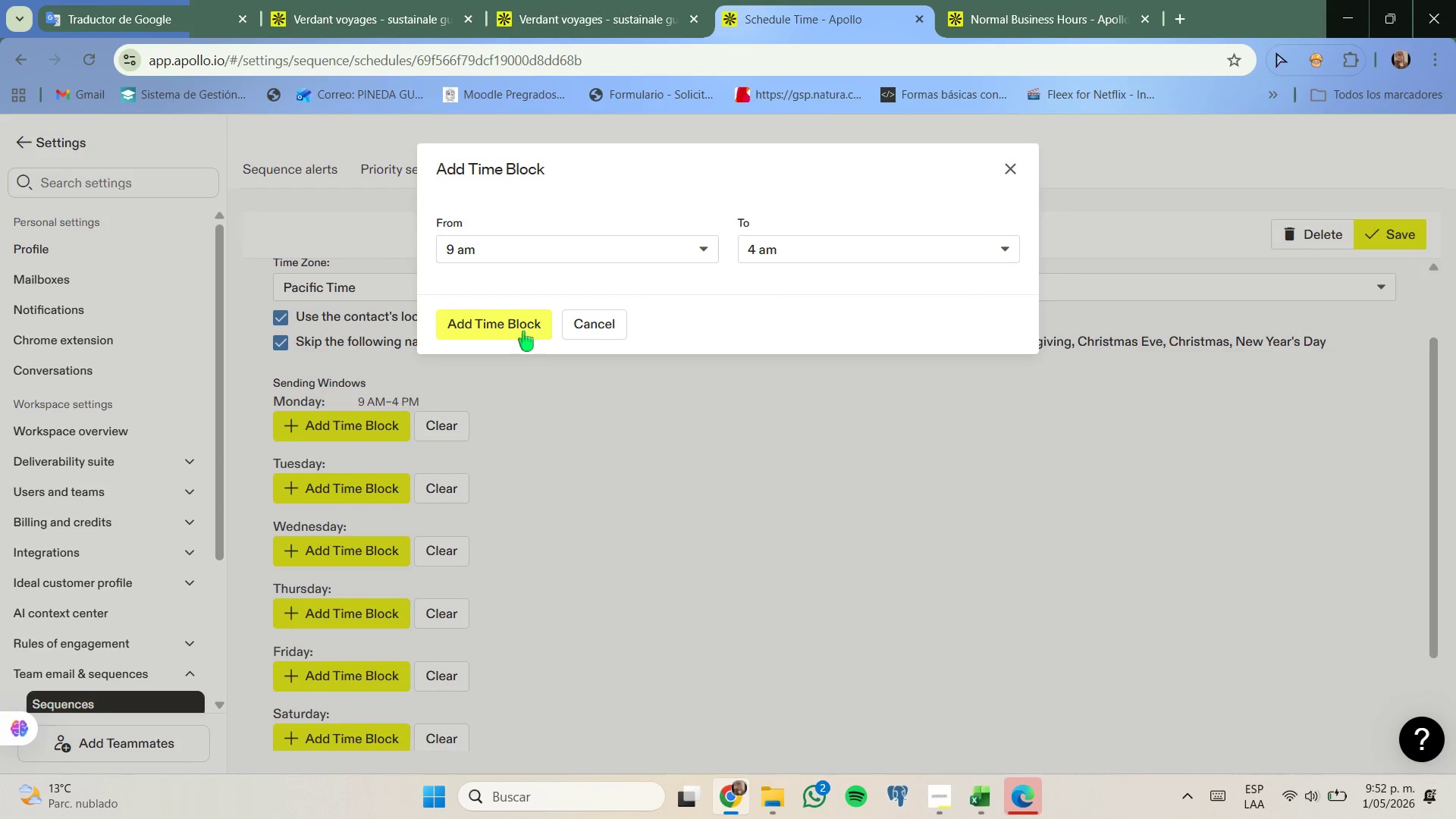 
left_click([524, 334])
 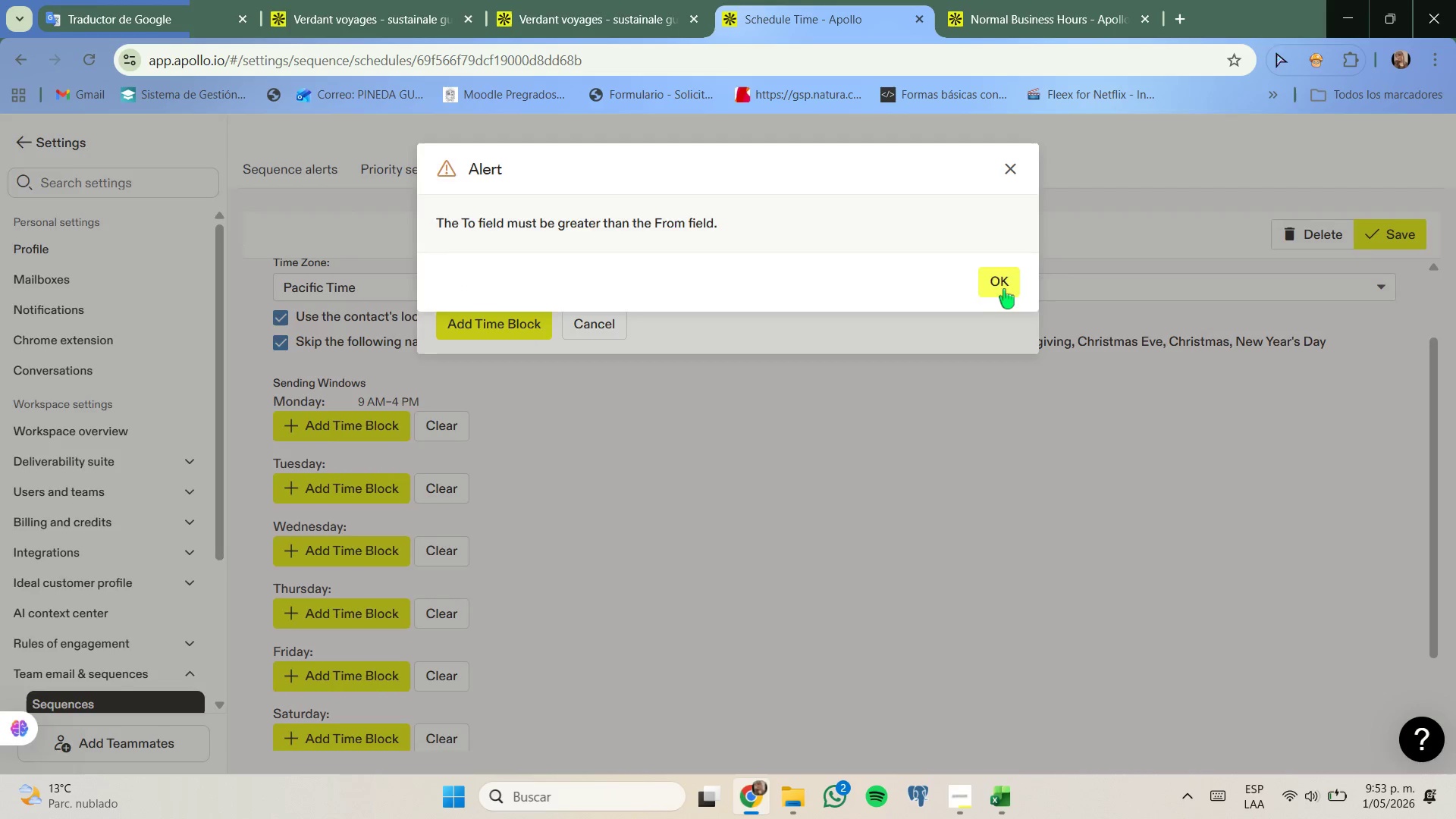 
double_click([949, 244])
 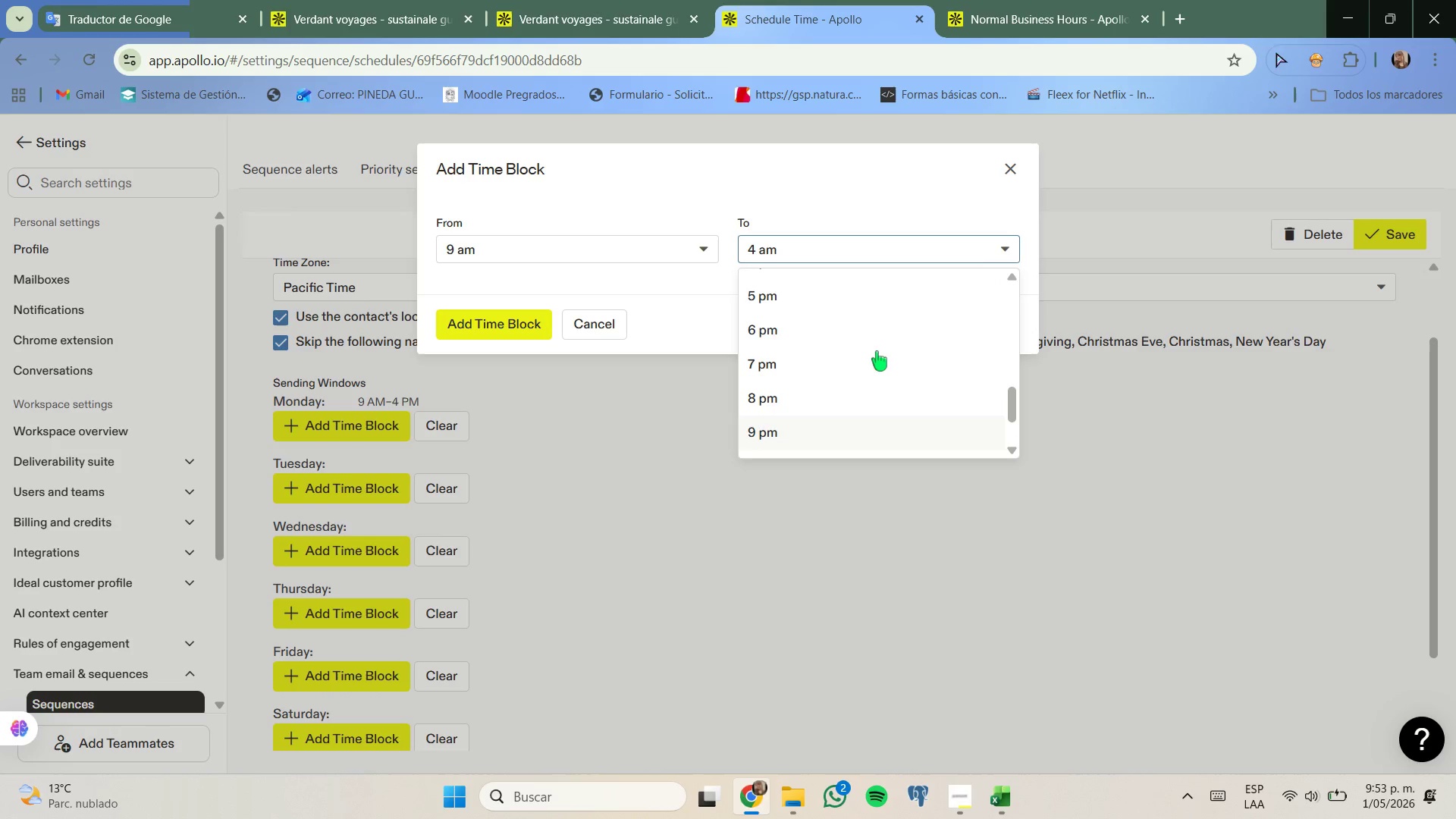 
left_click([852, 362])
 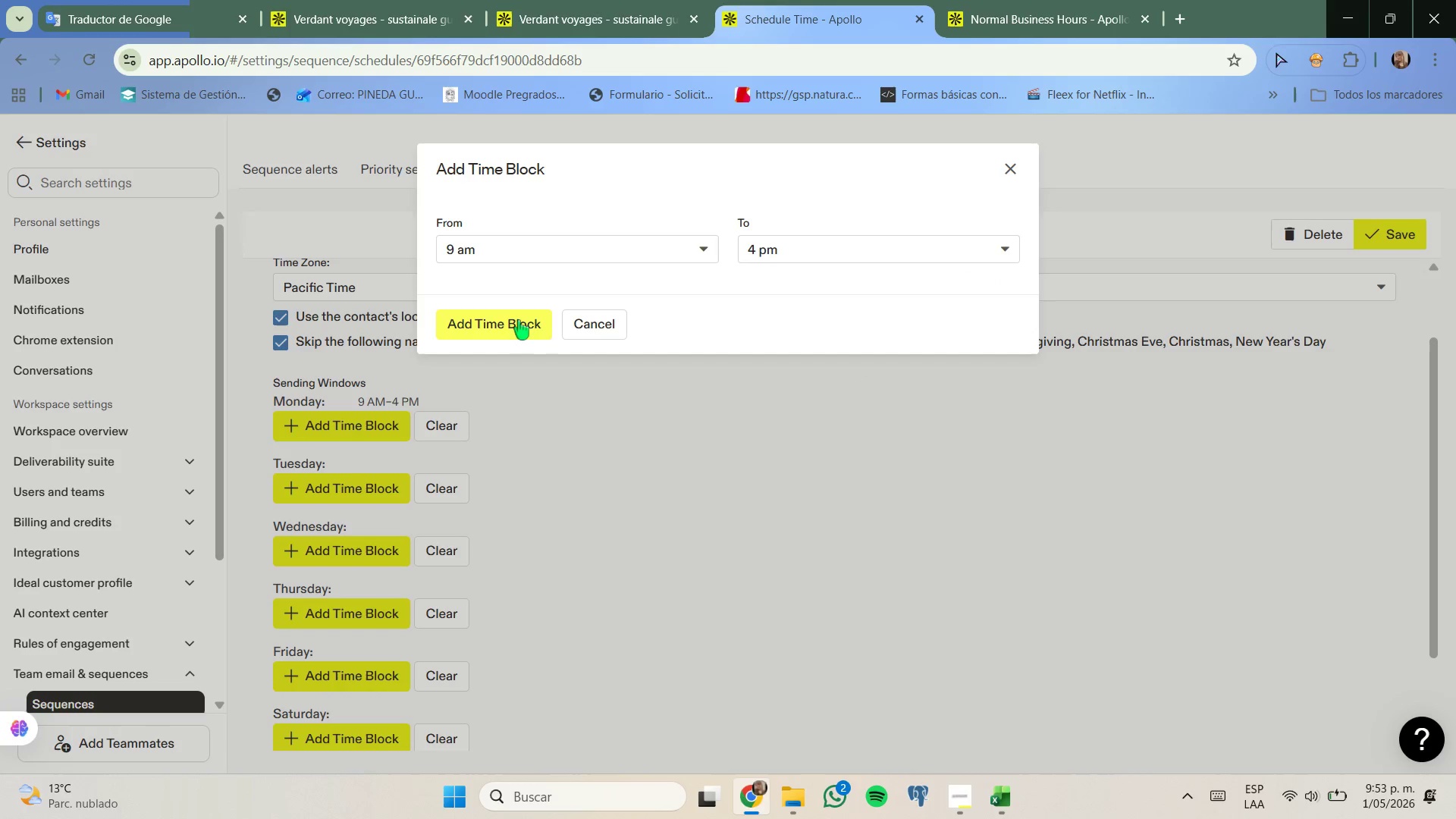 
left_click([519, 320])
 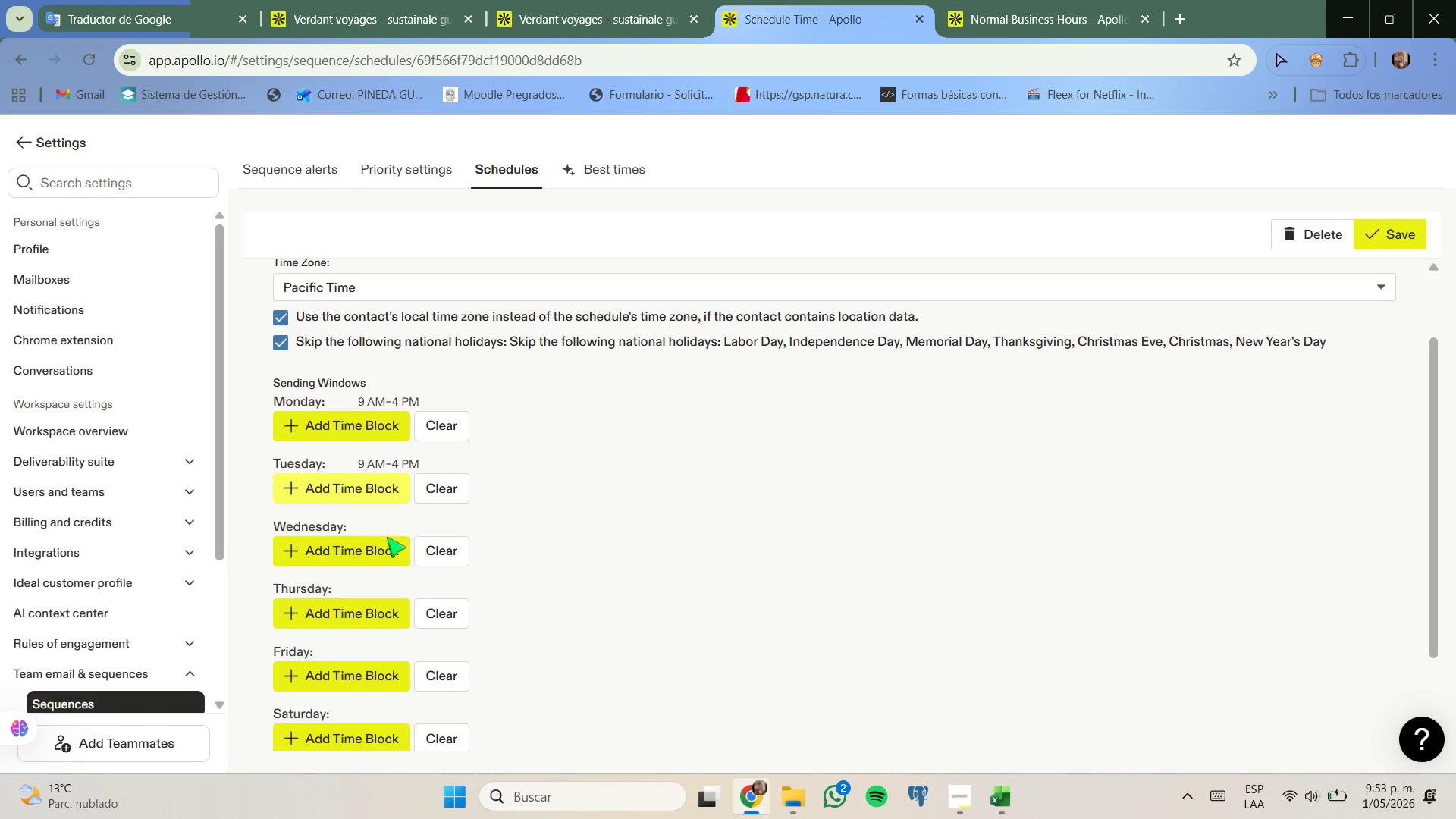 
left_click([383, 560])
 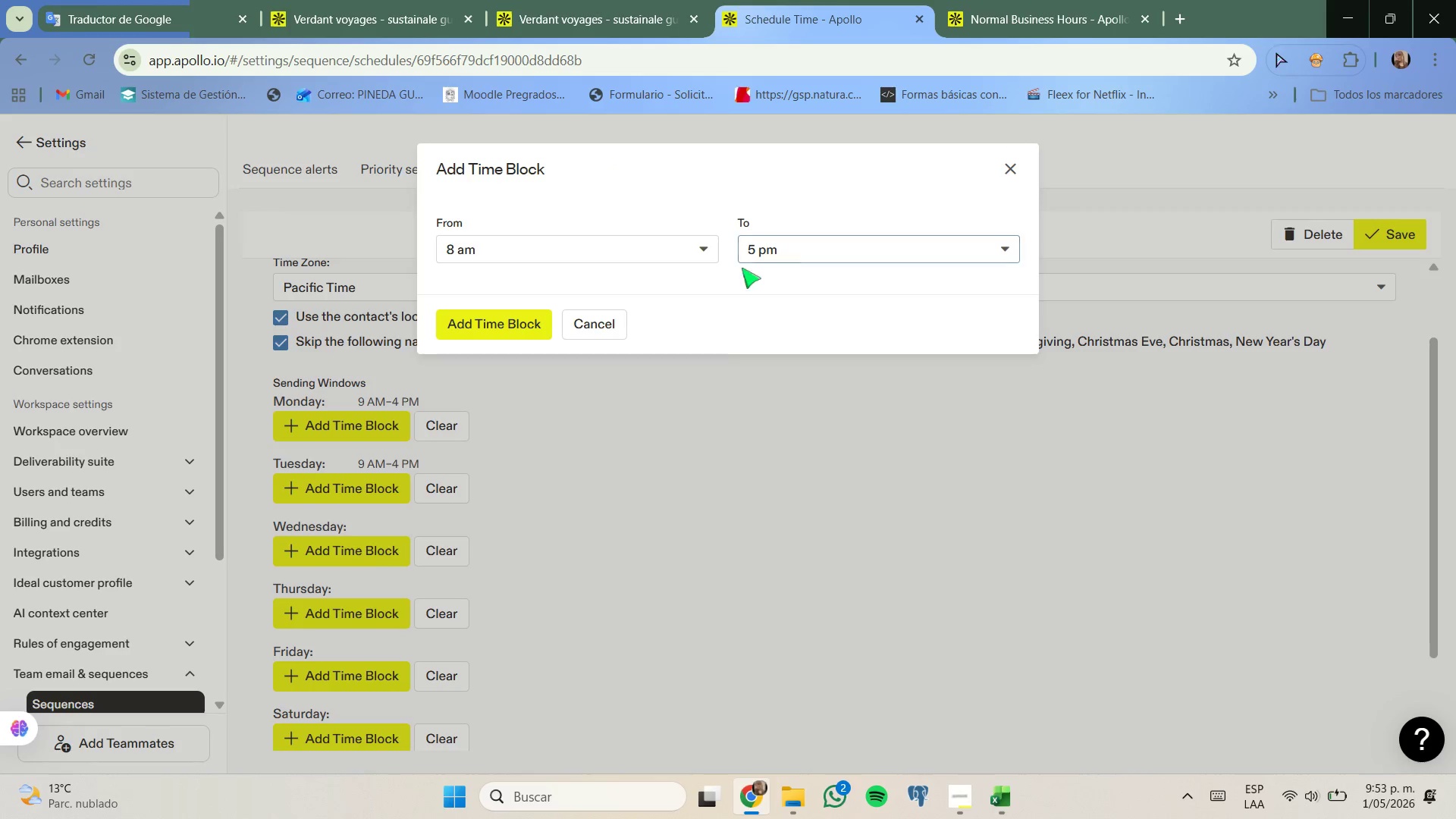 
left_click([689, 243])
 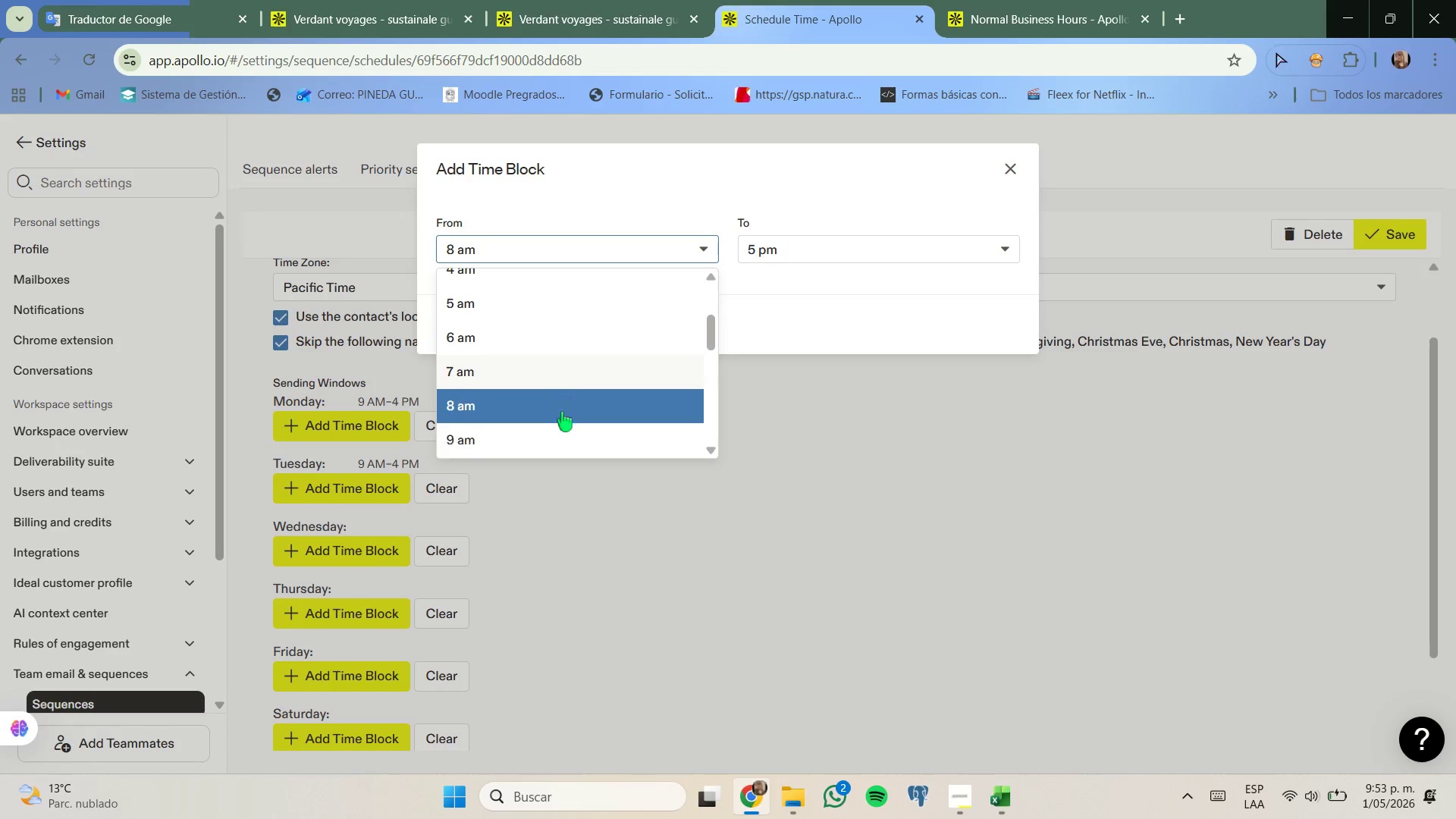 
left_click([563, 353])
 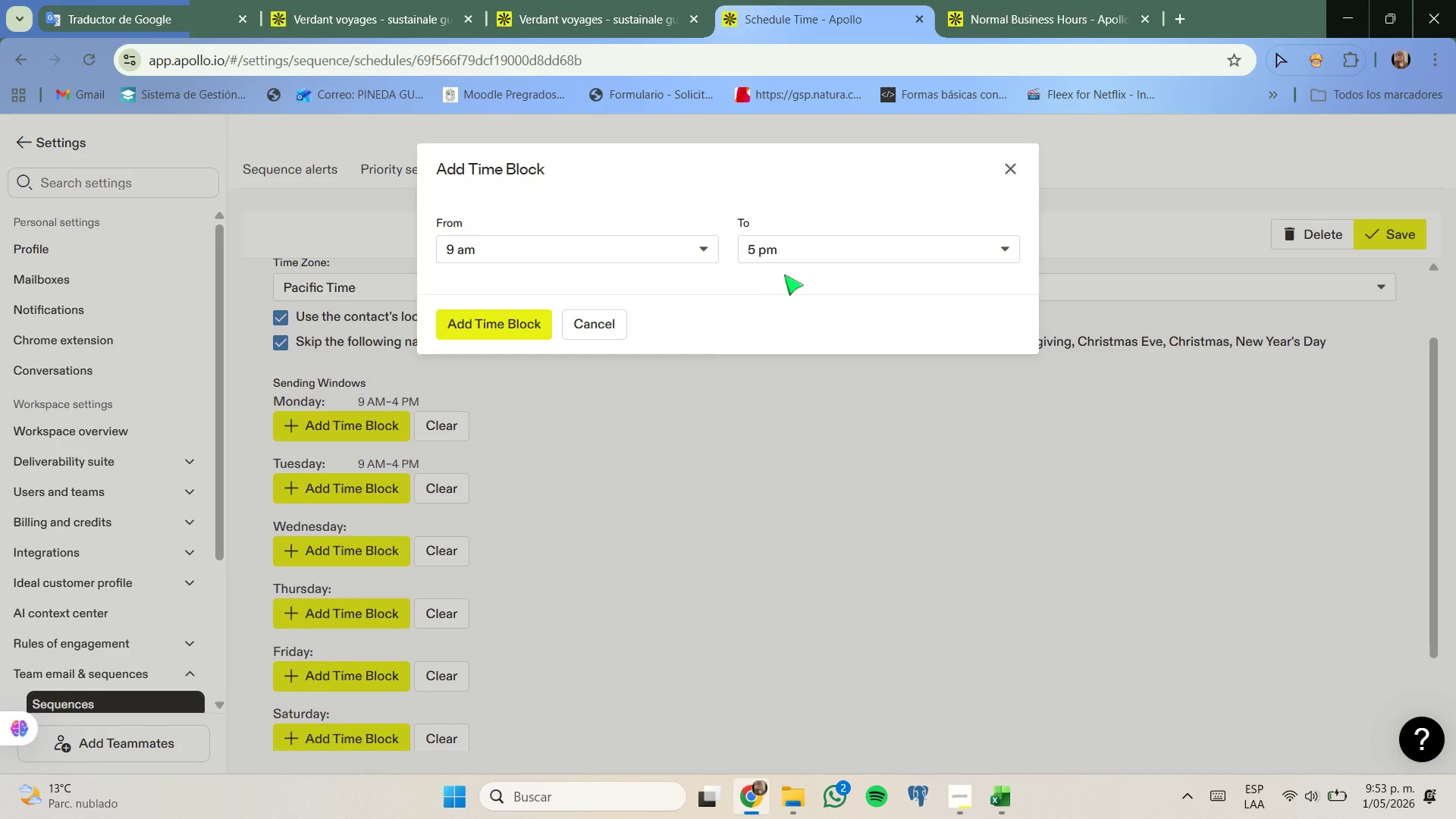 
left_click([815, 256])
 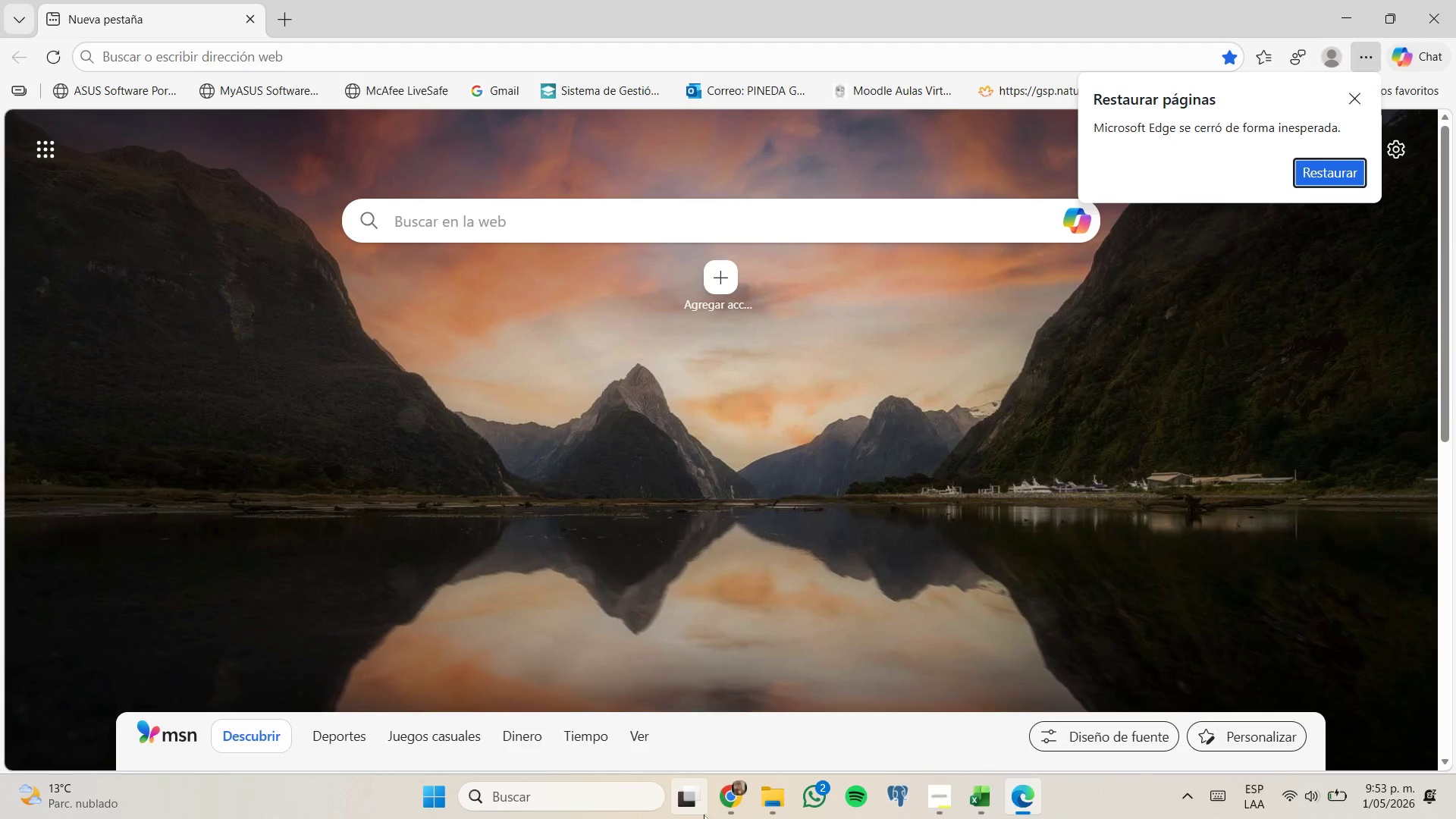 
left_click([729, 713])
 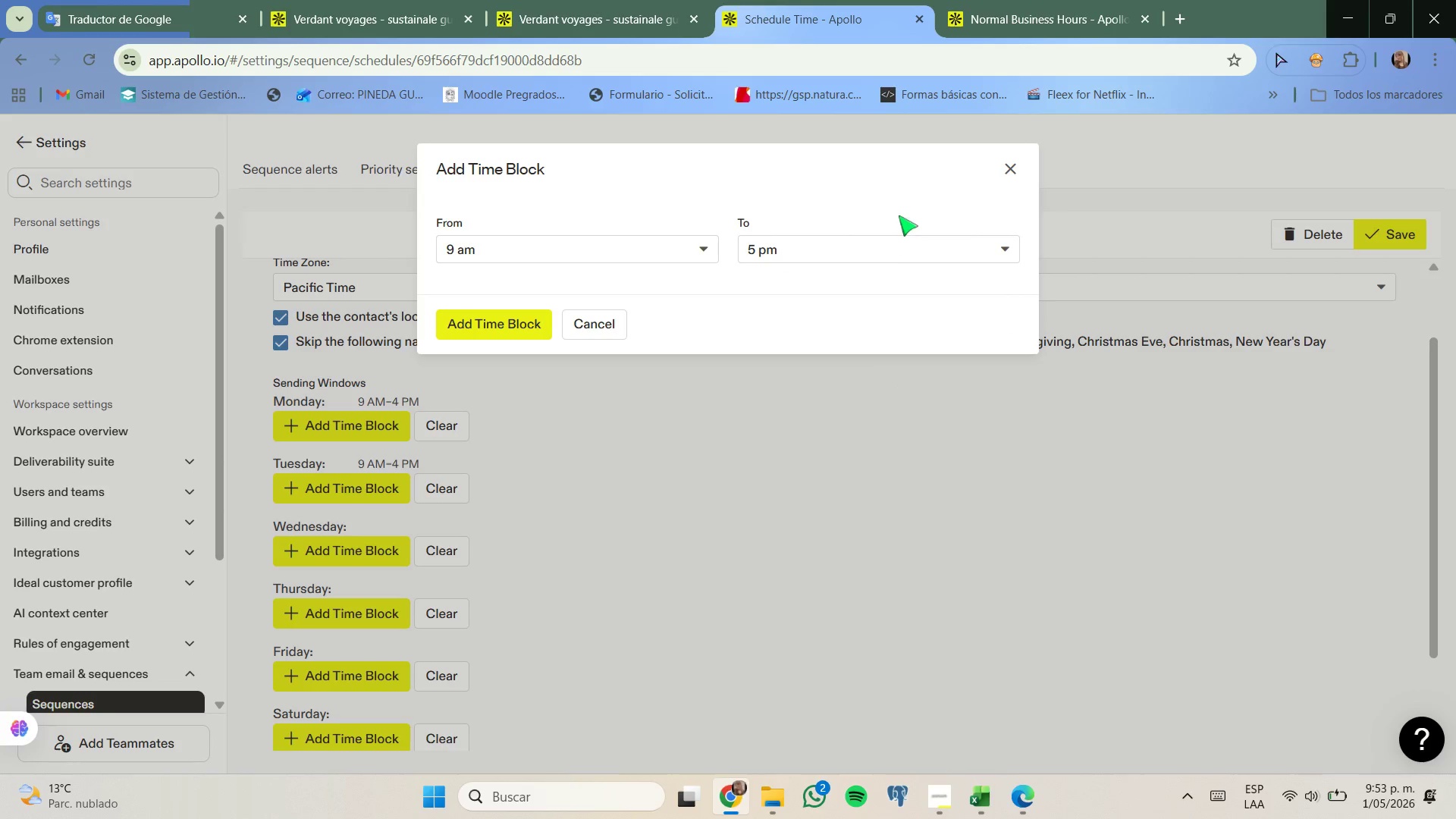 
left_click([900, 248])
 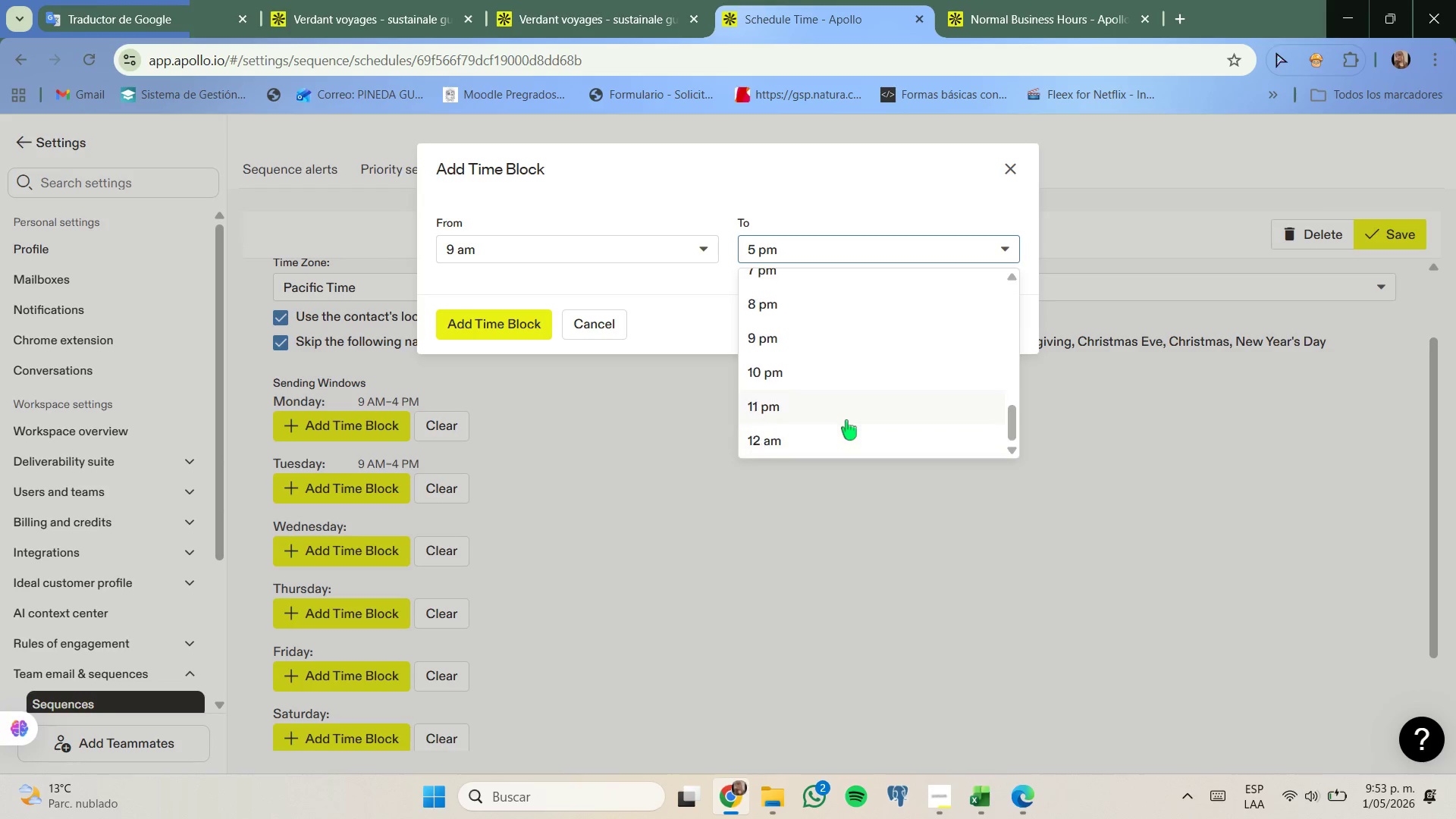 
wait(5.48)
 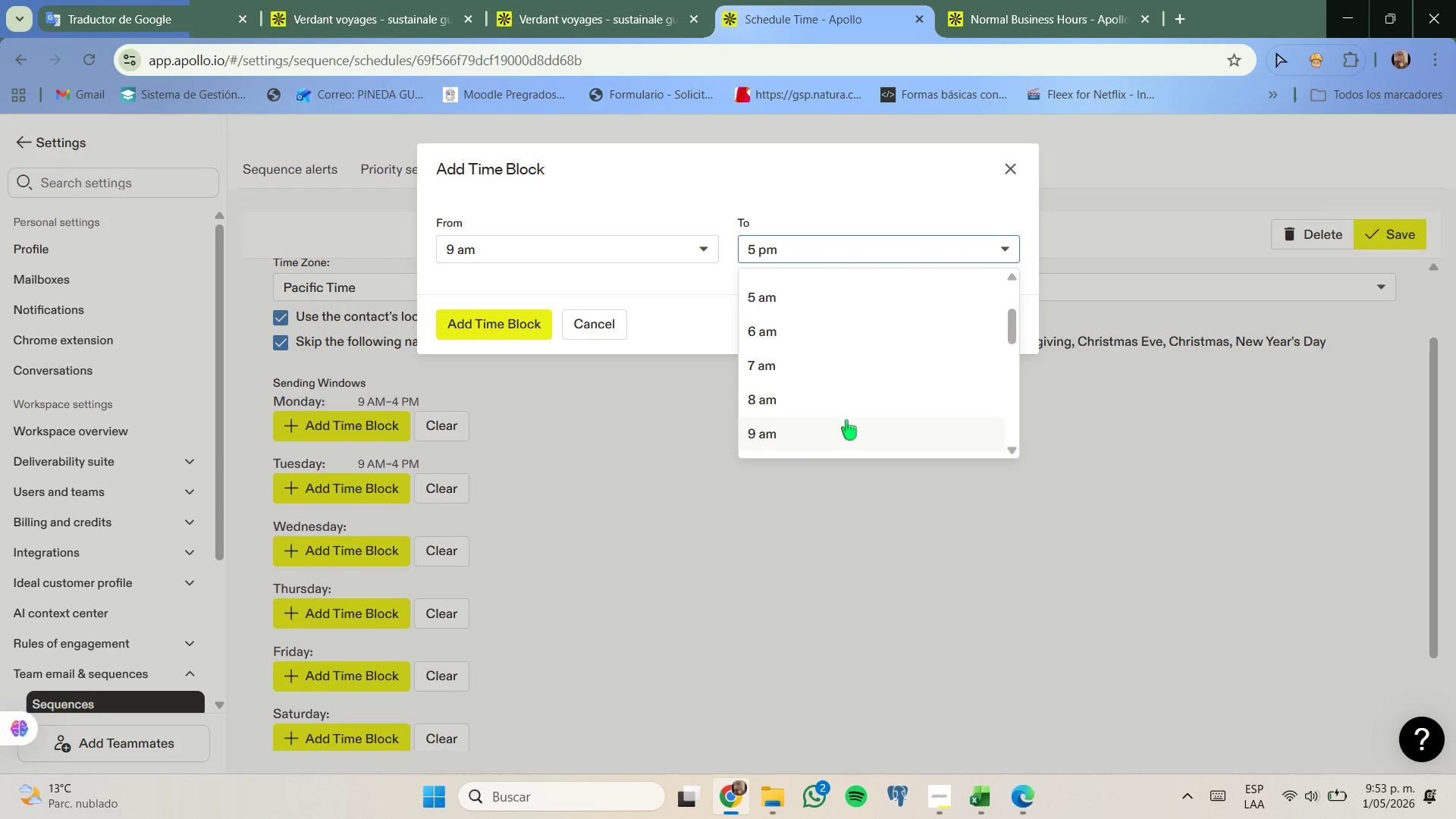 
left_click([814, 326])
 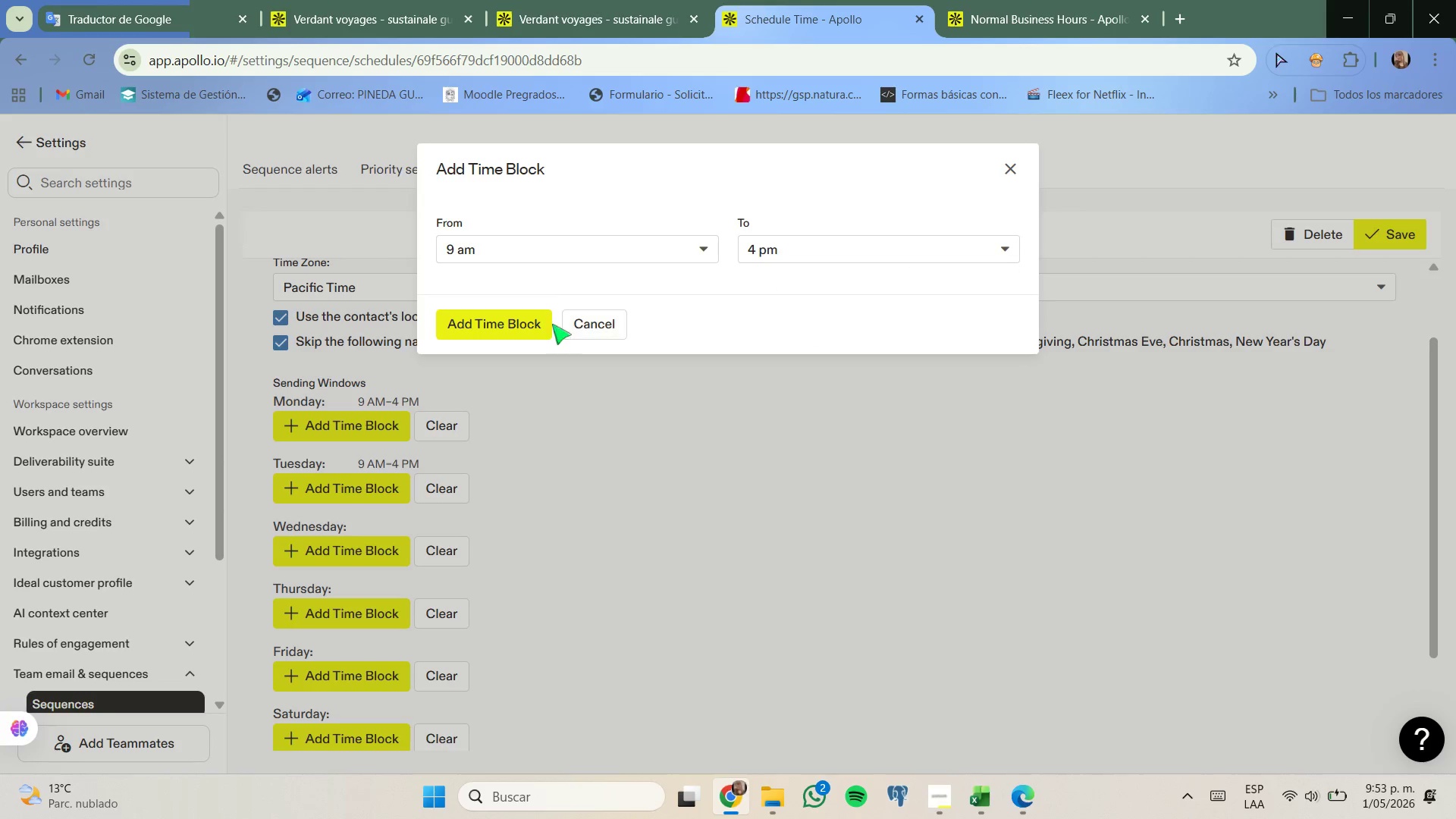 
left_click([516, 328])
 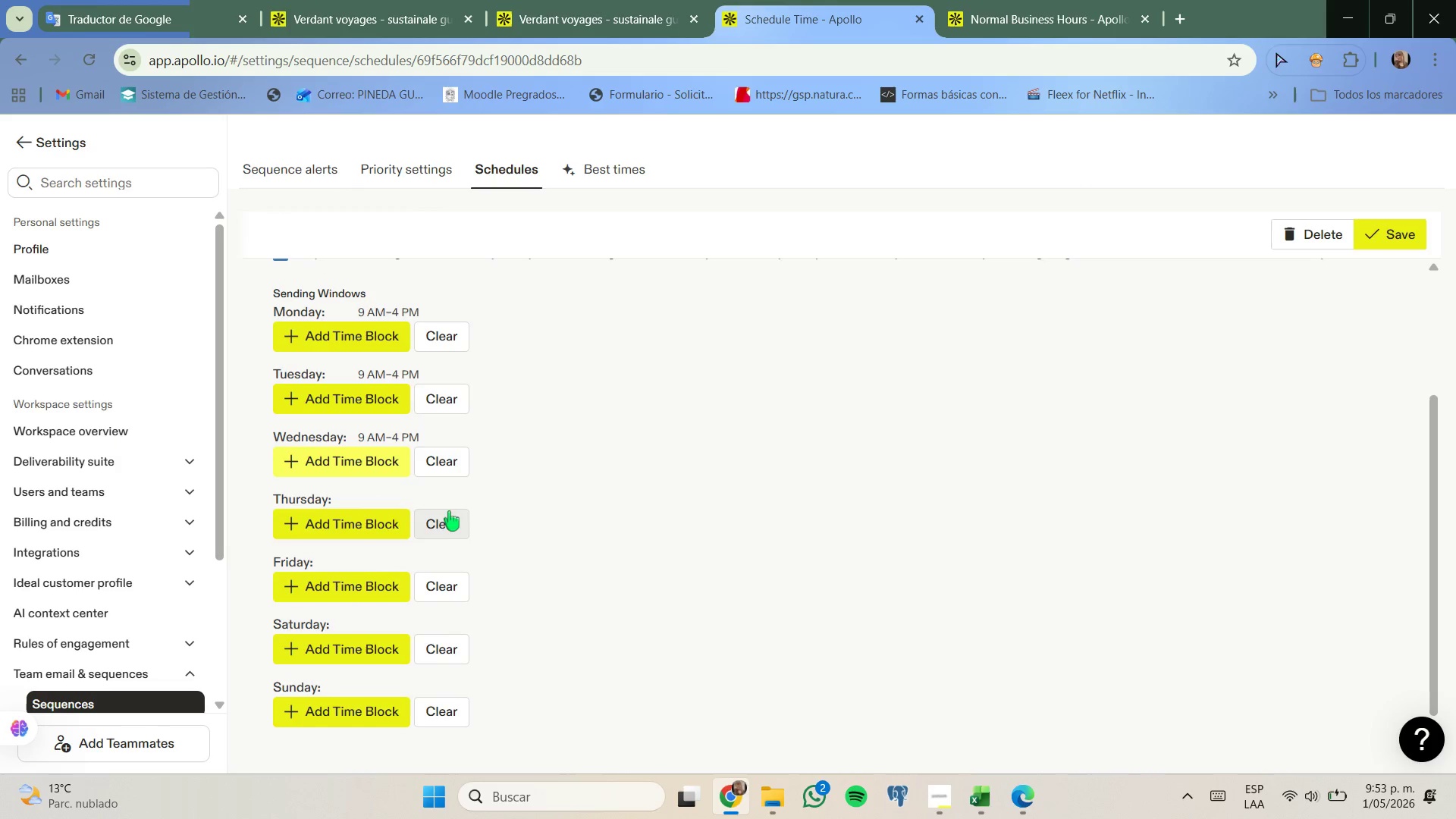 
left_click([337, 529])
 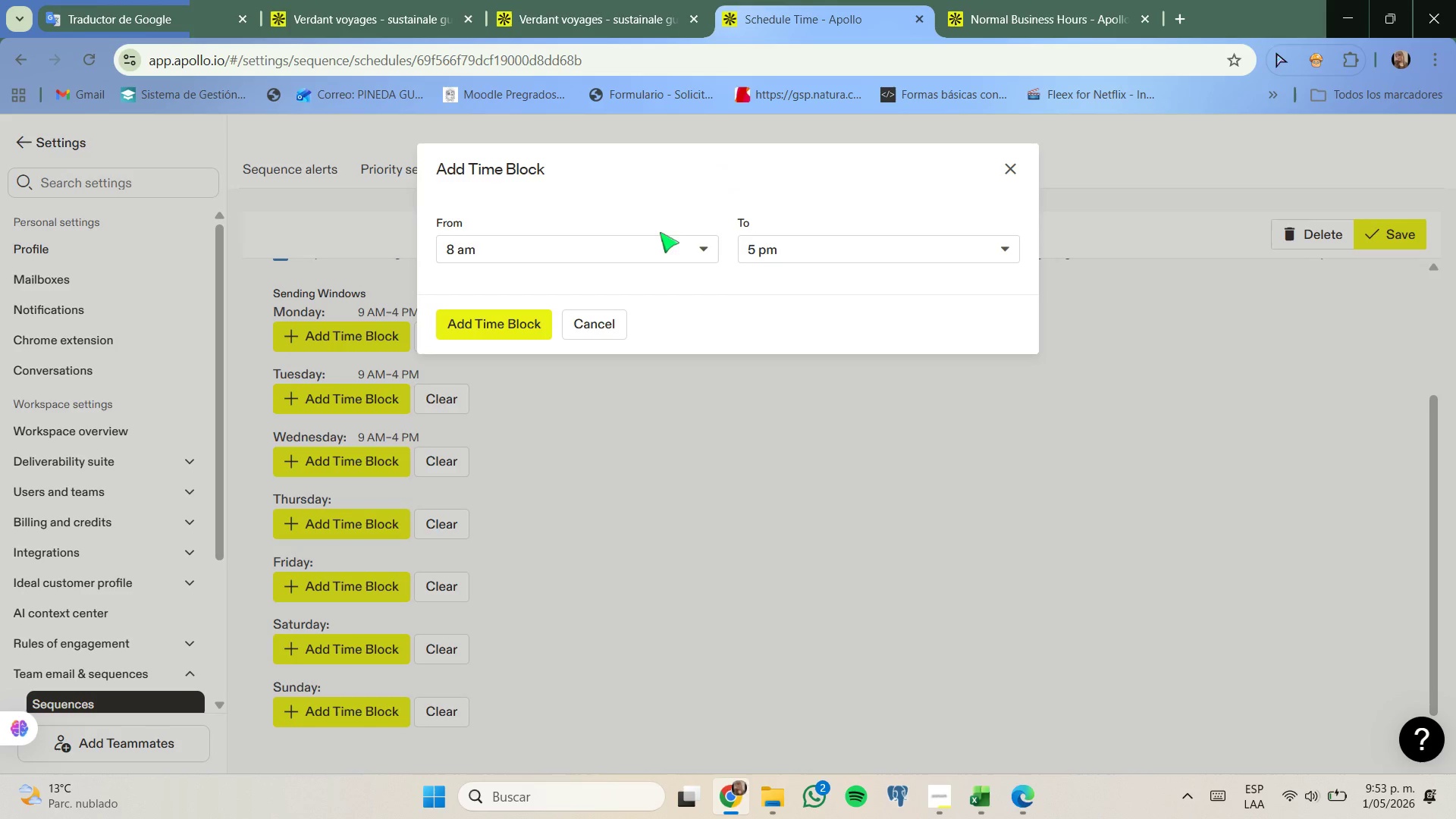 
double_click([664, 243])
 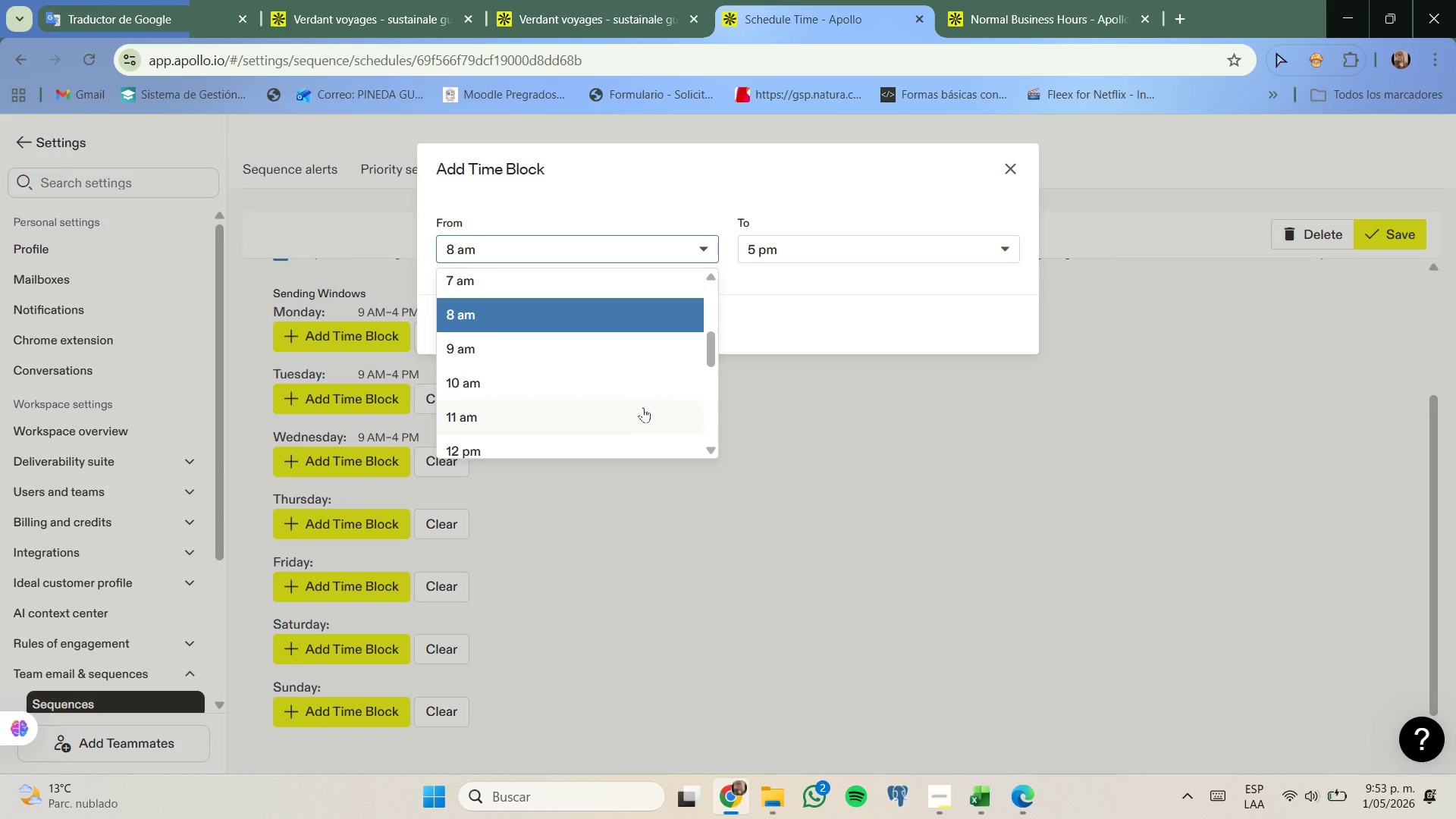 
left_click([585, 344])
 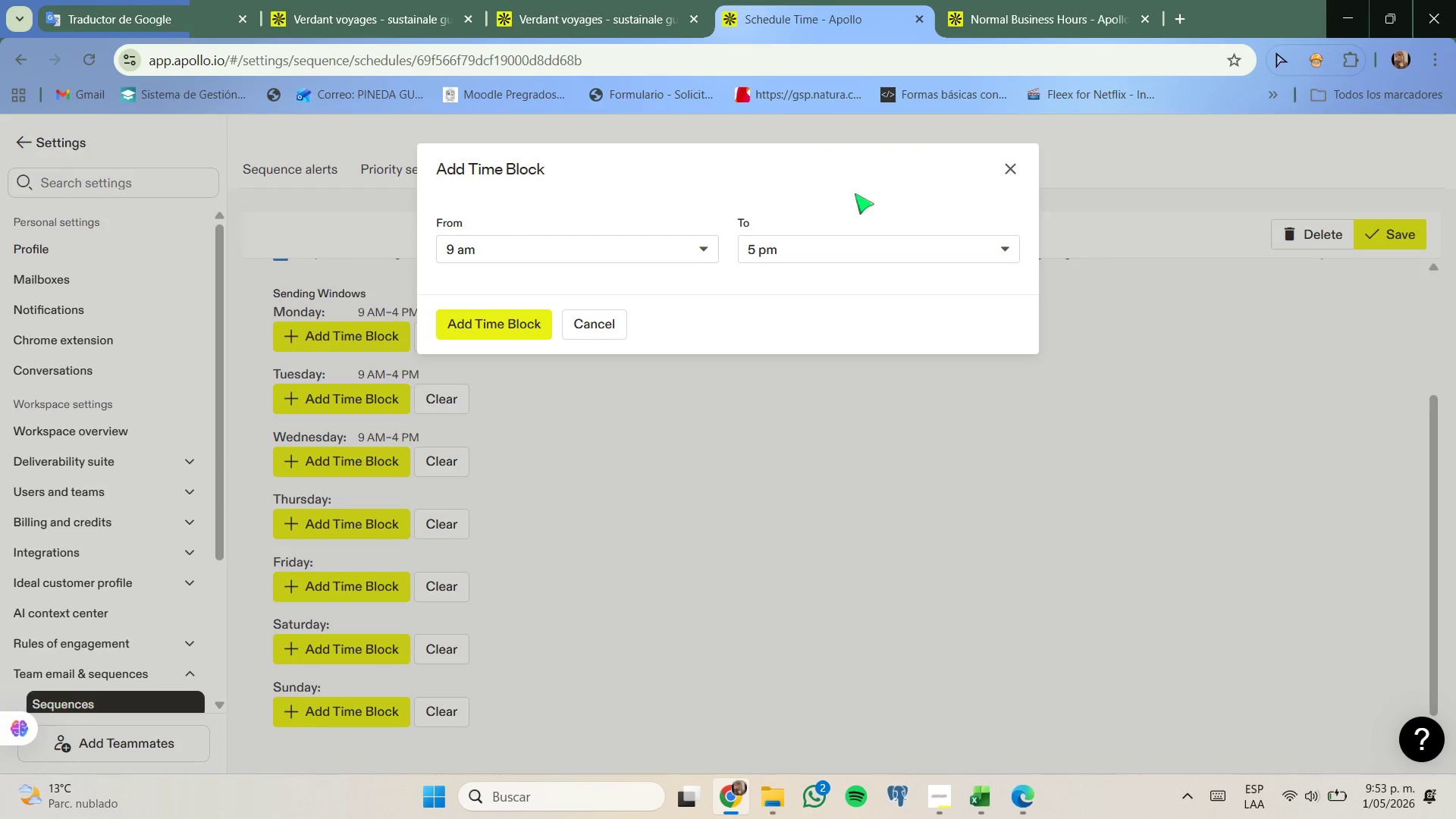 
left_click([843, 261])
 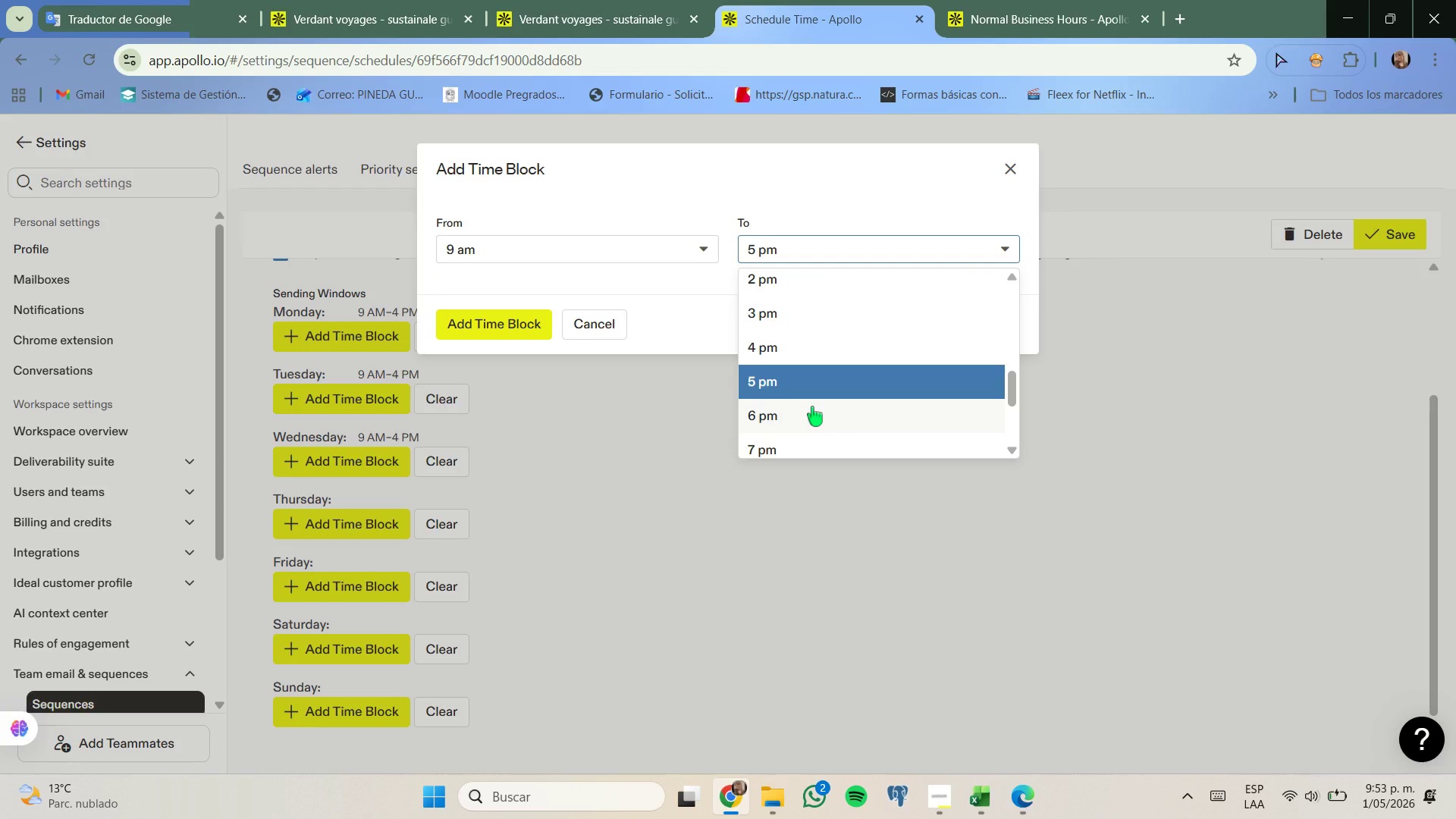 
wait(5.05)
 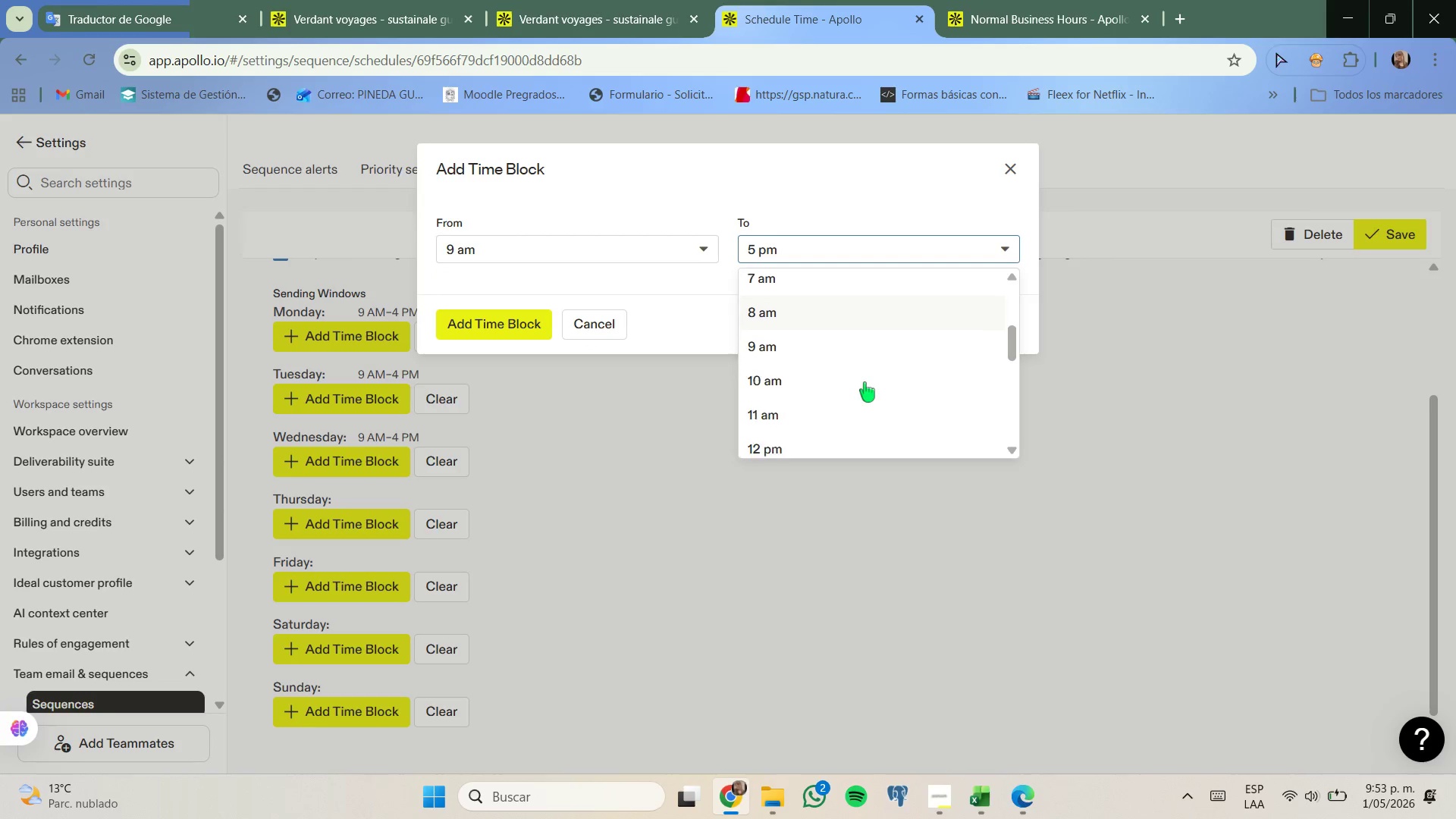 
left_click([806, 349])
 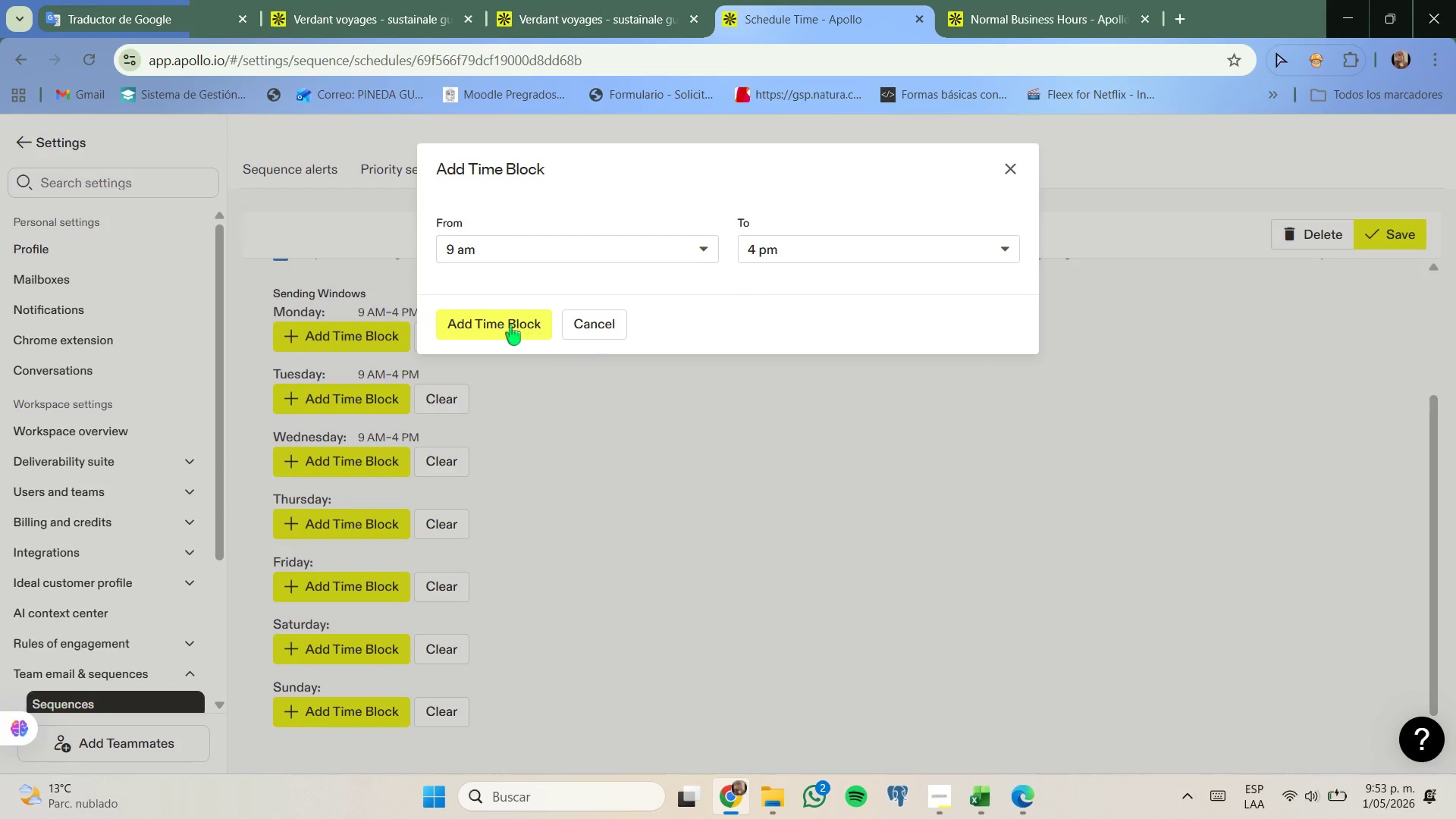 
left_click([503, 321])
 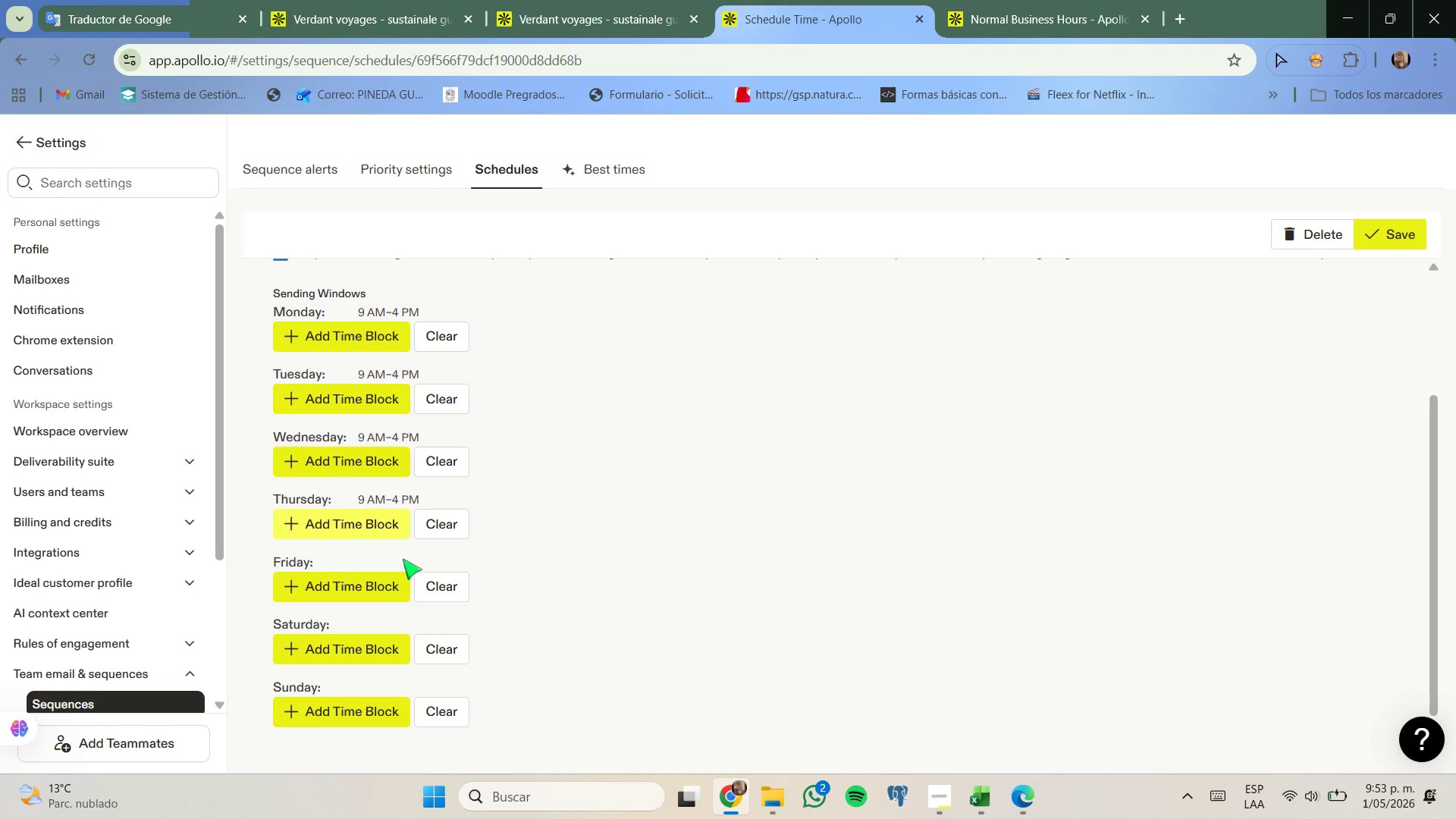 
left_click([350, 545])
 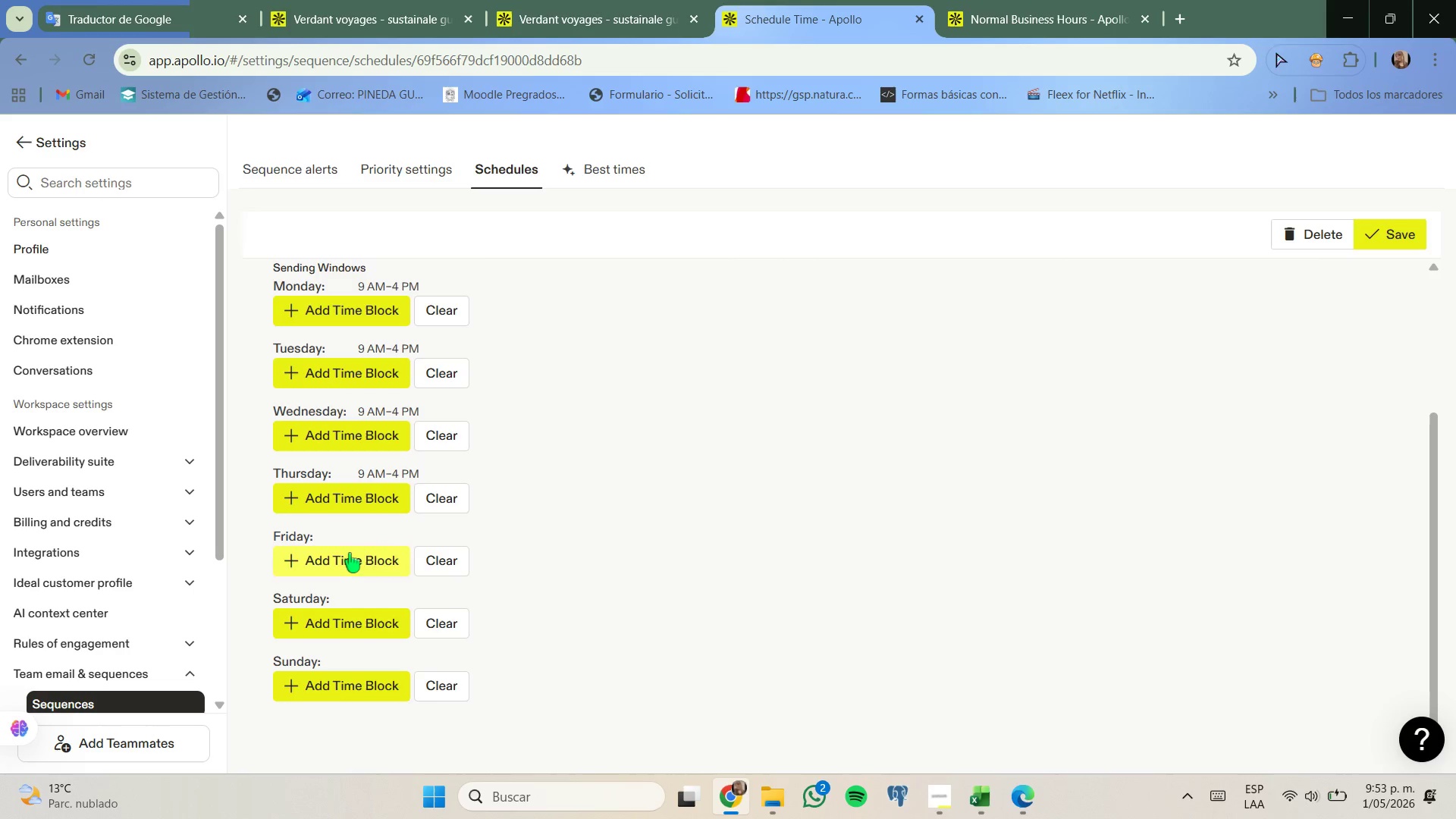 
left_click([350, 557])
 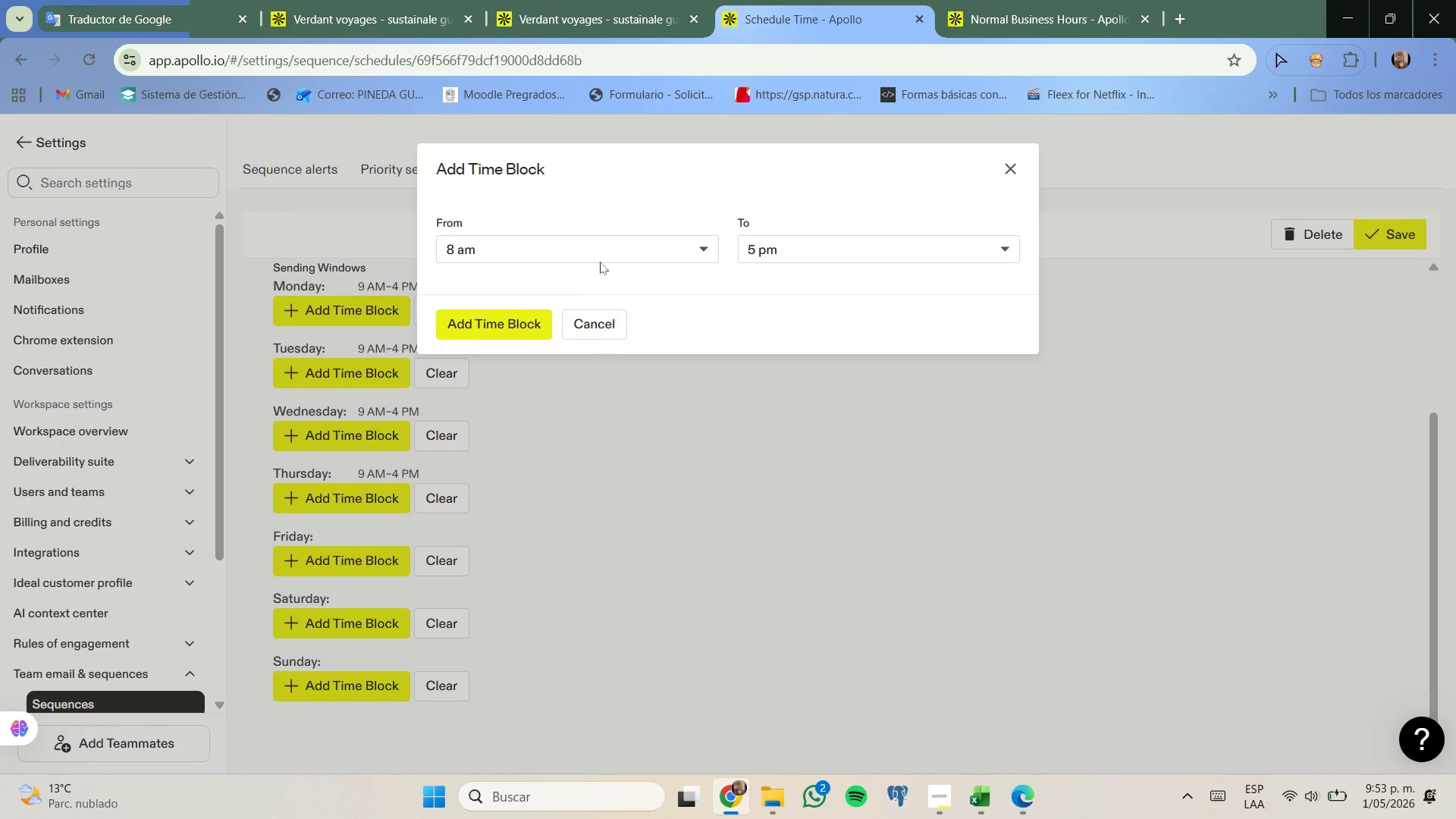 
left_click([610, 253])
 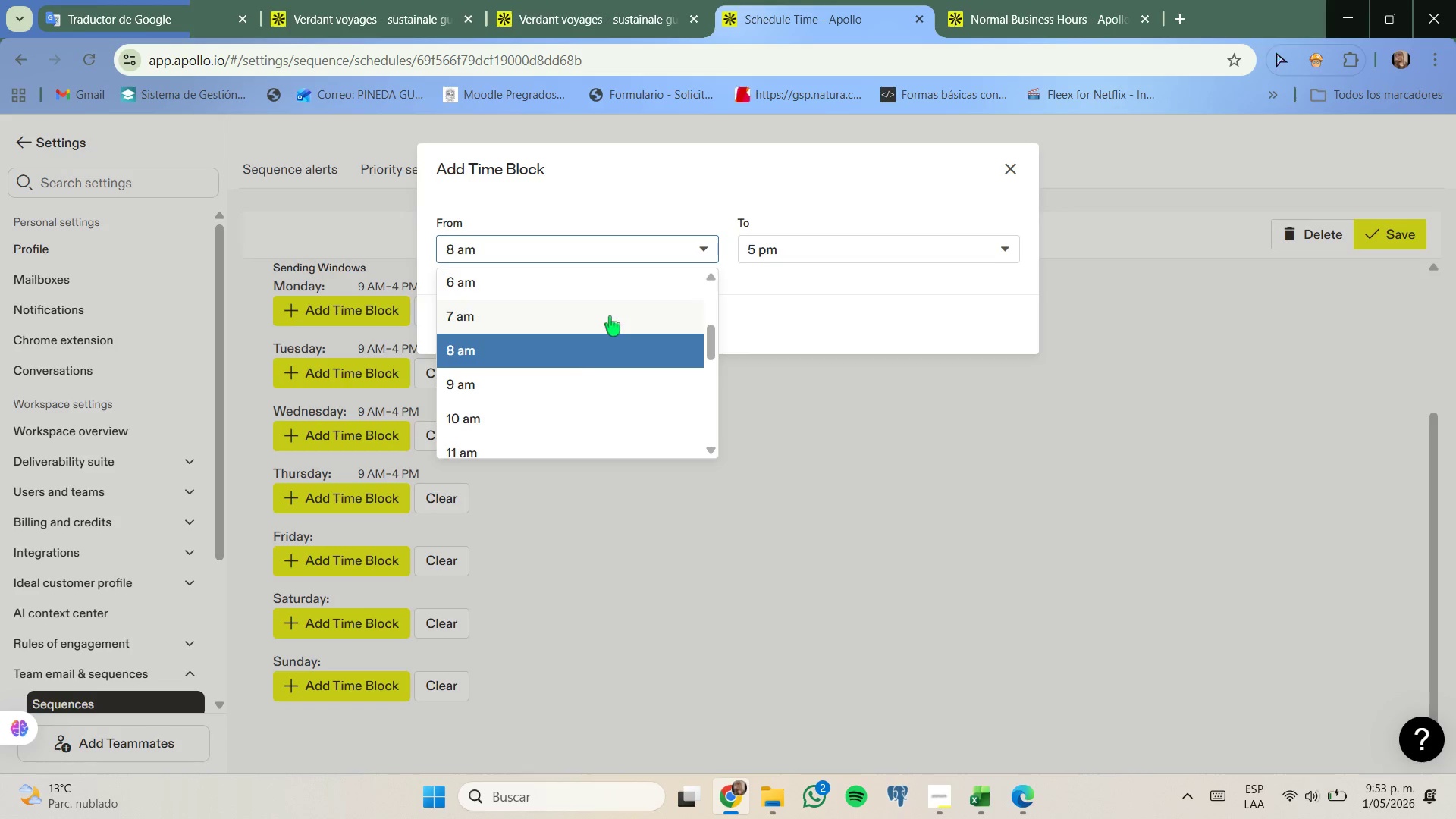 
left_click([547, 382])
 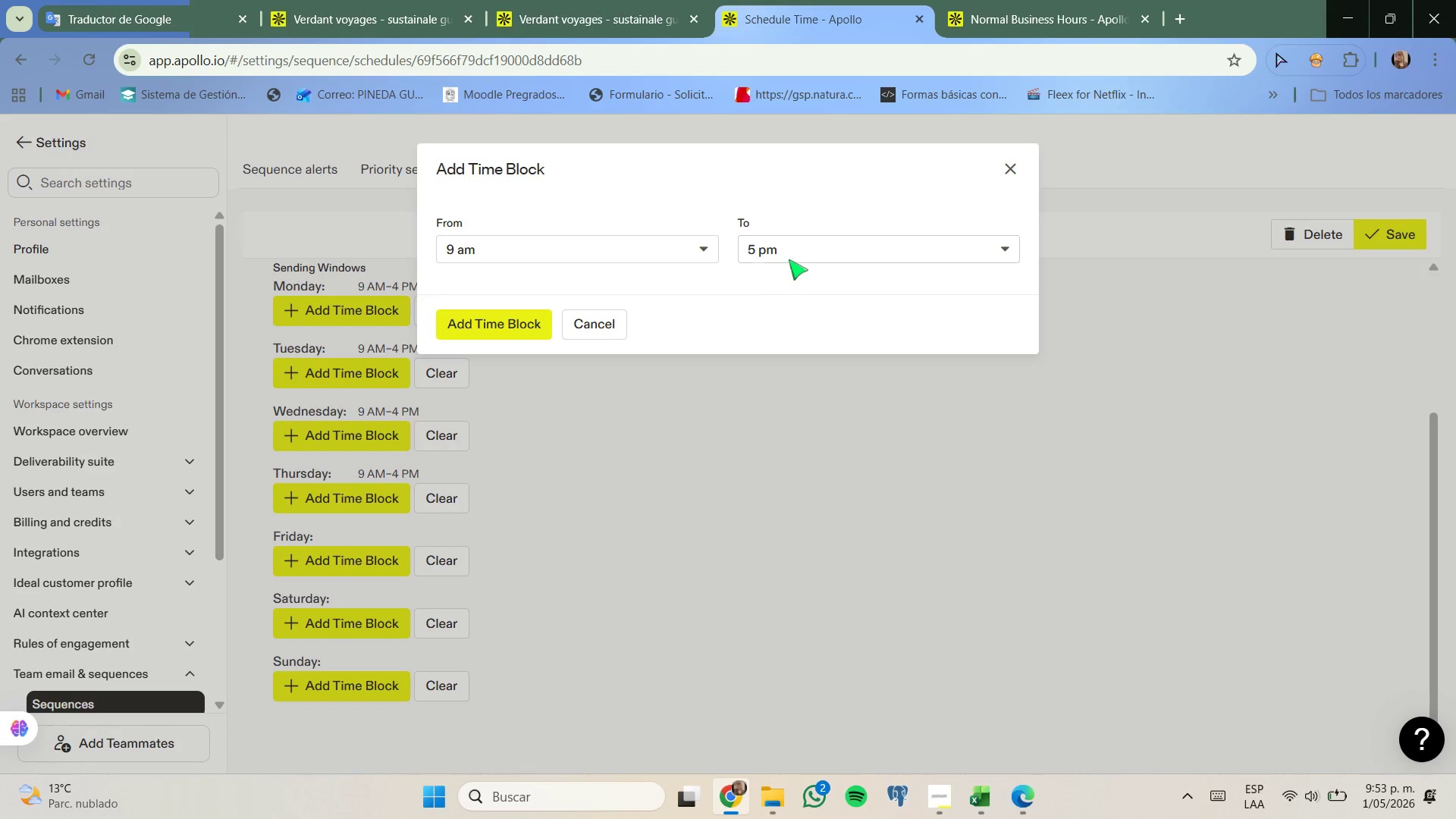 
left_click([796, 247])
 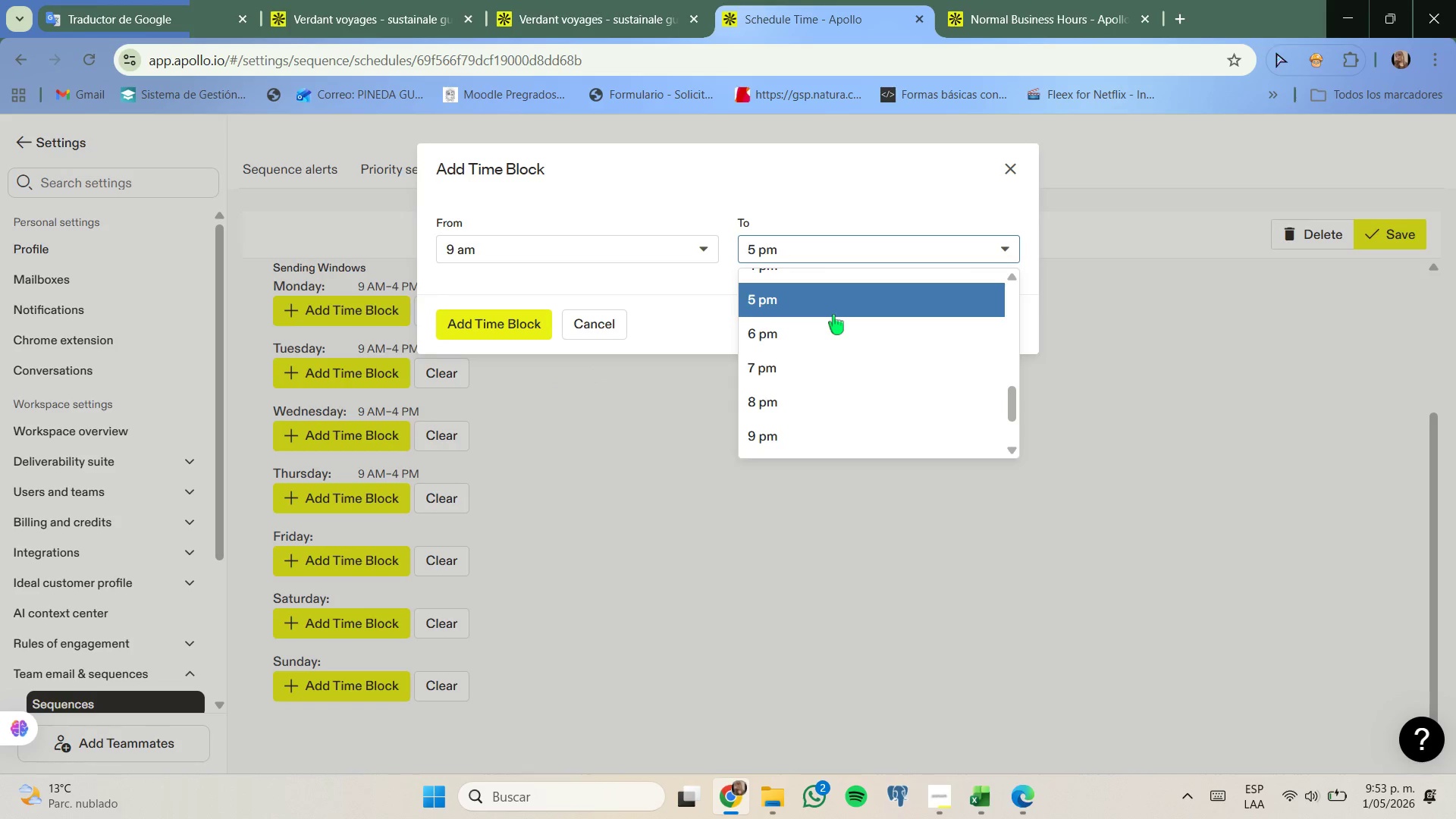 
left_click([816, 352])
 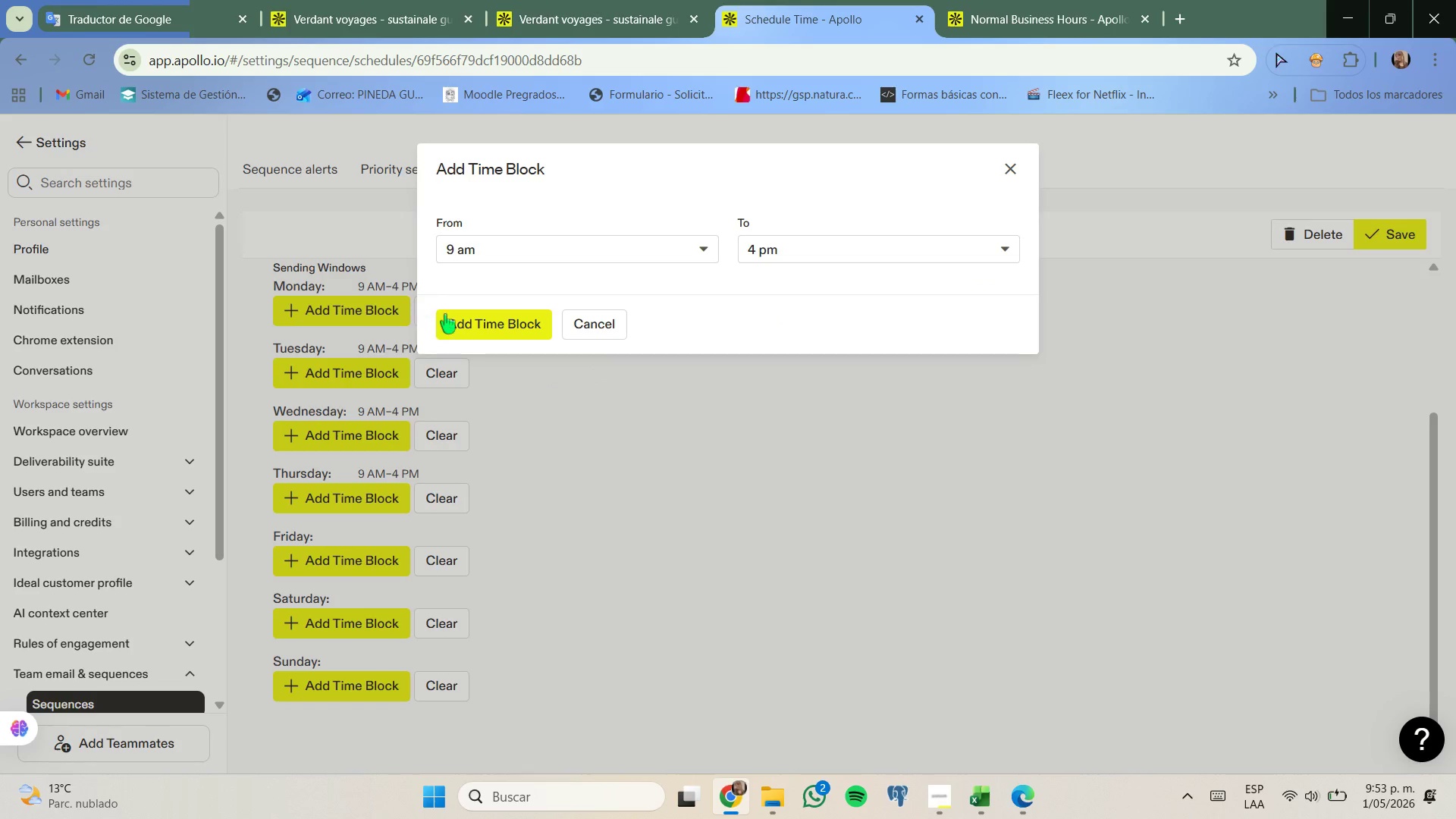 
left_click([469, 320])
 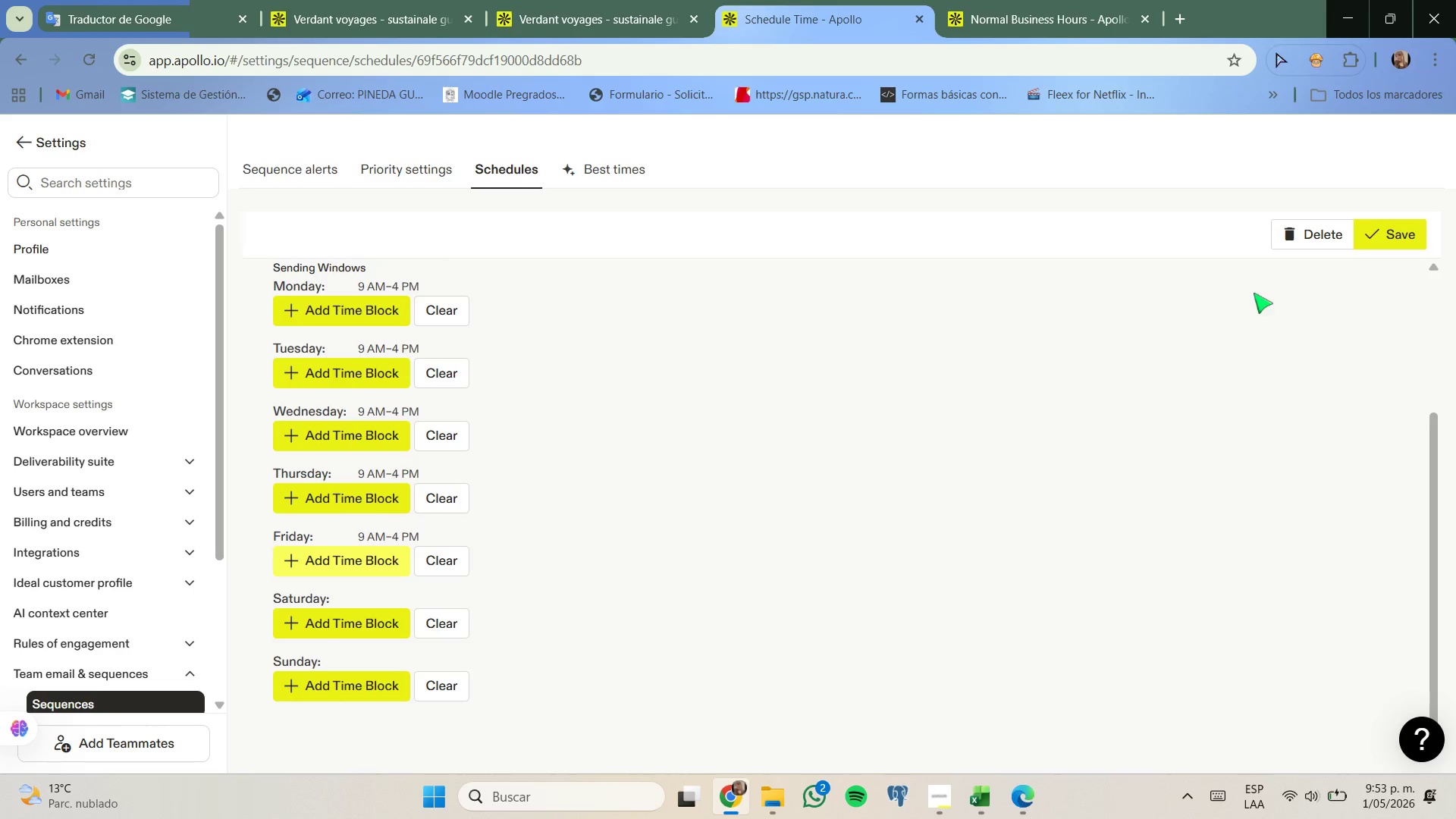 
left_click([1389, 235])
 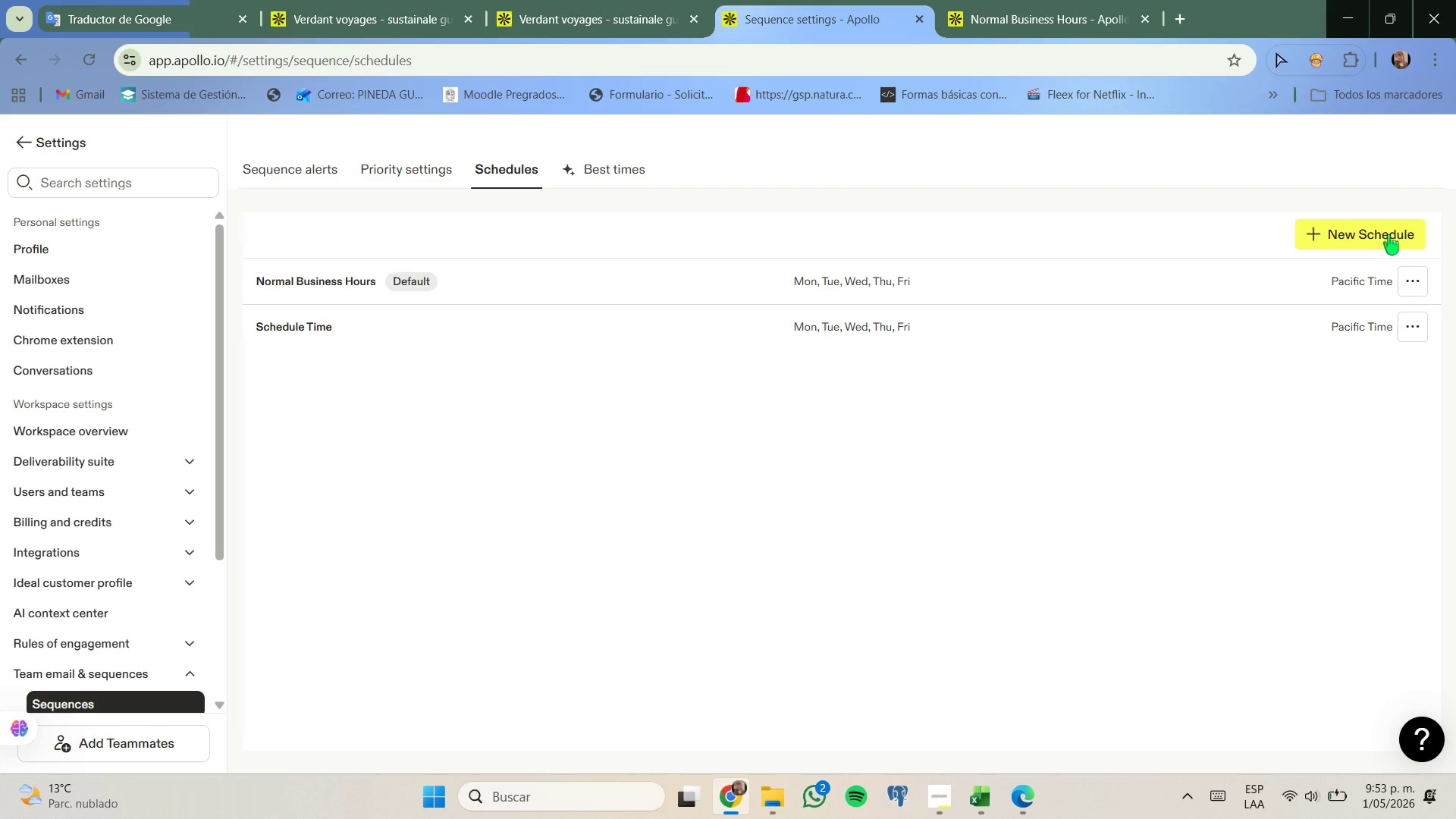 
left_click([566, 0])
 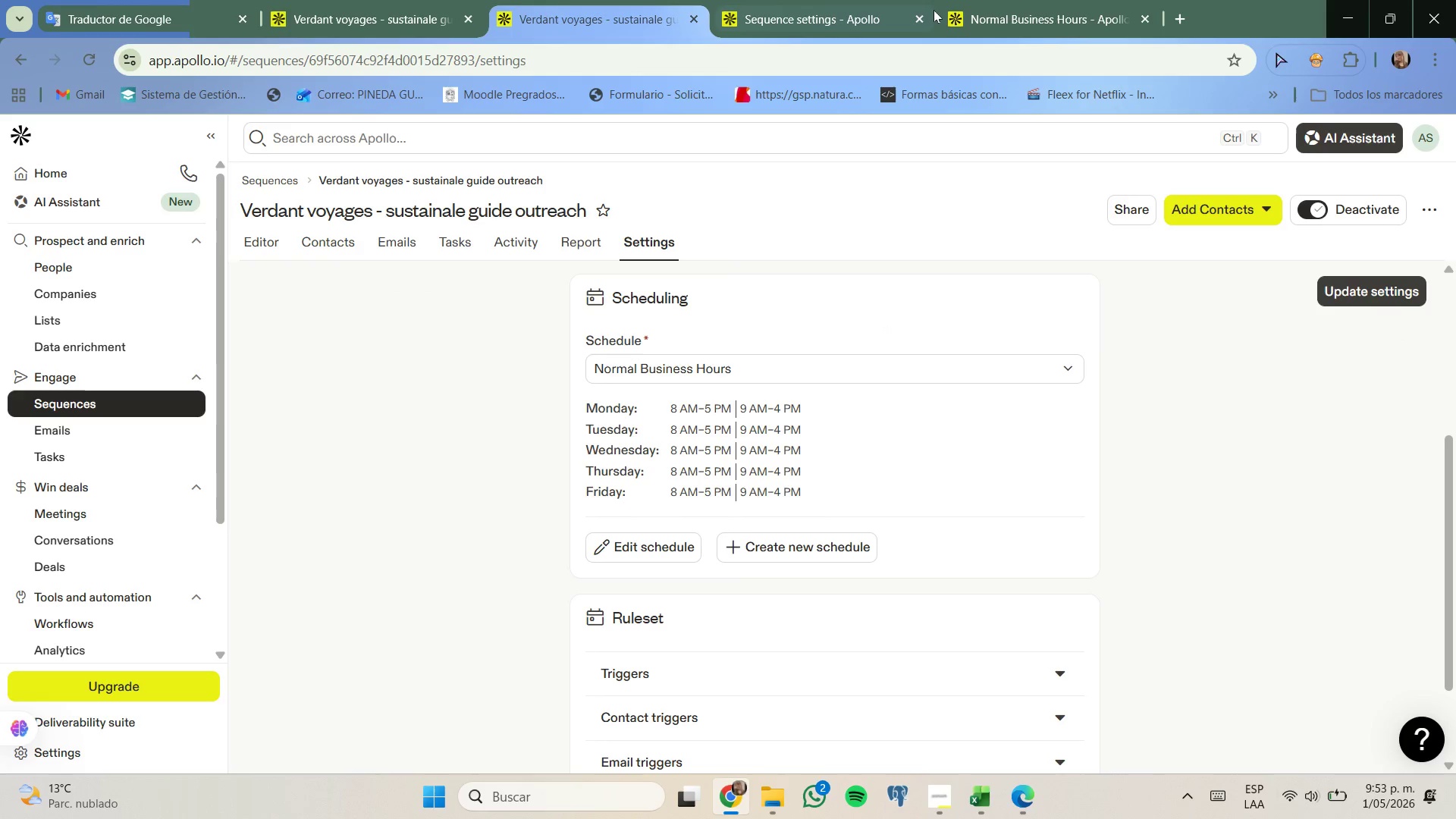 
left_click([918, 16])
 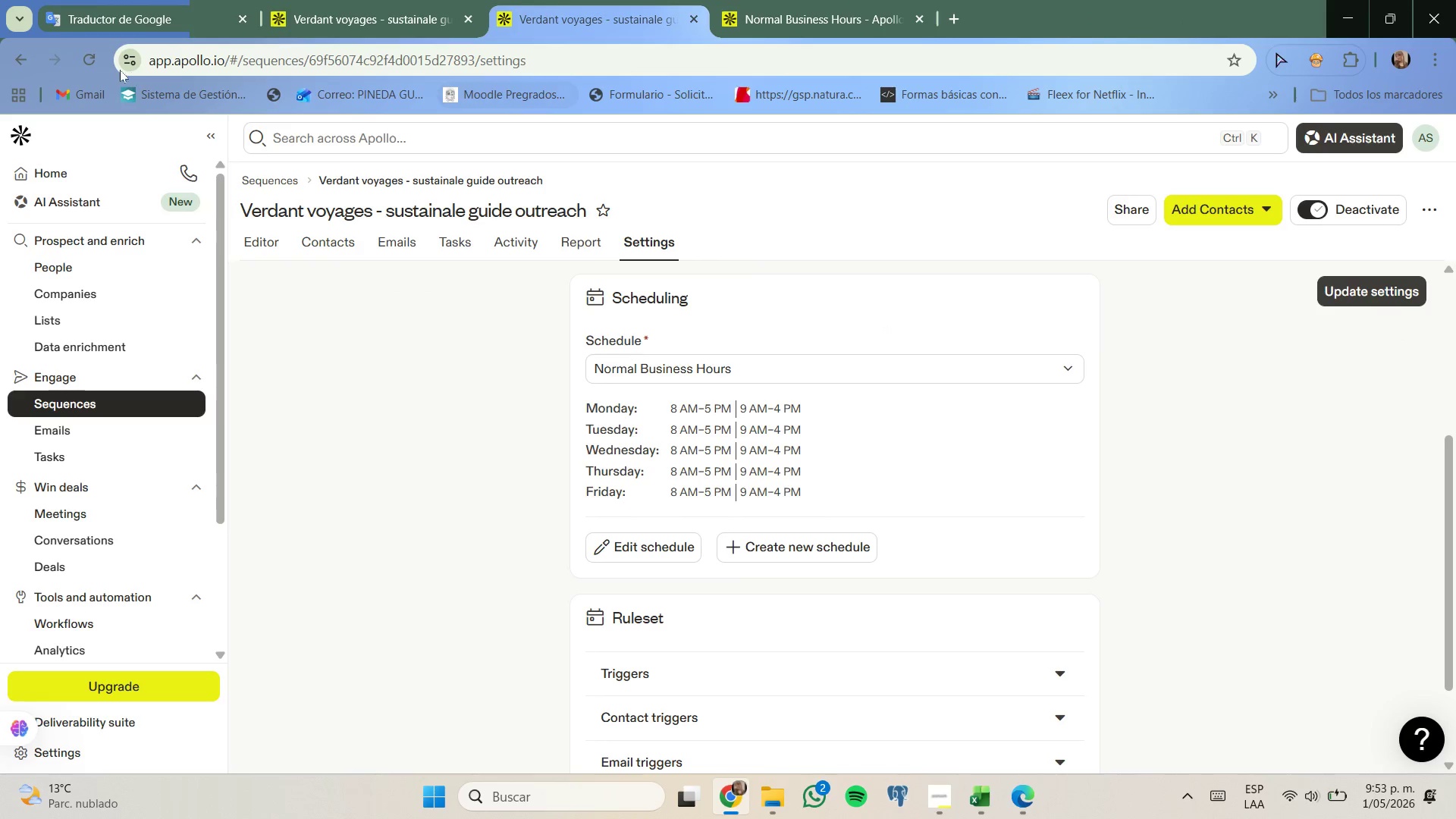 
left_click([97, 64])
 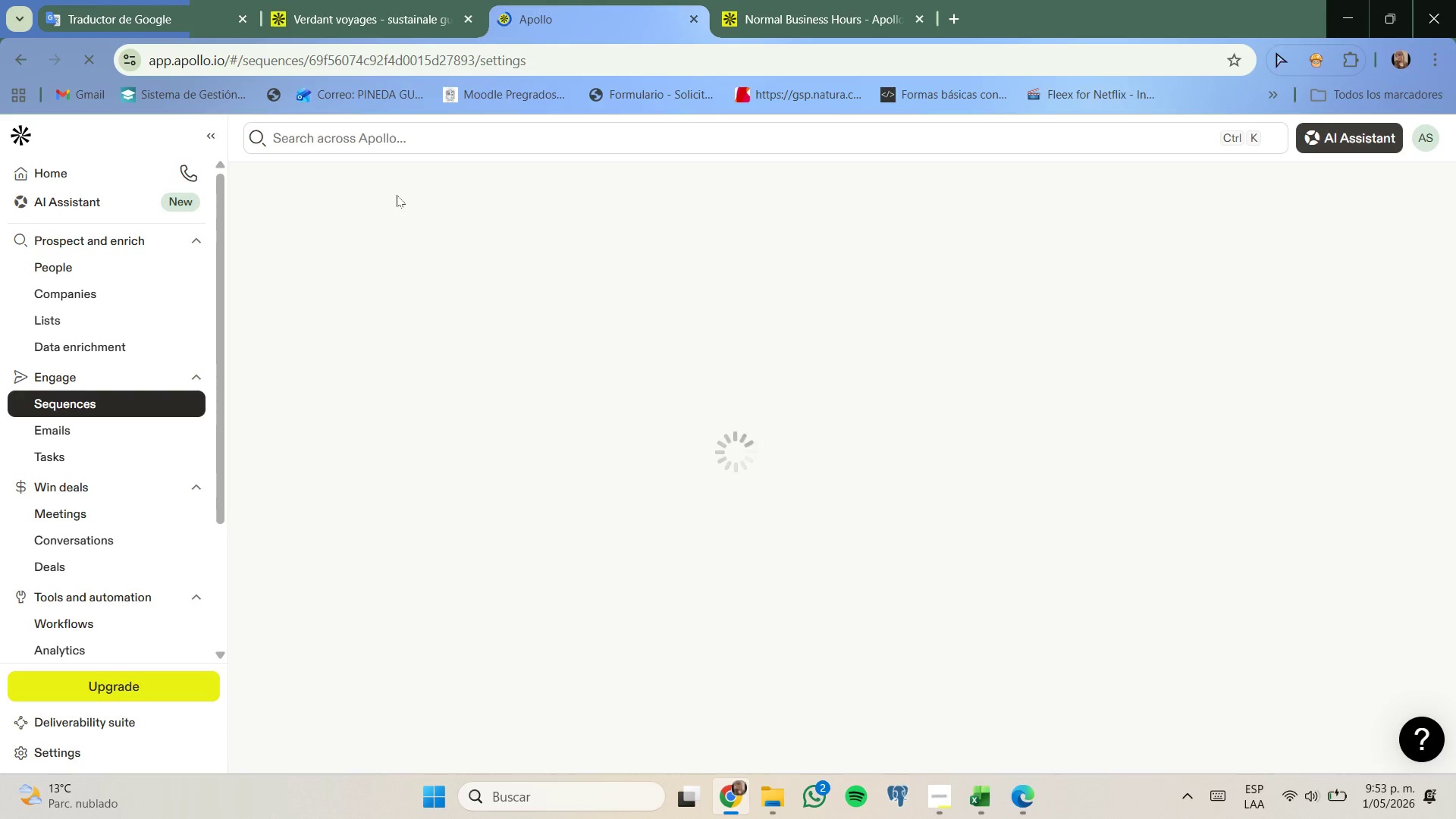 
wait(9.5)
 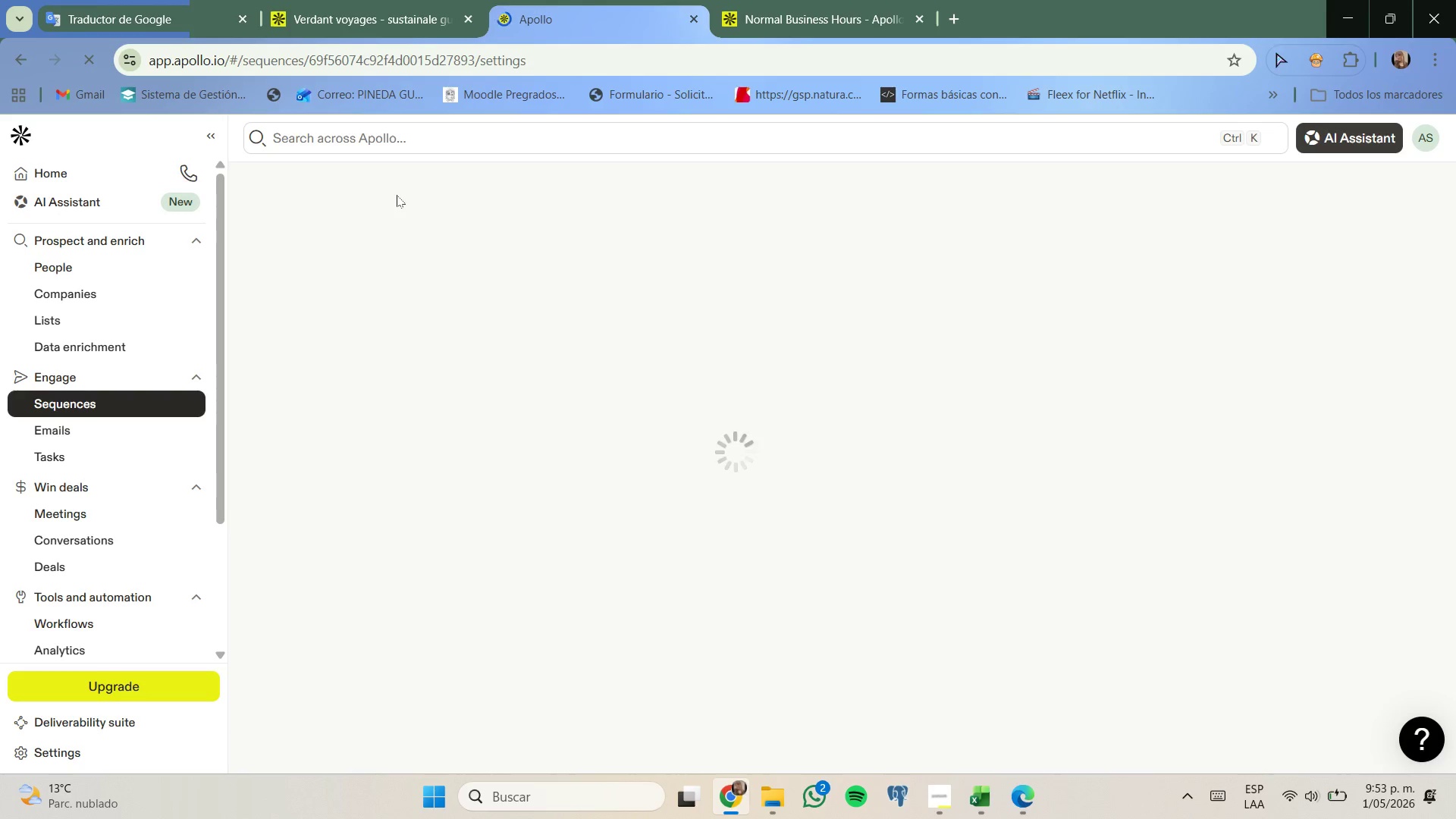 
left_click([745, 467])
 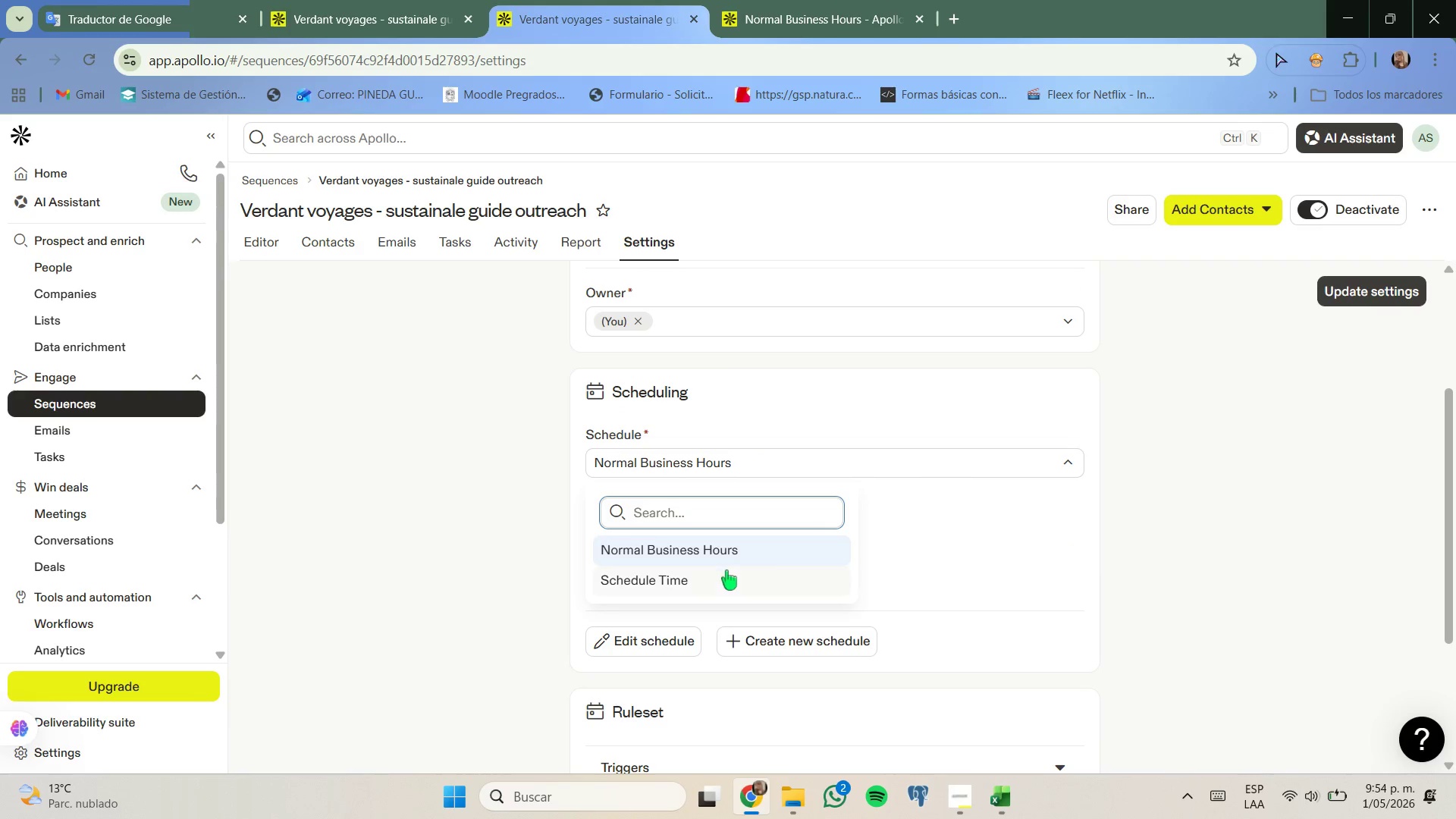 
left_click([725, 576])
 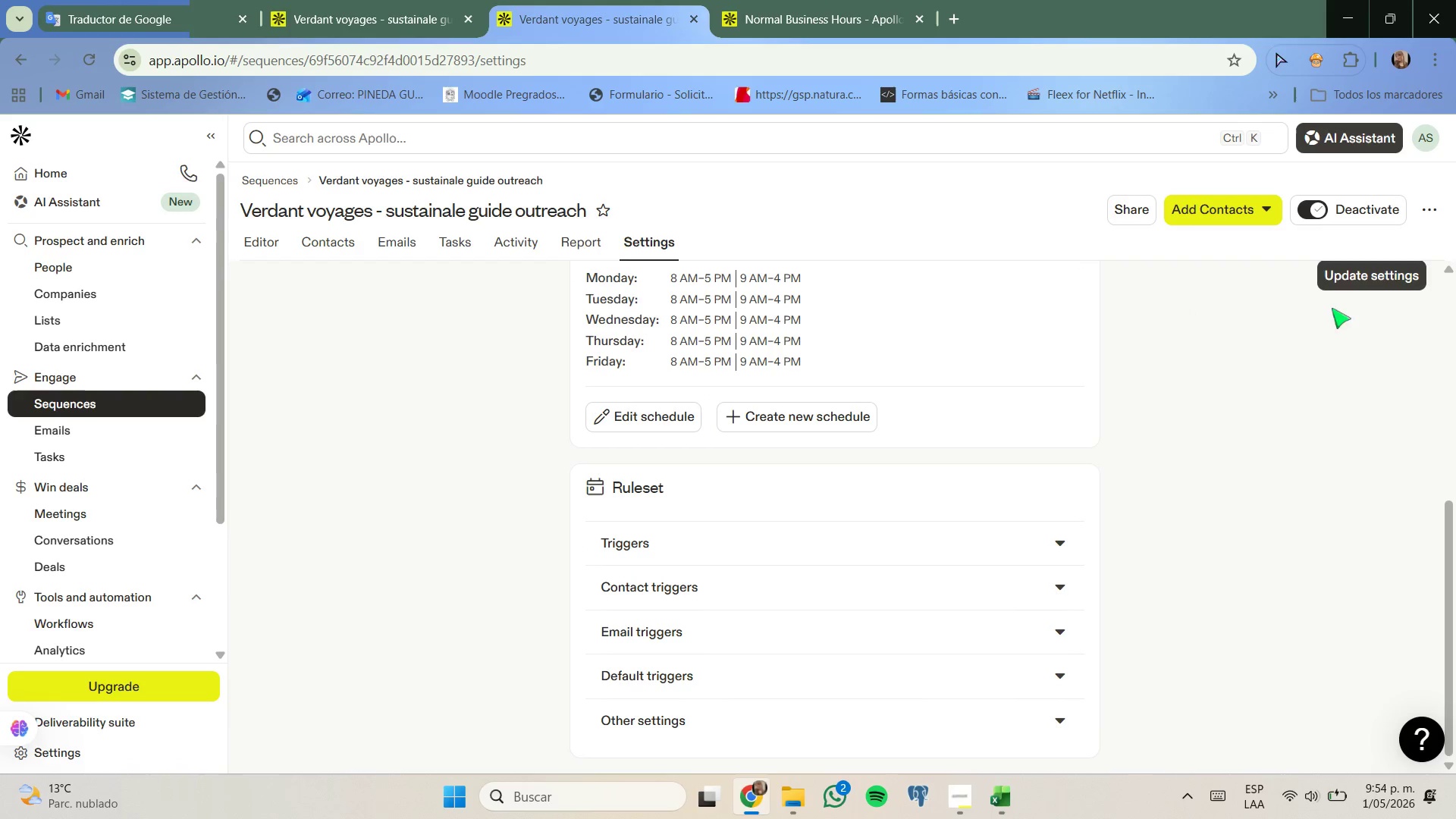 
left_click([1360, 278])
 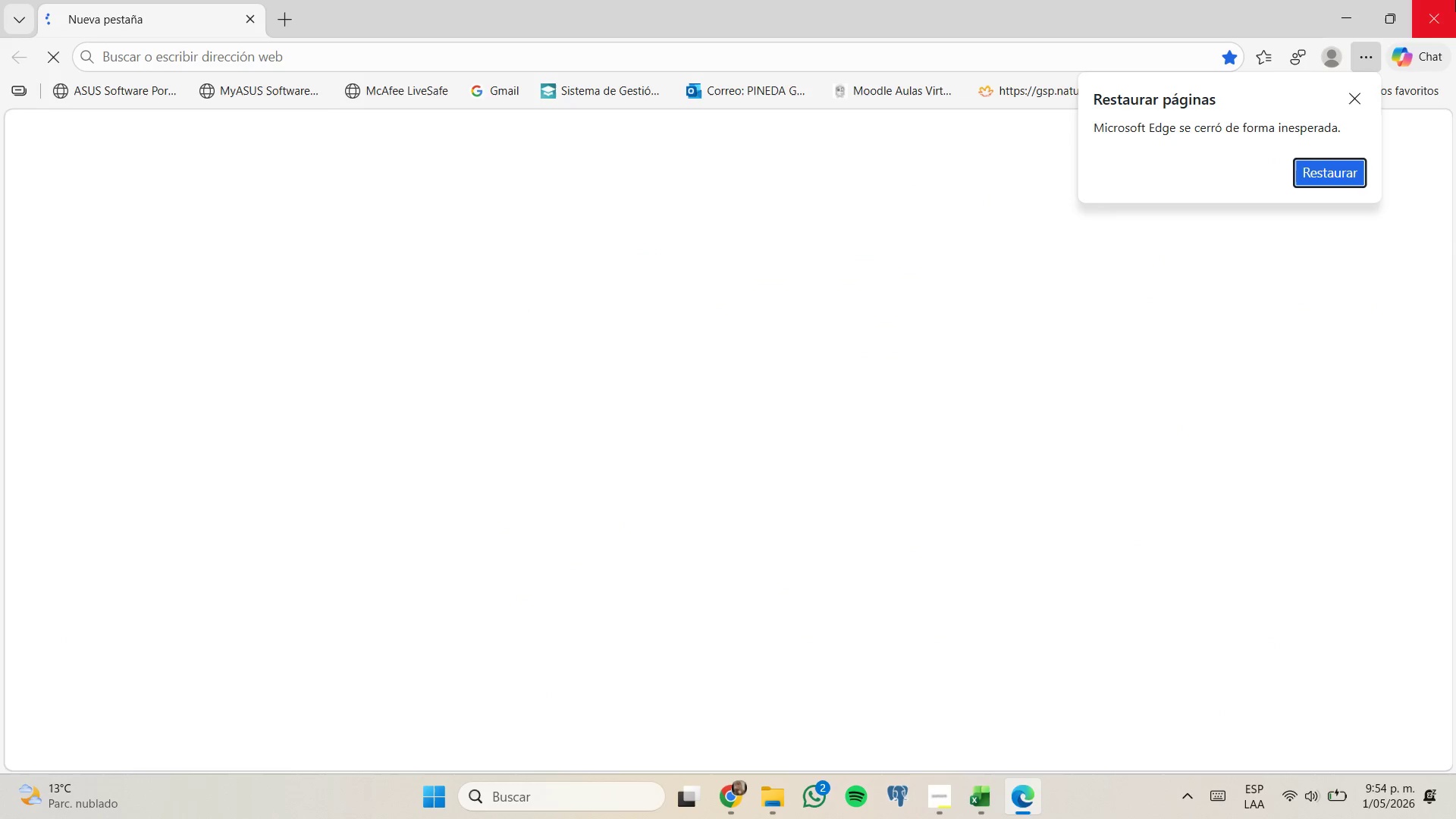 
left_click([1426, 20])
 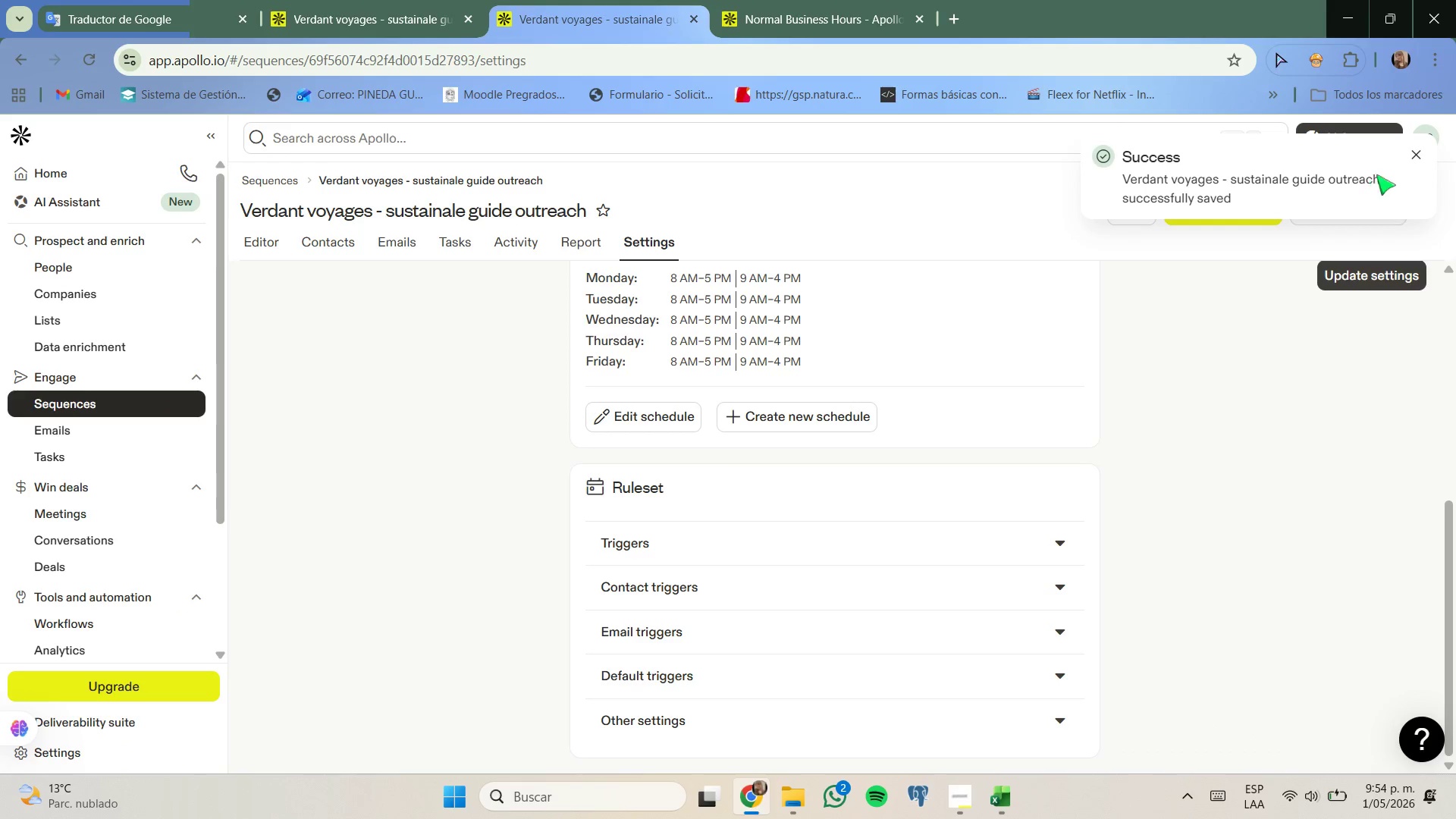 
left_click([1410, 157])
 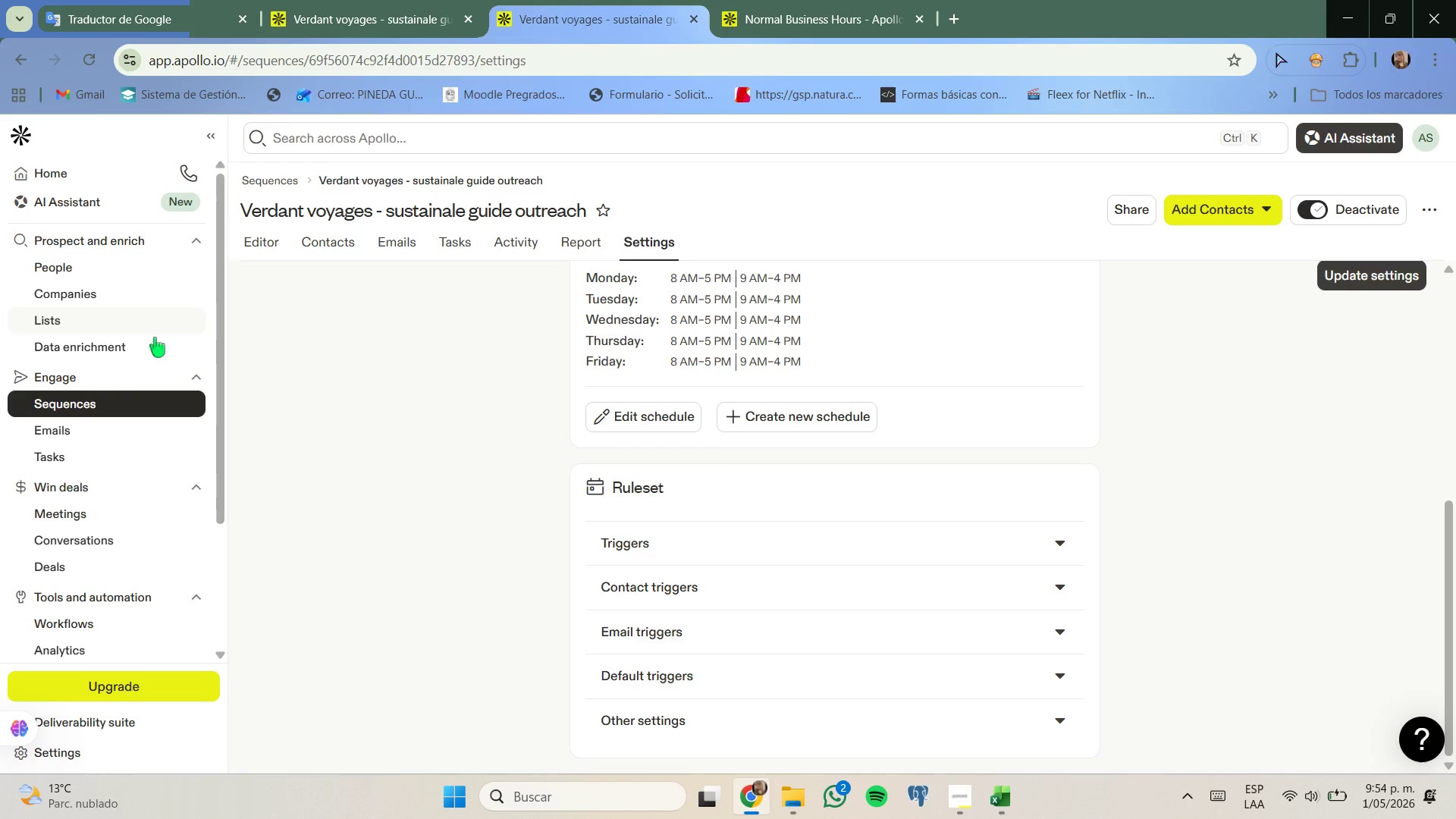 
wait(5.86)
 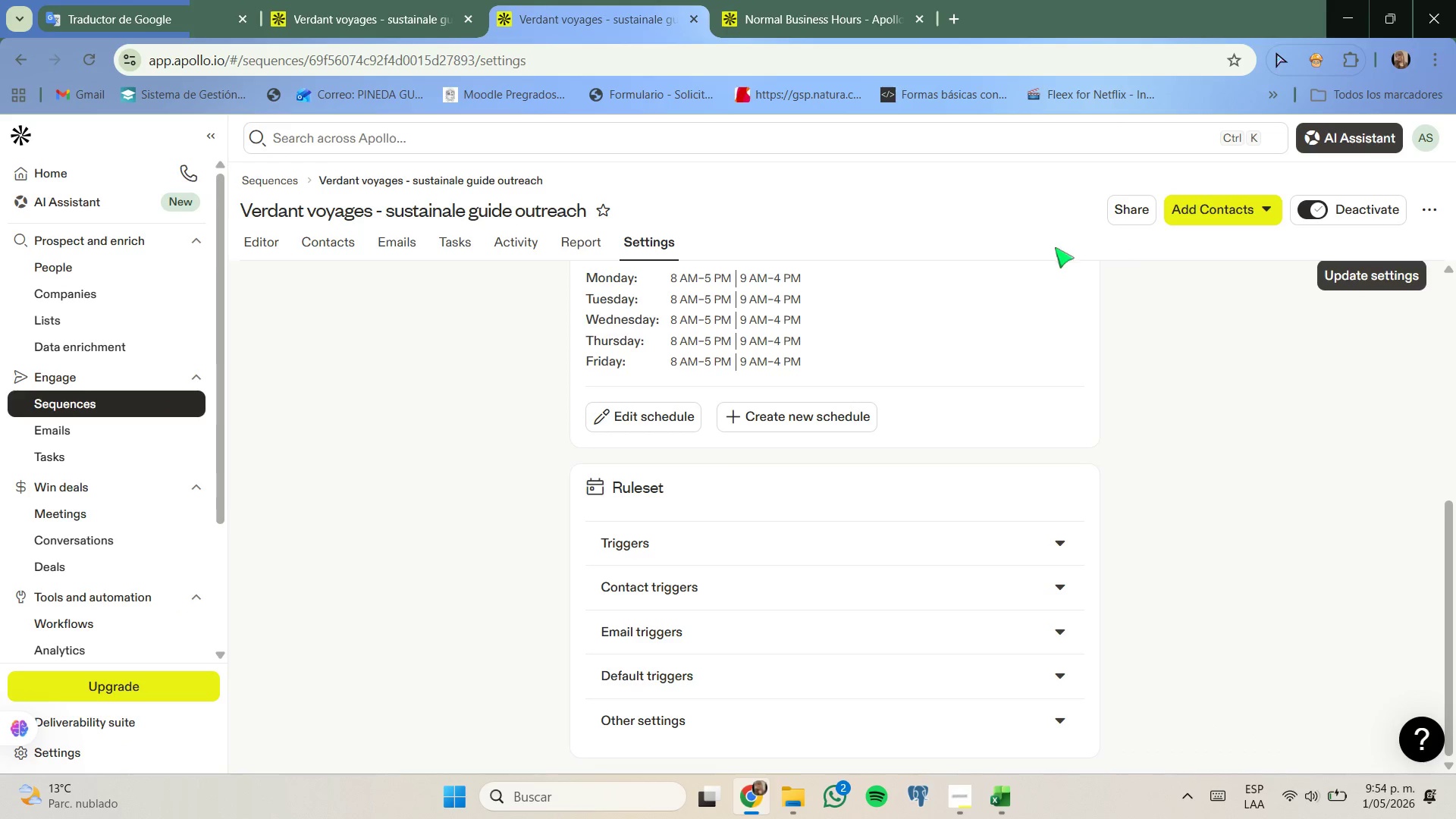 
left_click([263, 252])
 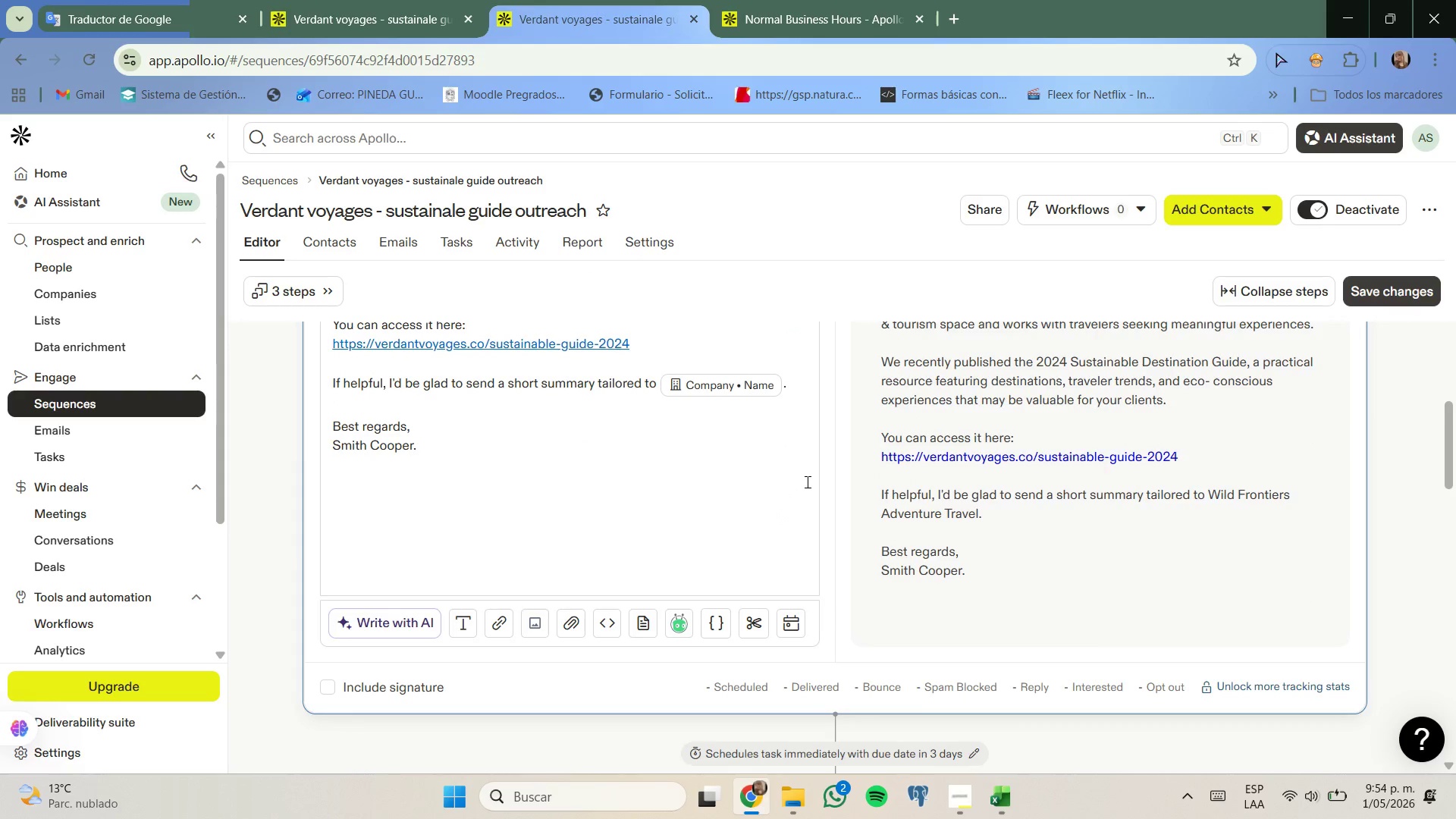 
wait(12.15)
 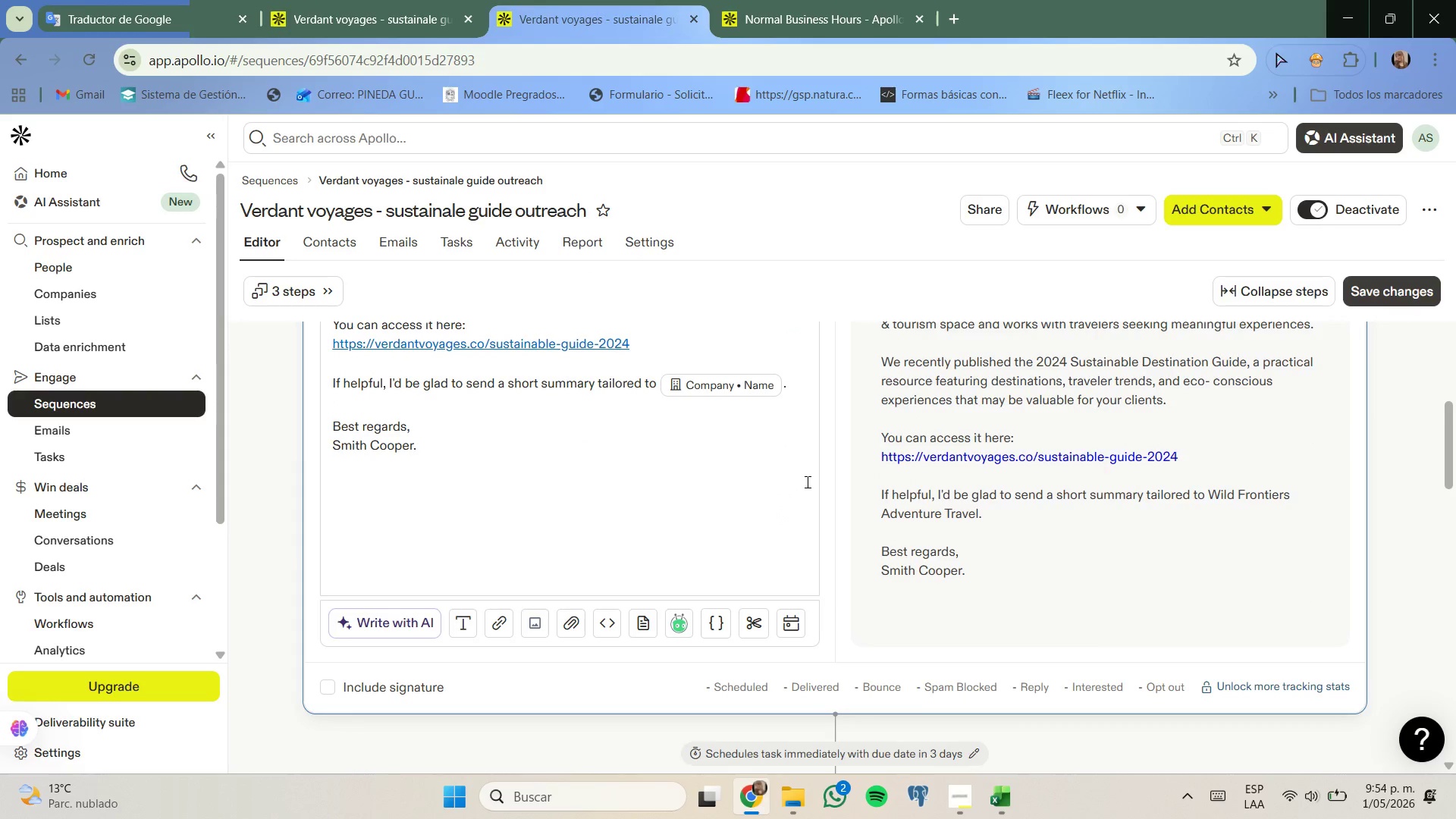 
mouse_move([500, 352])
 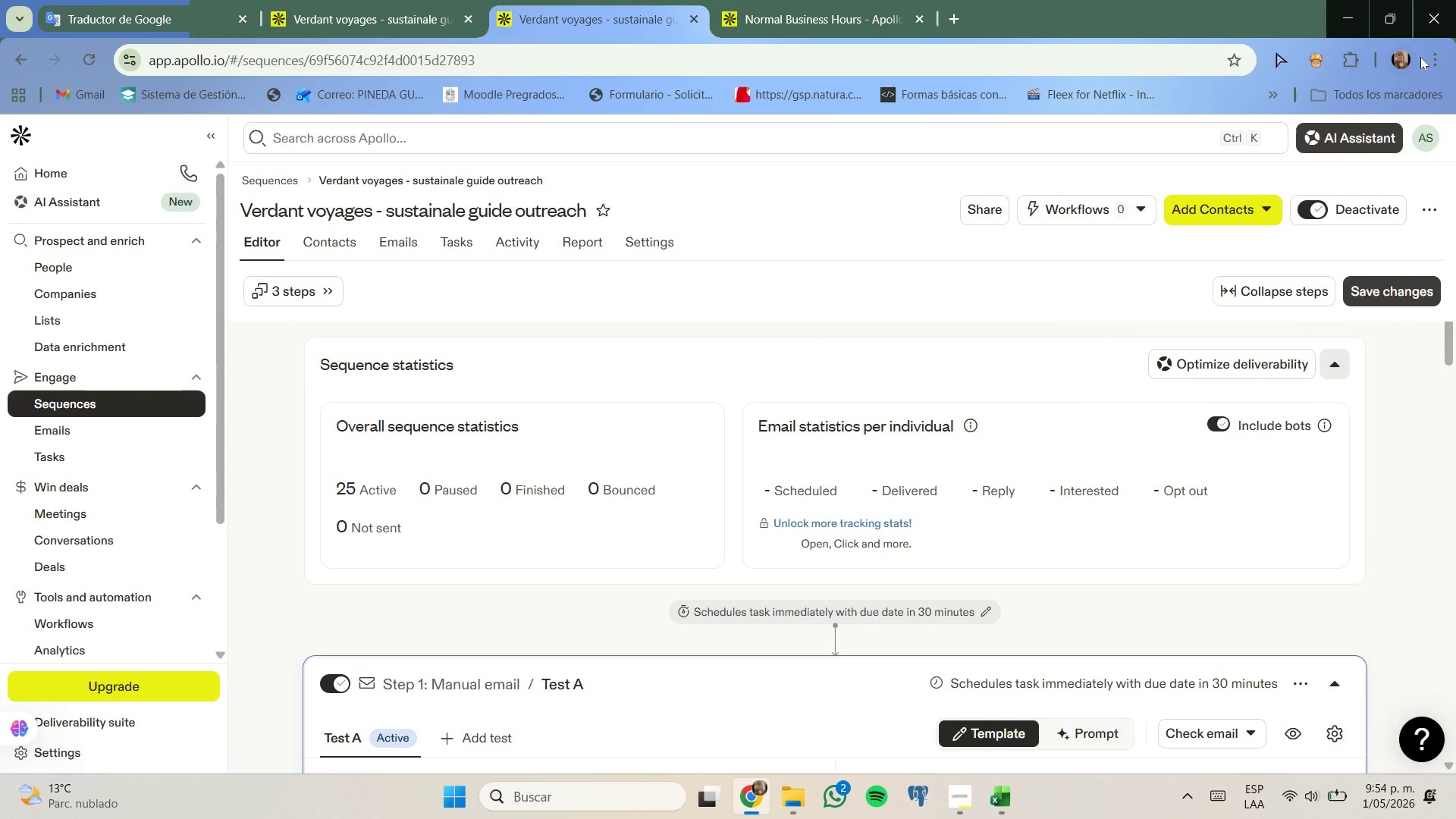 
left_click([1434, 57])
 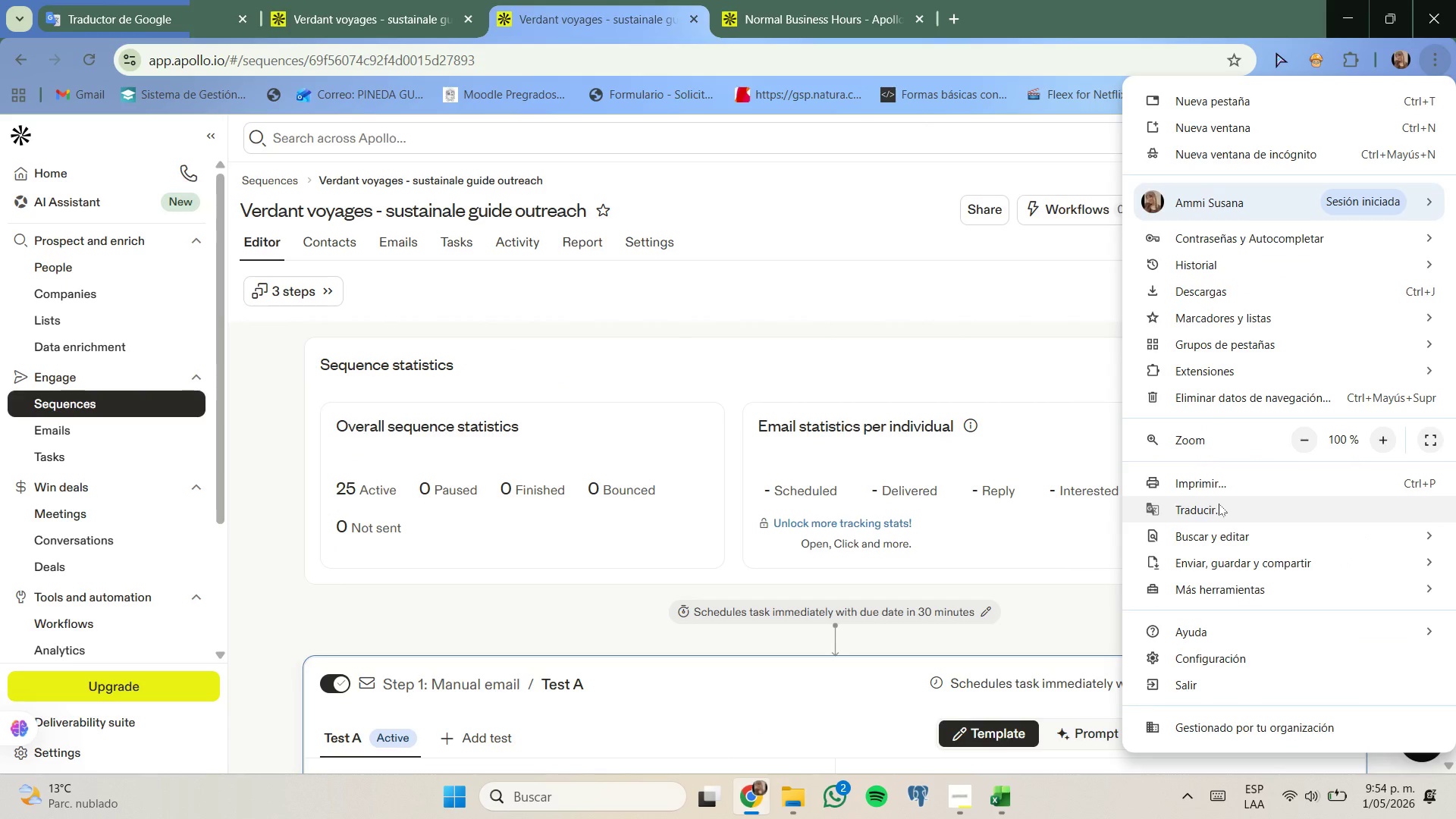 
left_click([1225, 487])
 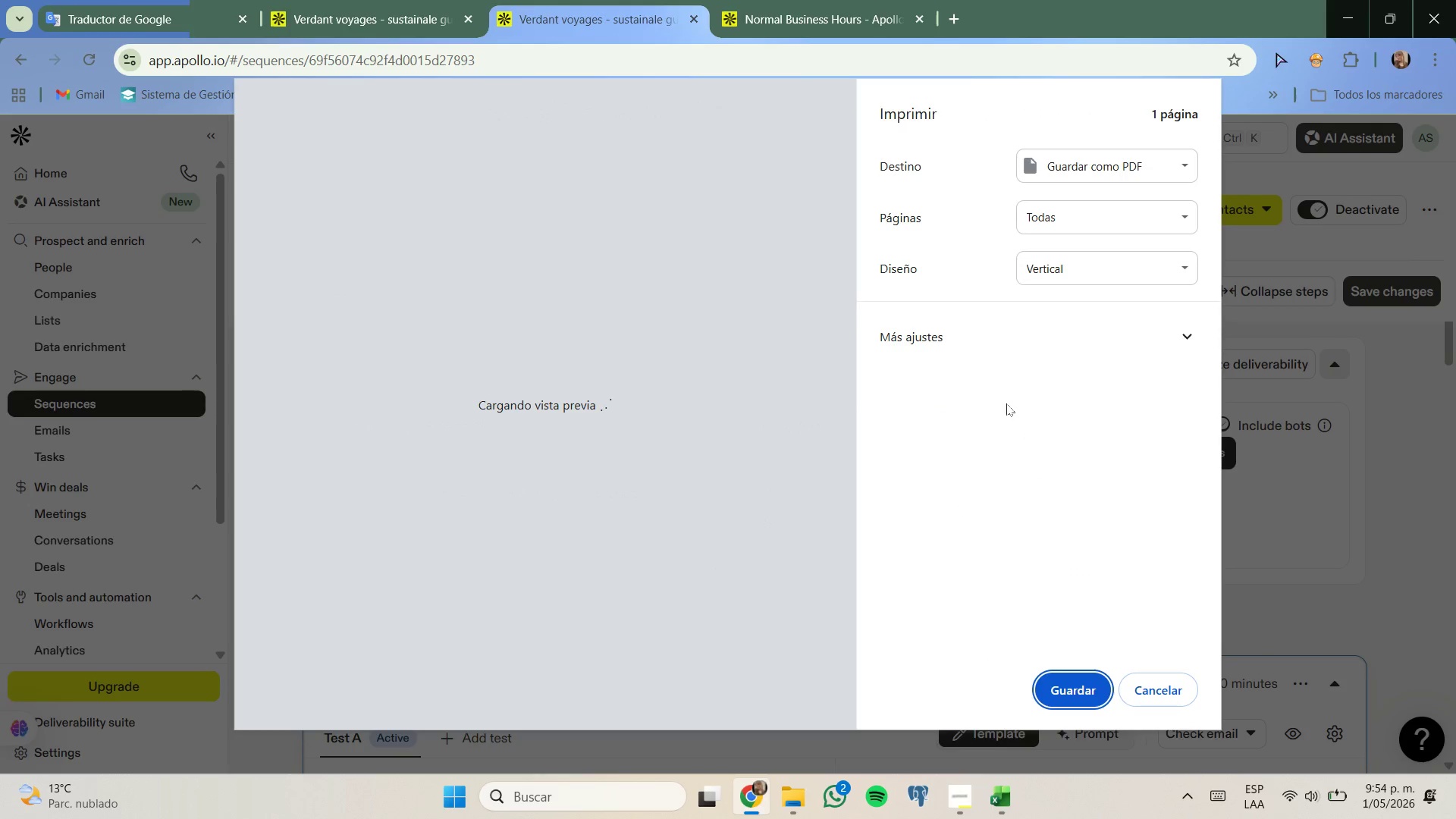 
left_click([992, 337])
 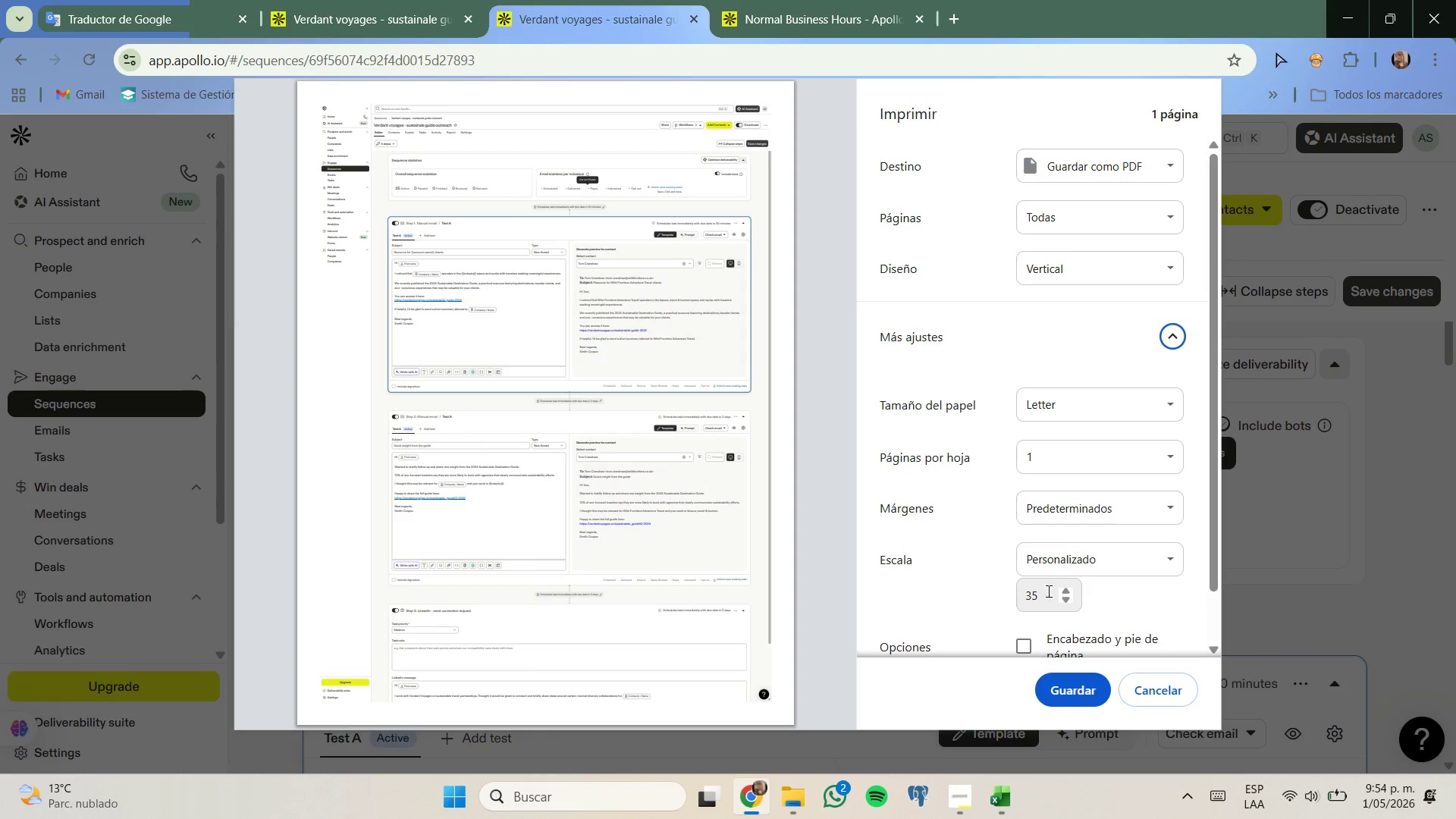 
left_click([1039, 600])
 